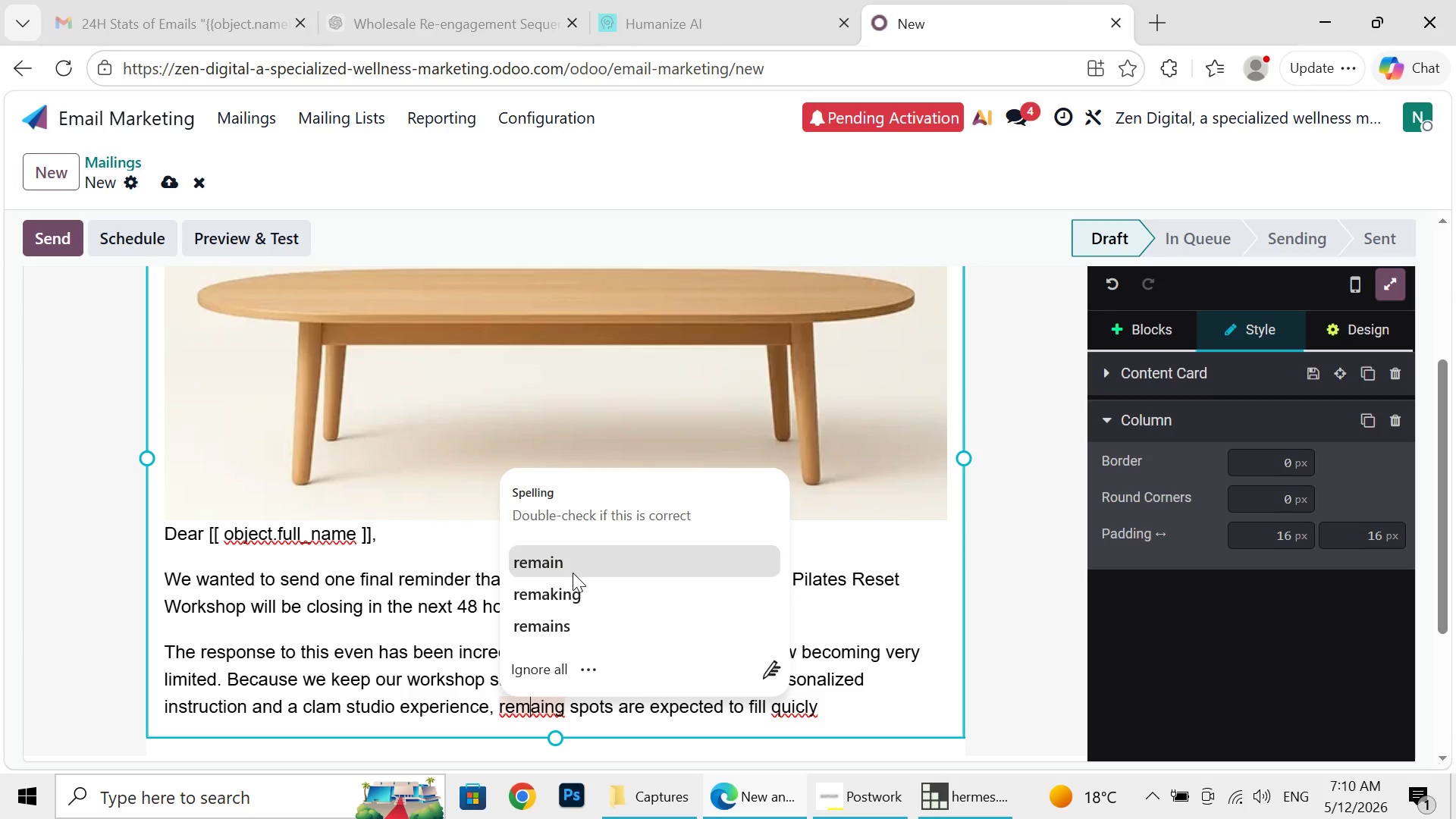 
wait(12.24)
 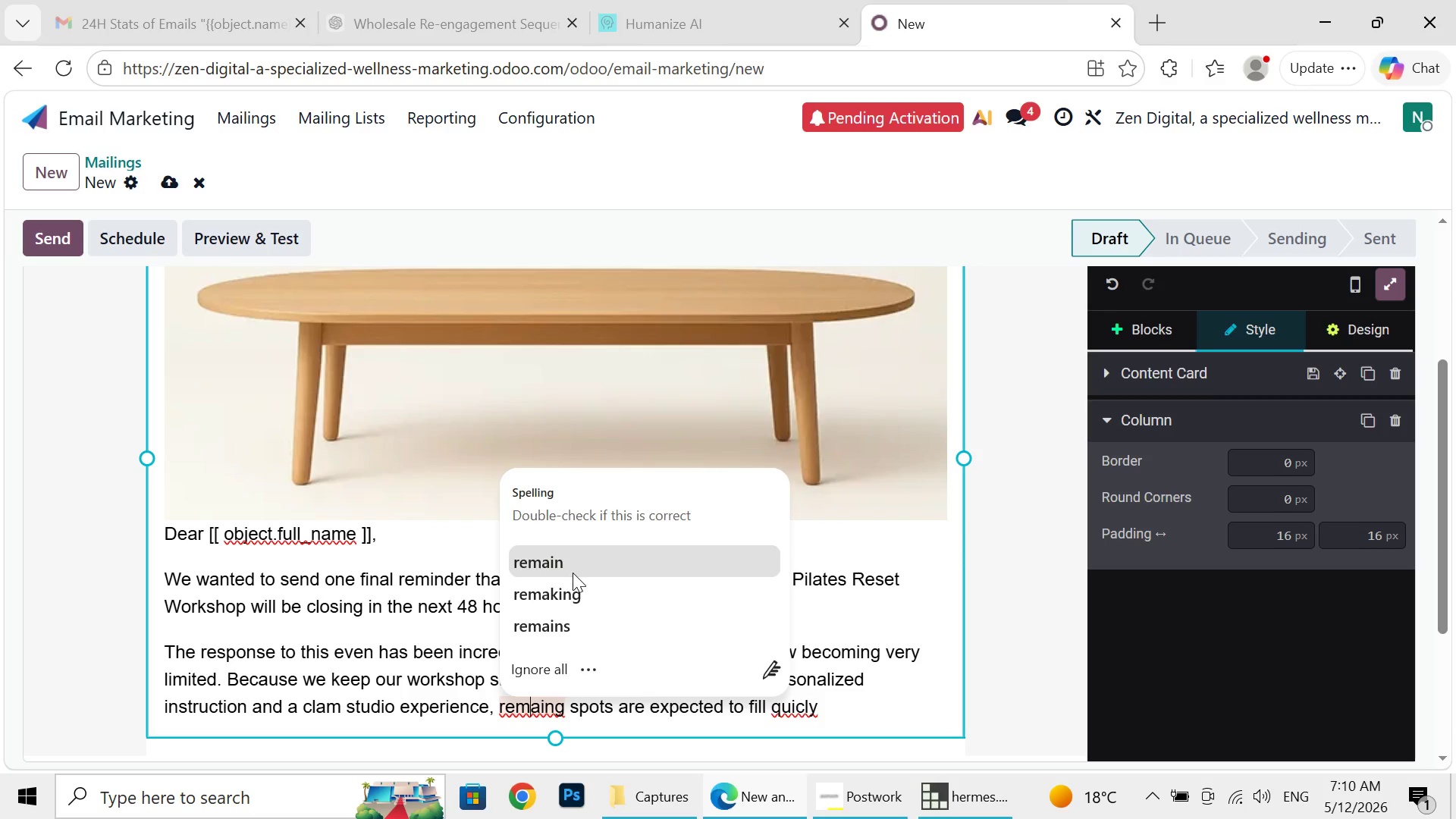 
left_click([568, 730])
 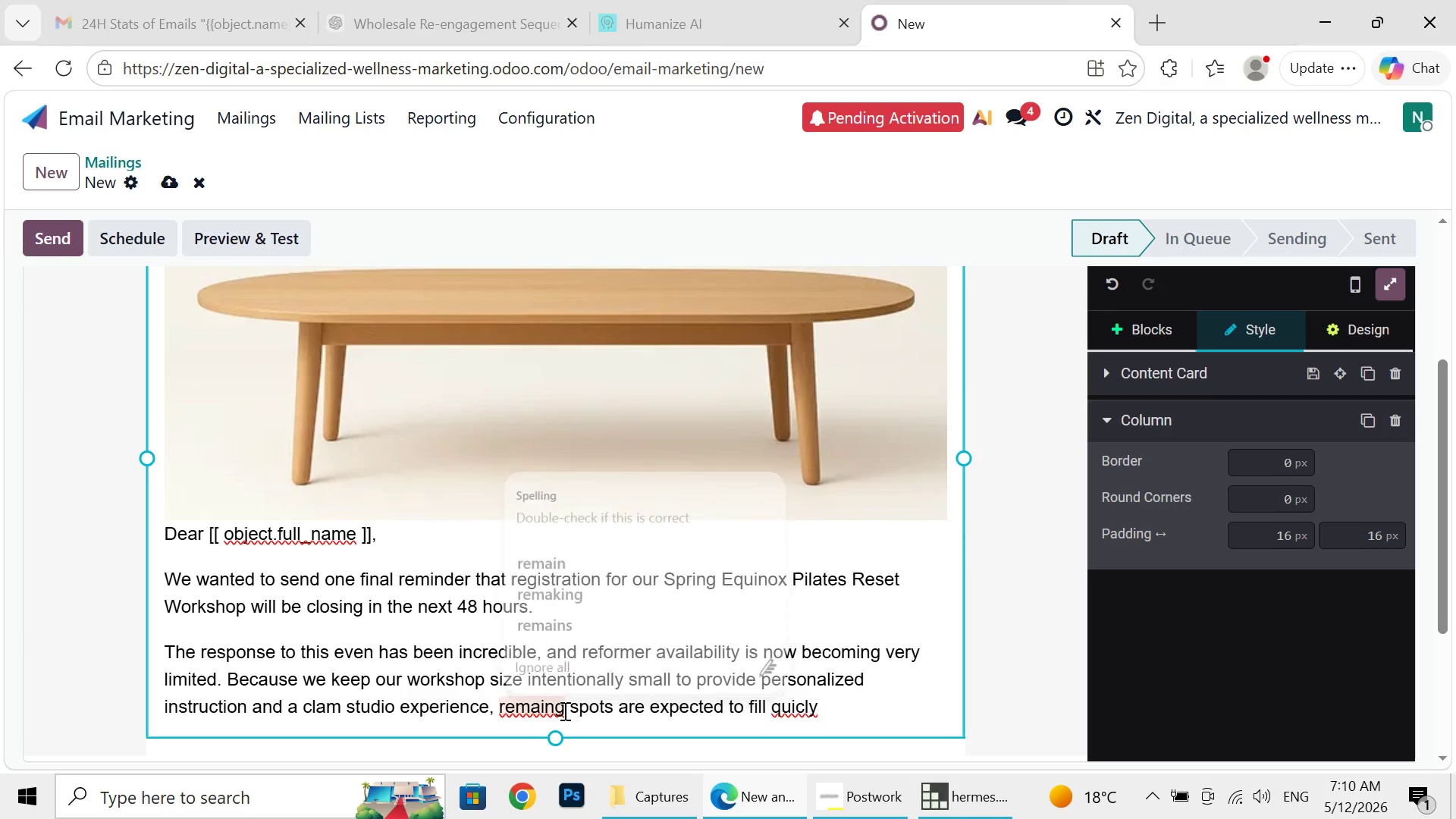 
left_click([563, 711])
 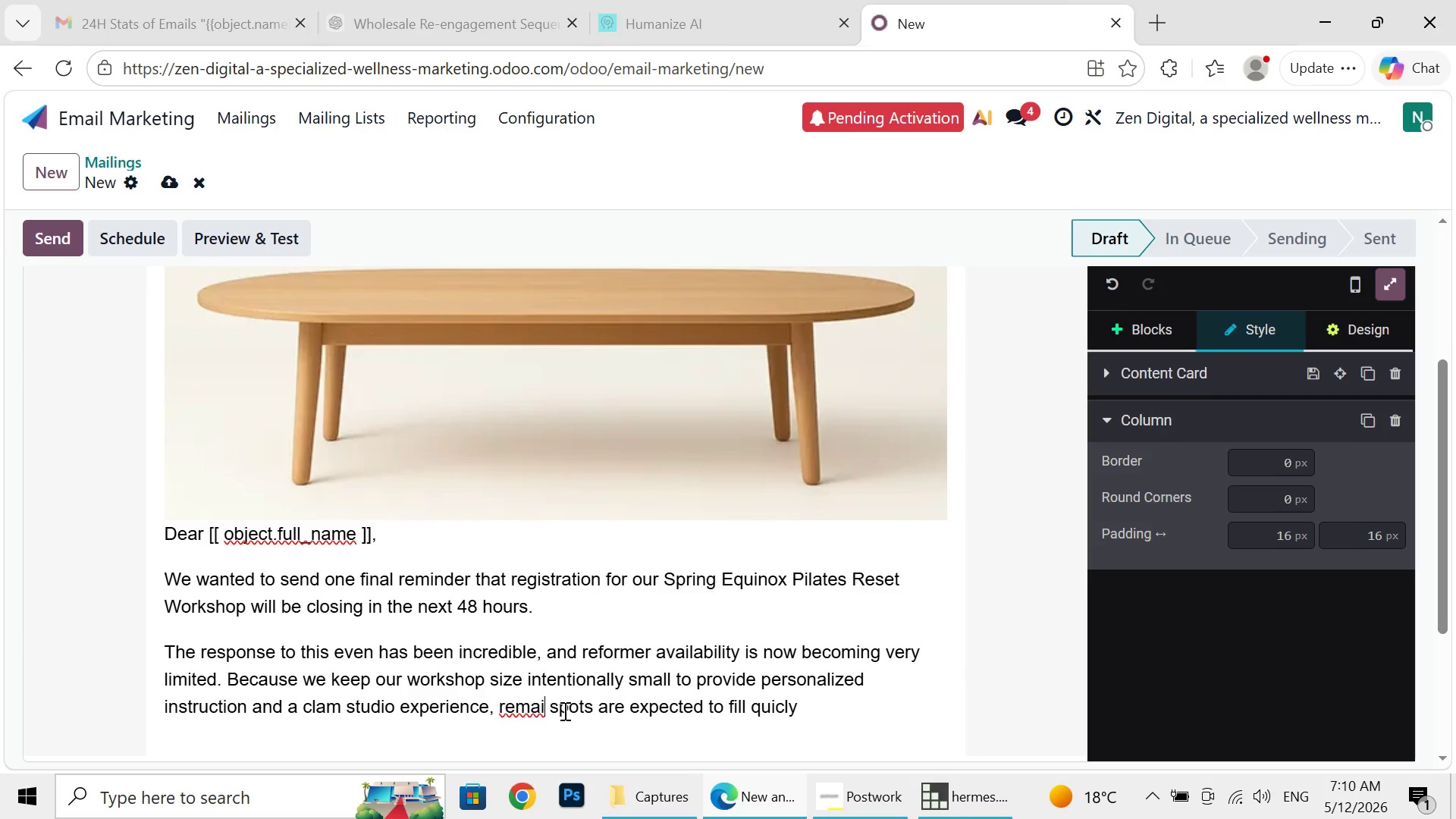 
key(Backspace)
 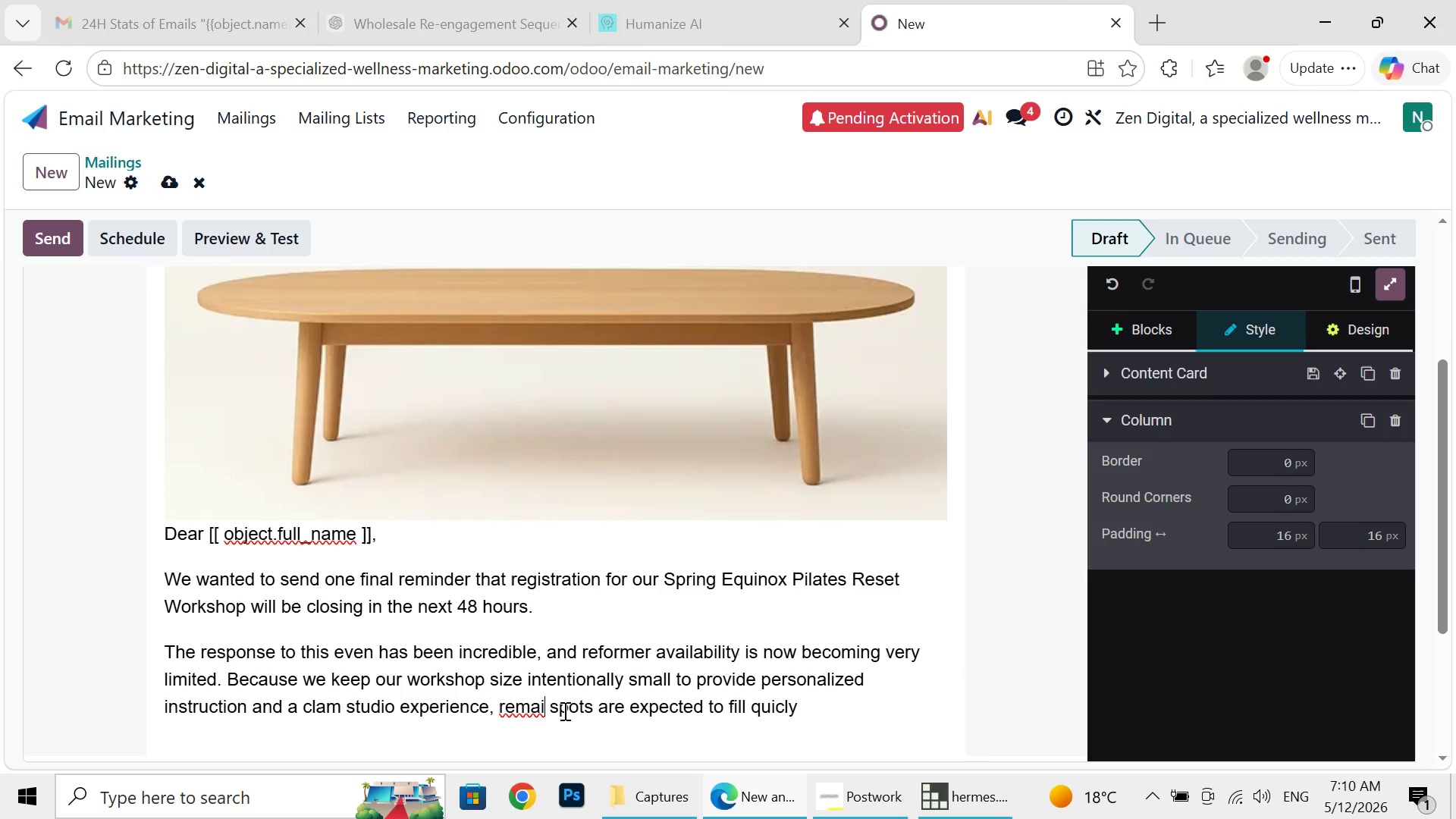 
key(Backspace)
 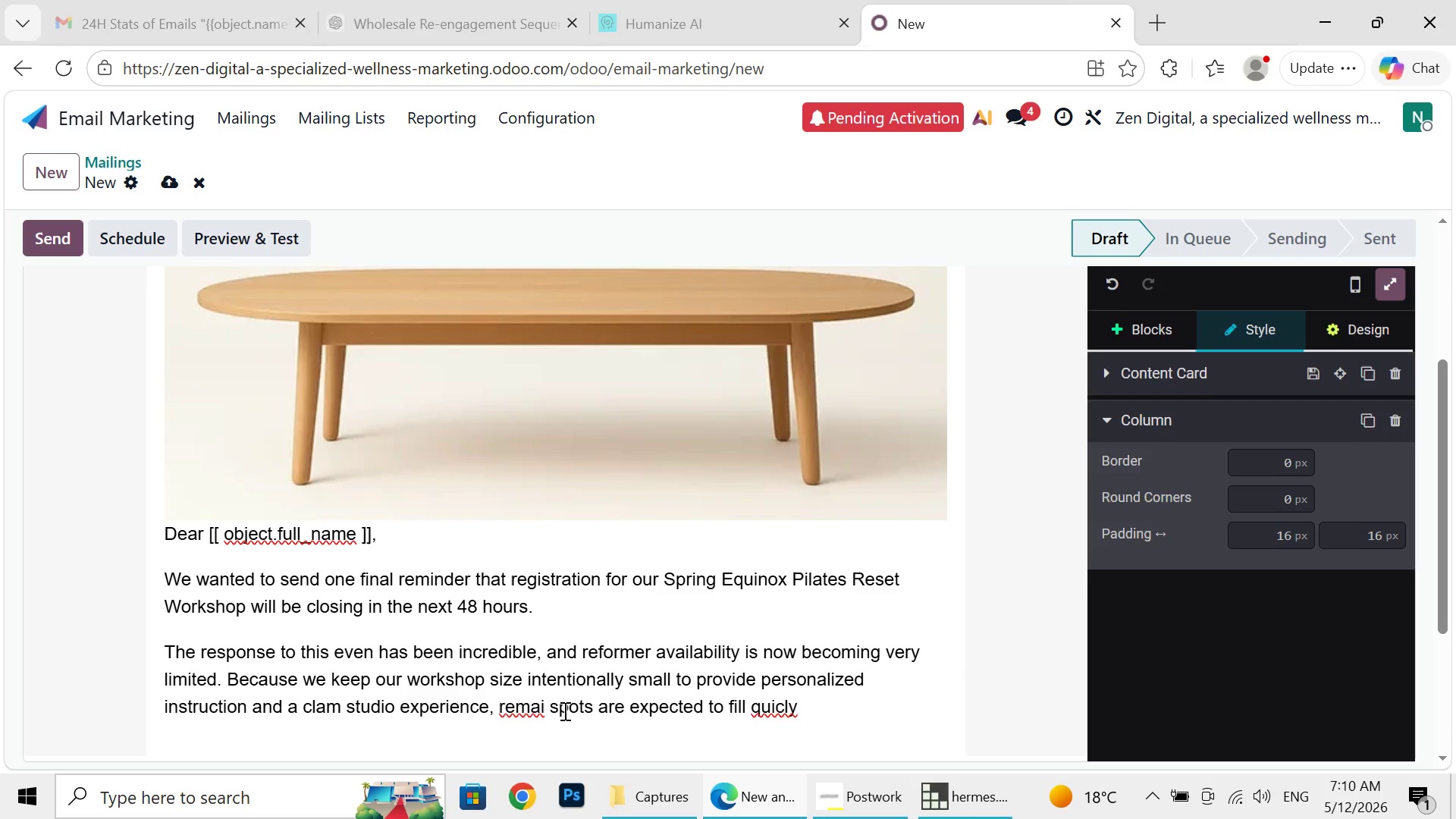 
type(ning)
 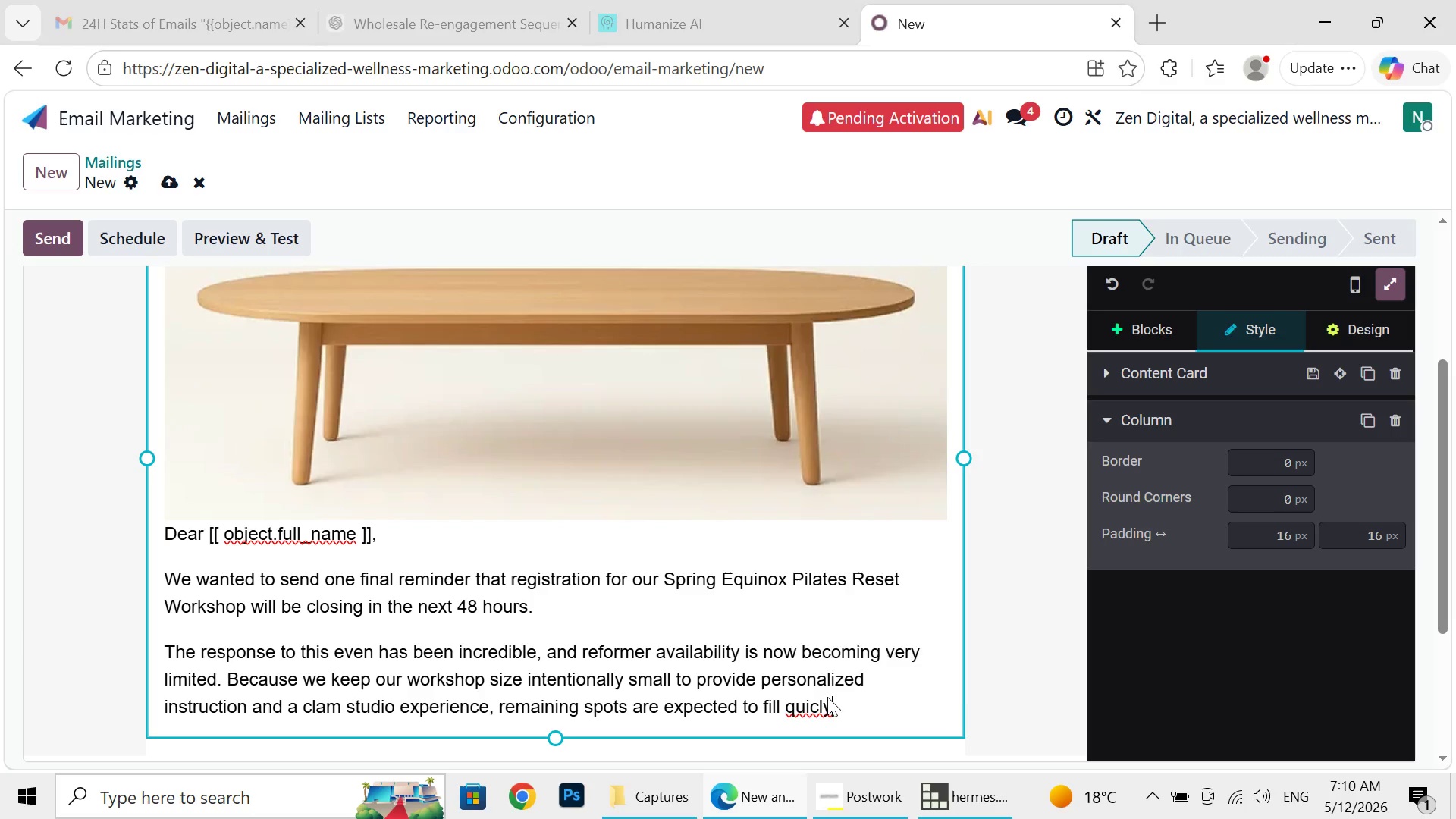 
left_click([827, 697])
 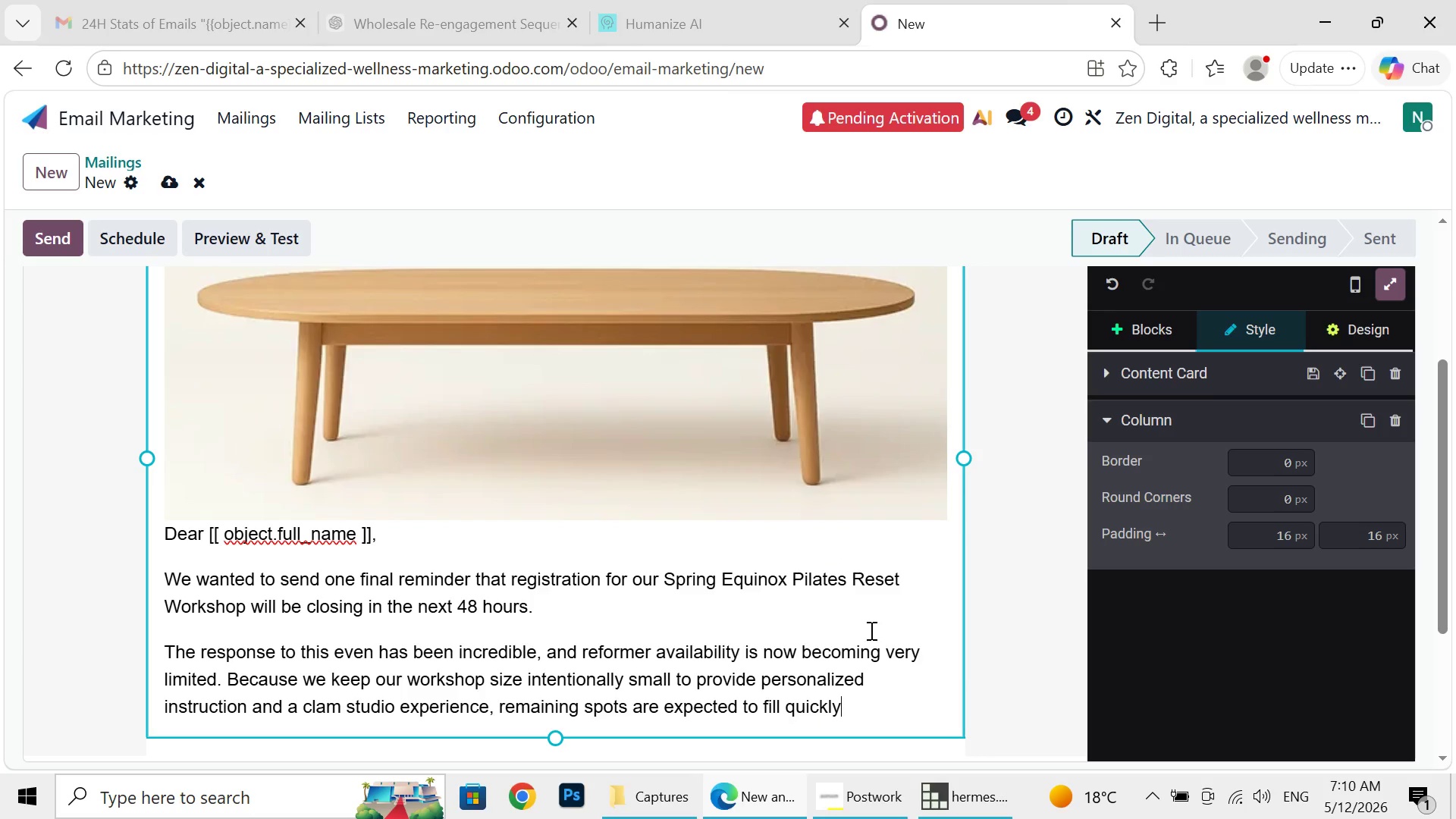 
left_click([870, 630])
 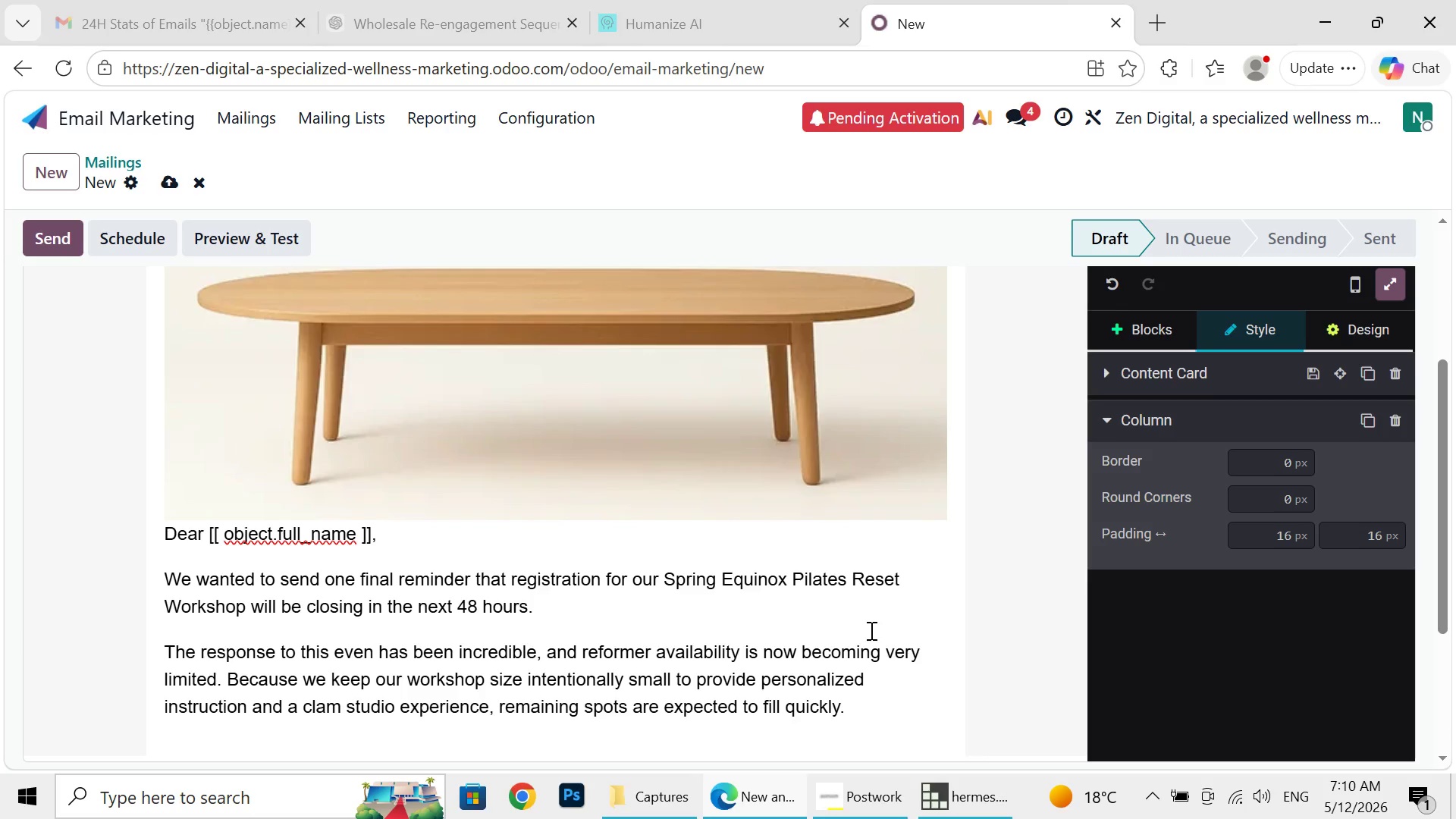 
key(Period)
 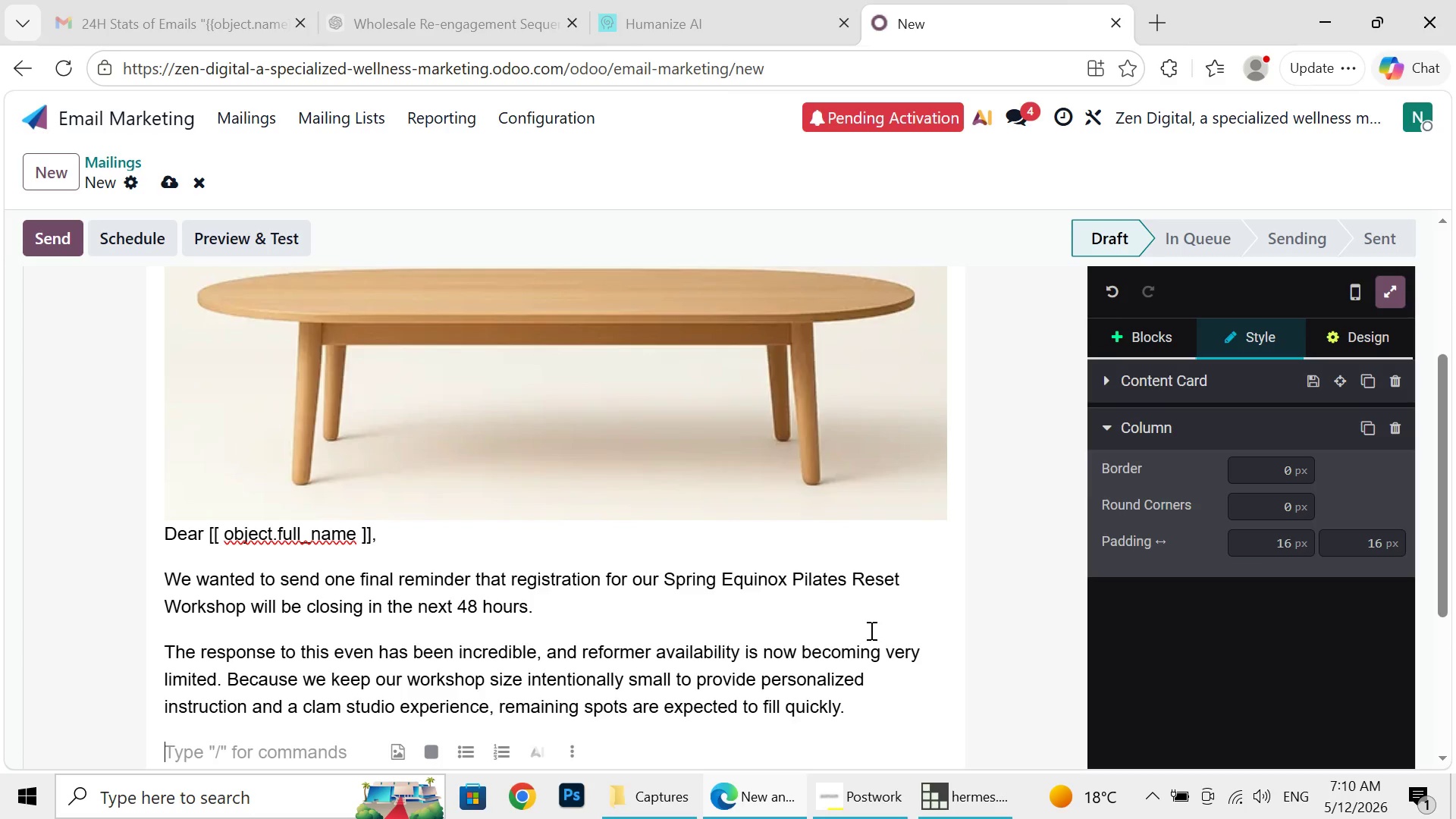 
key(Enter)
 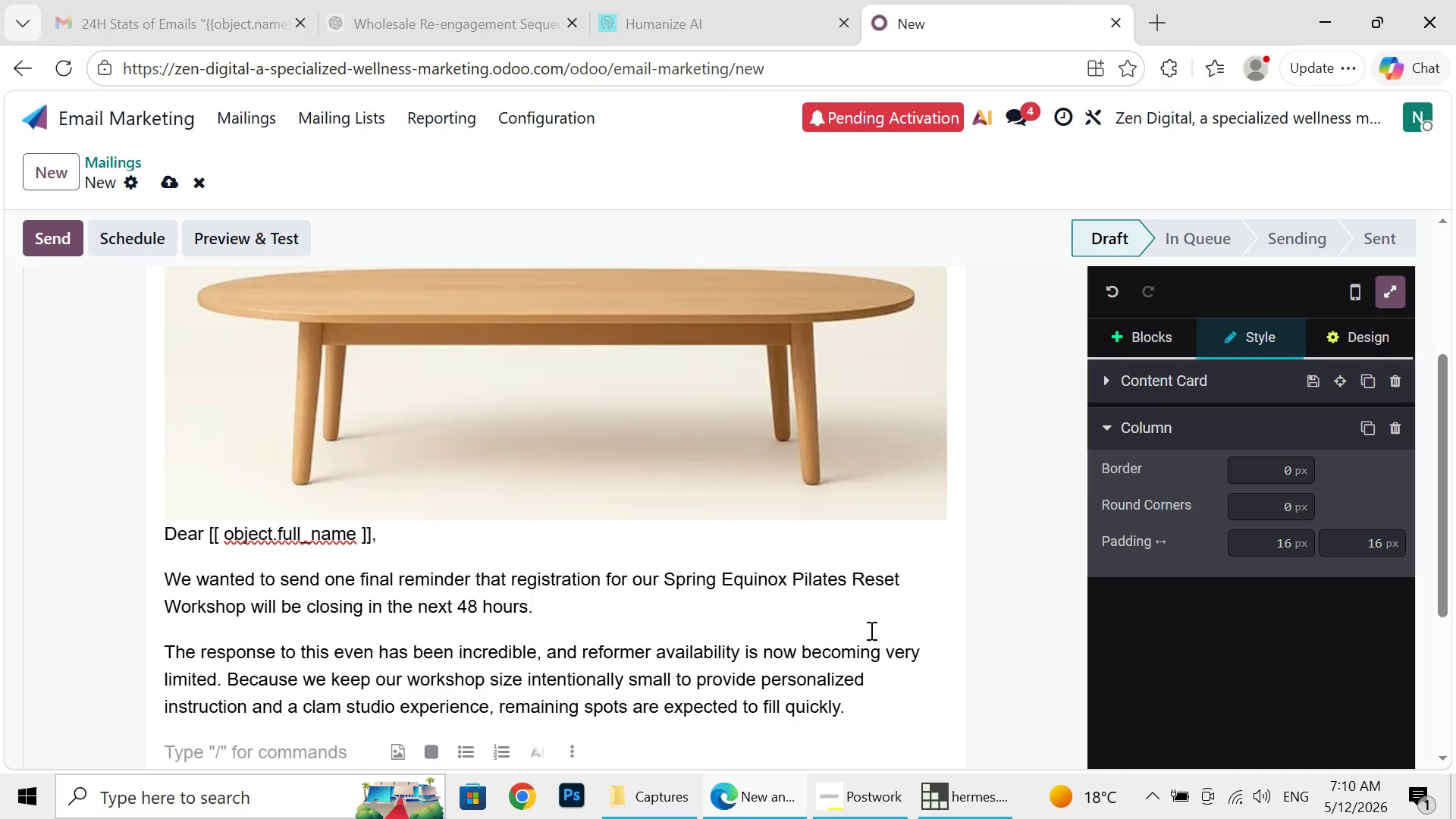 
wait(6.05)
 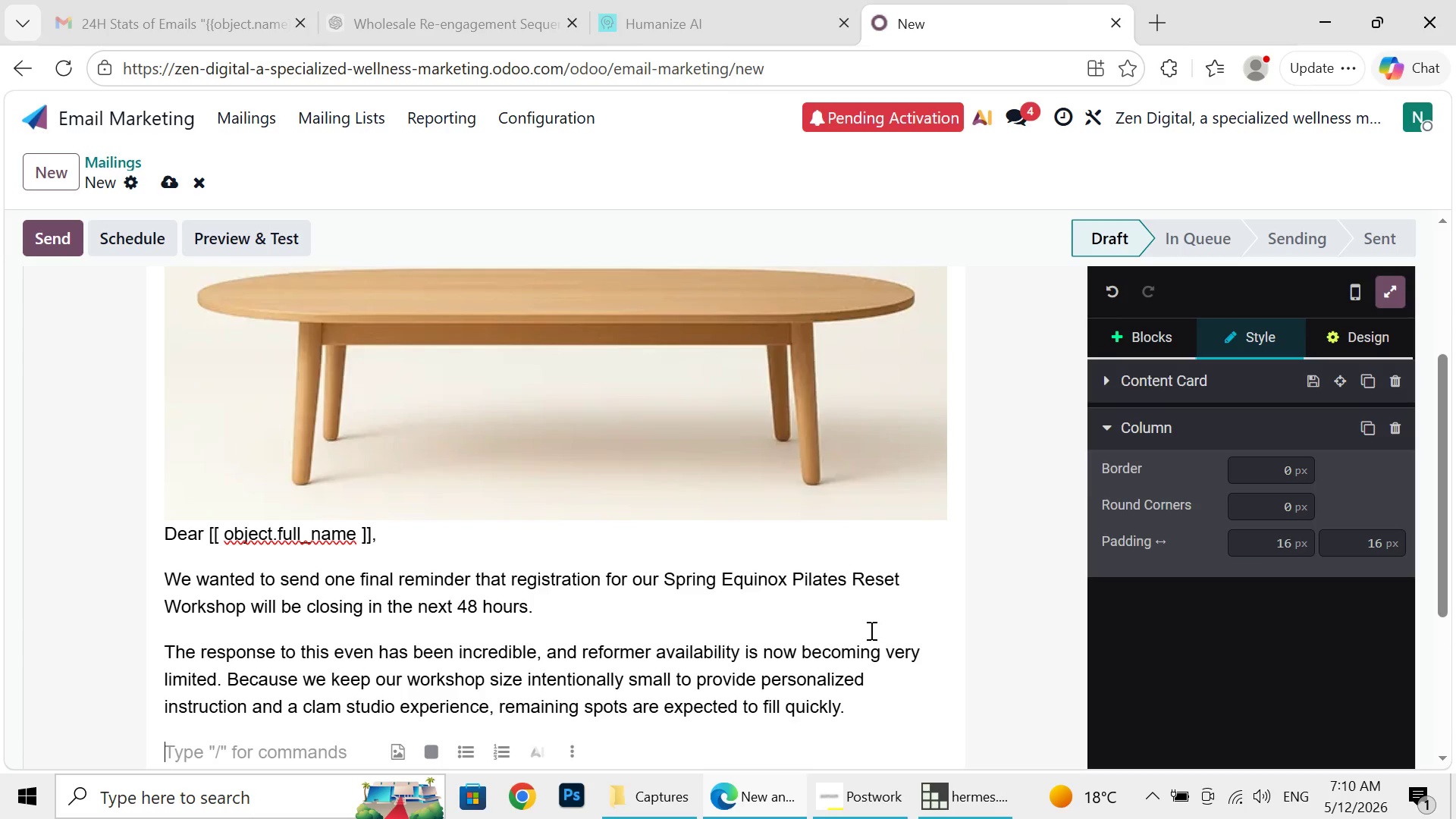 
type(This workshop o)
key(Backspace)
type(is designed to help participant:)
 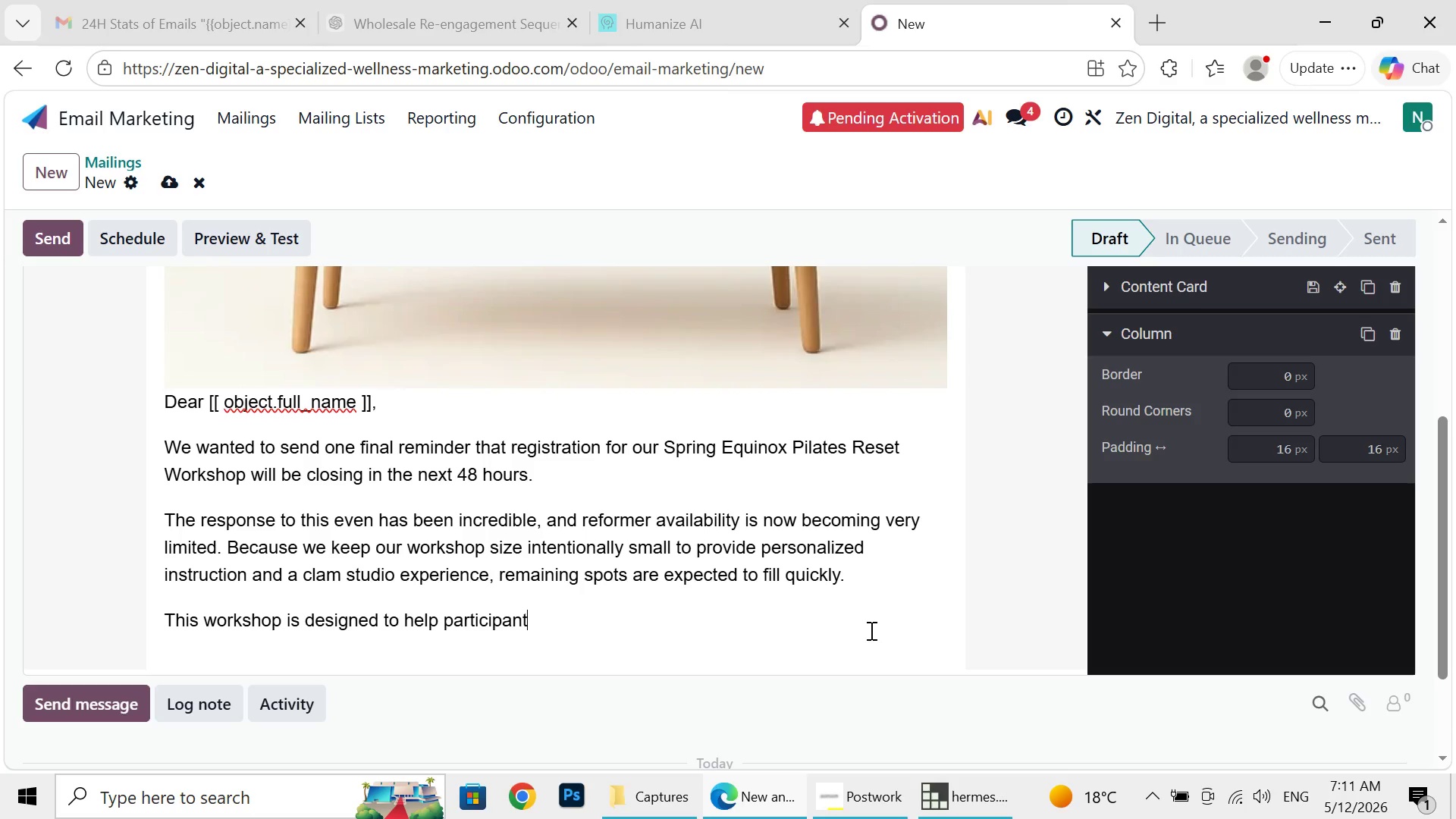 
key(Enter)
 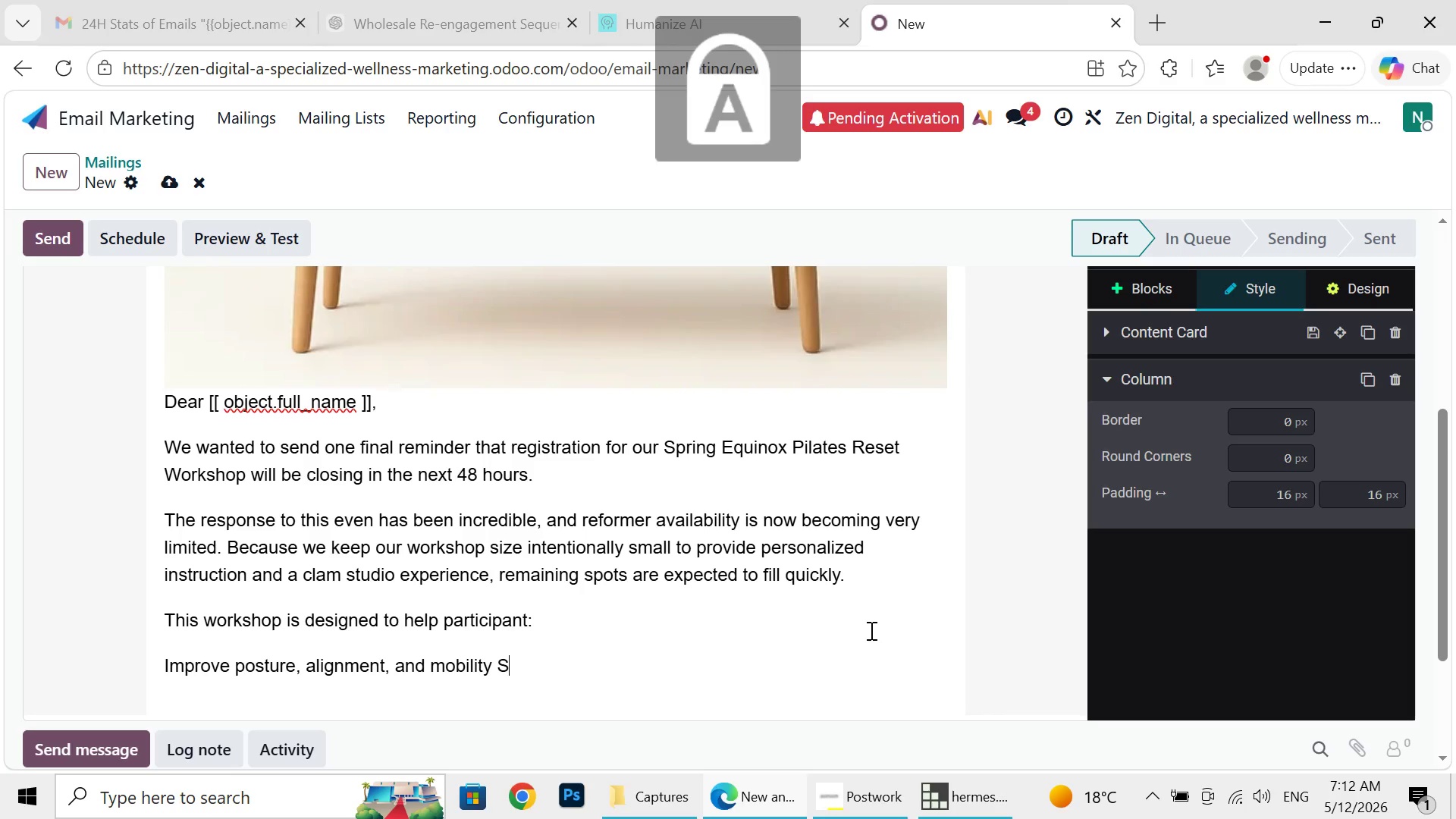 
type(Improve posture )
key(Backspace)
type(, alignment, and mobility S)
key(Backspace)
key(Backspace)
 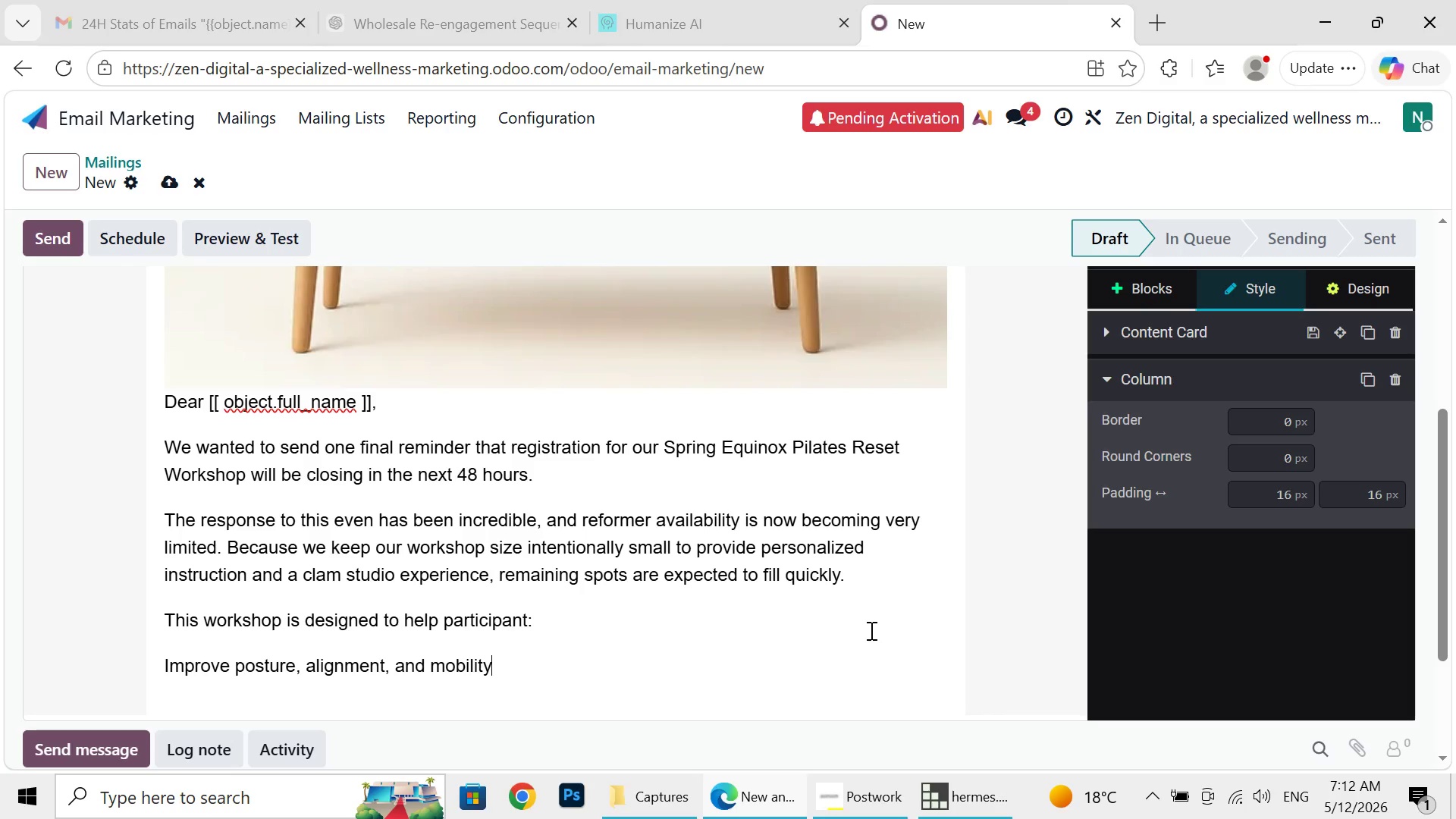 
key(Shift+Enter)
 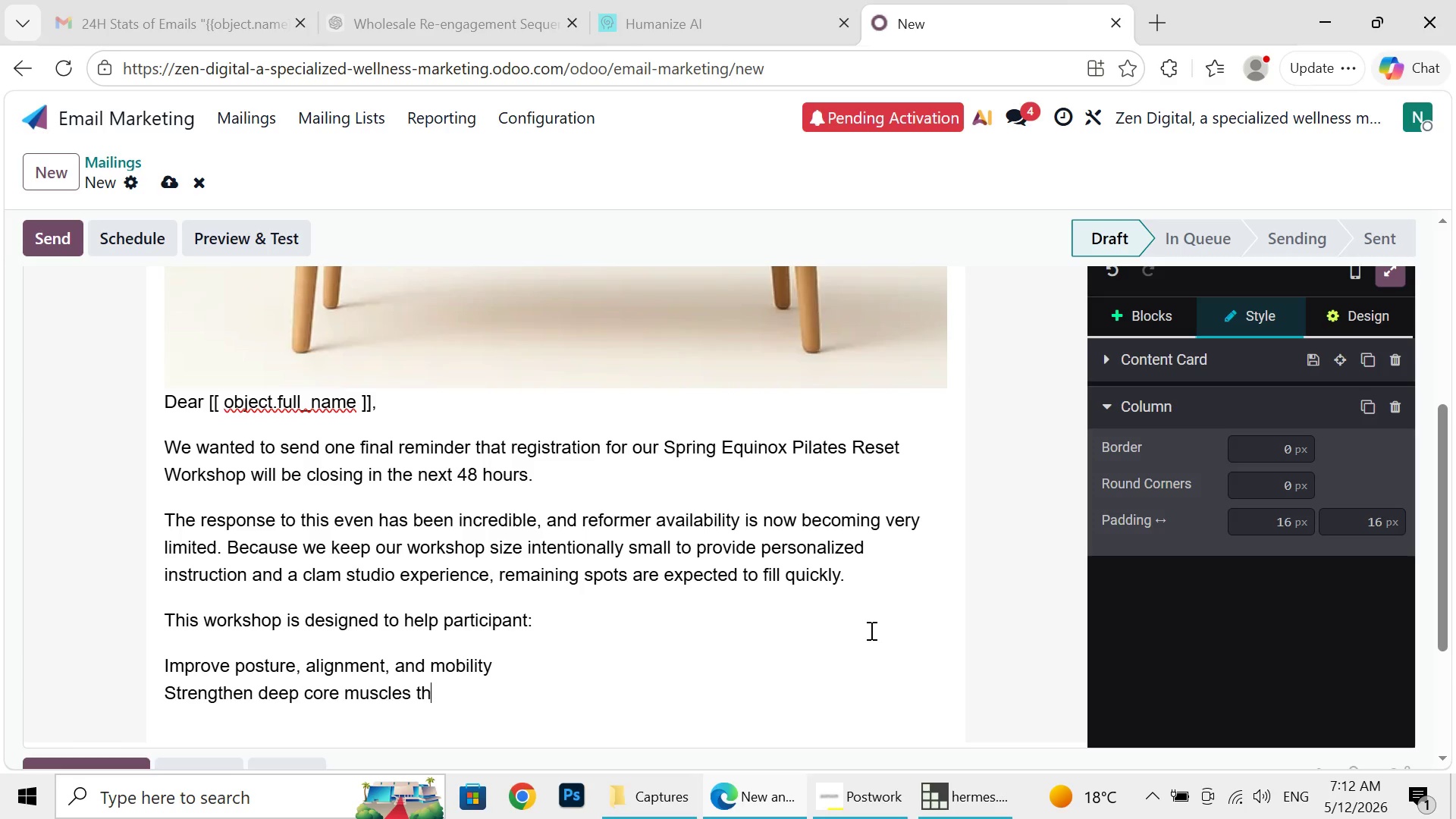 
type(sTRENGTH)
key(Backspace)
key(Backspace)
key(Backspace)
key(Backspace)
key(Backspace)
key(Backspace)
key(Backspace)
key(Backspace)
type(s)
key(Backspace)
type(Strengthen deep core muscles throu)
 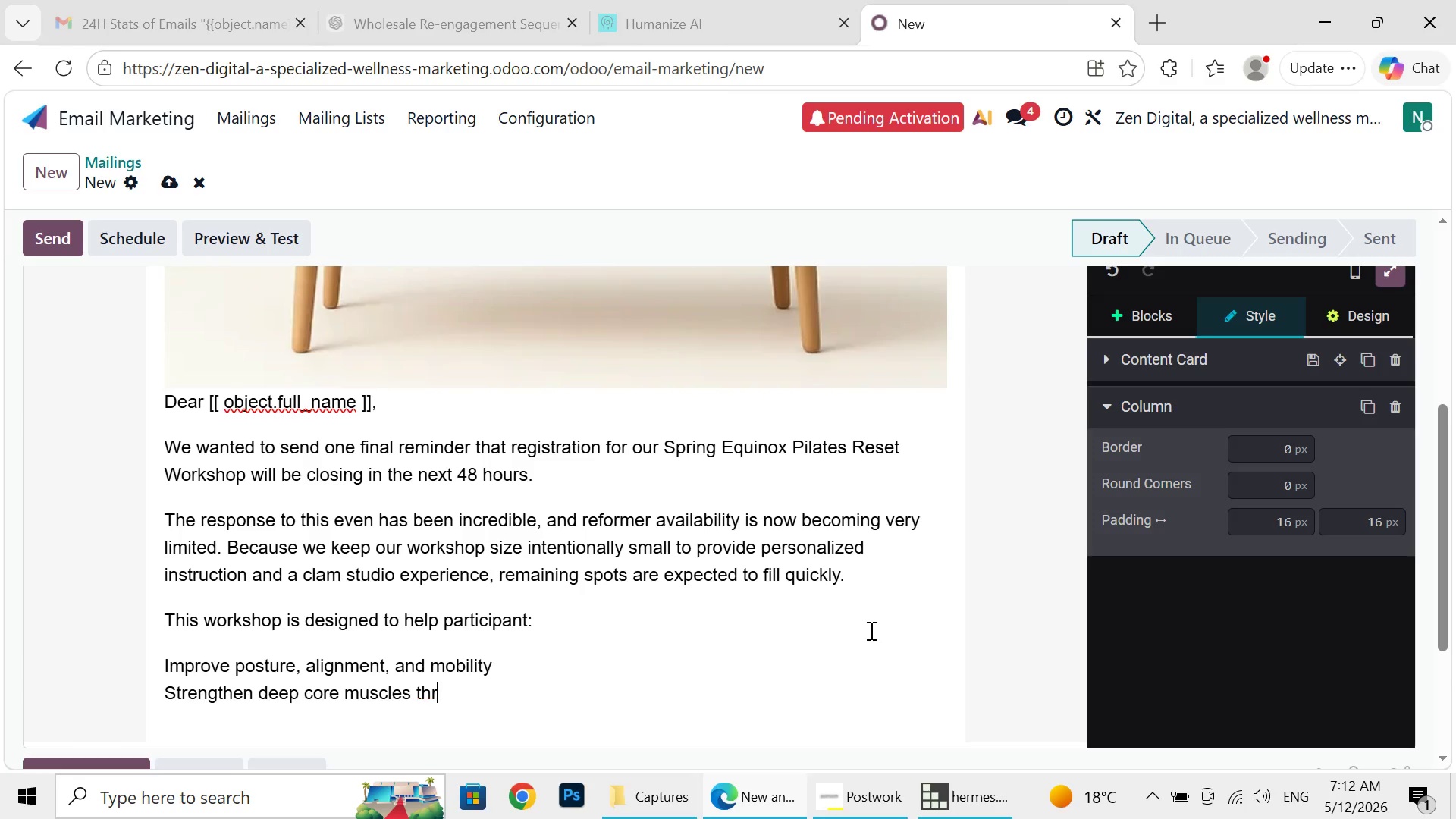 
type(gh guided pilates movement)
 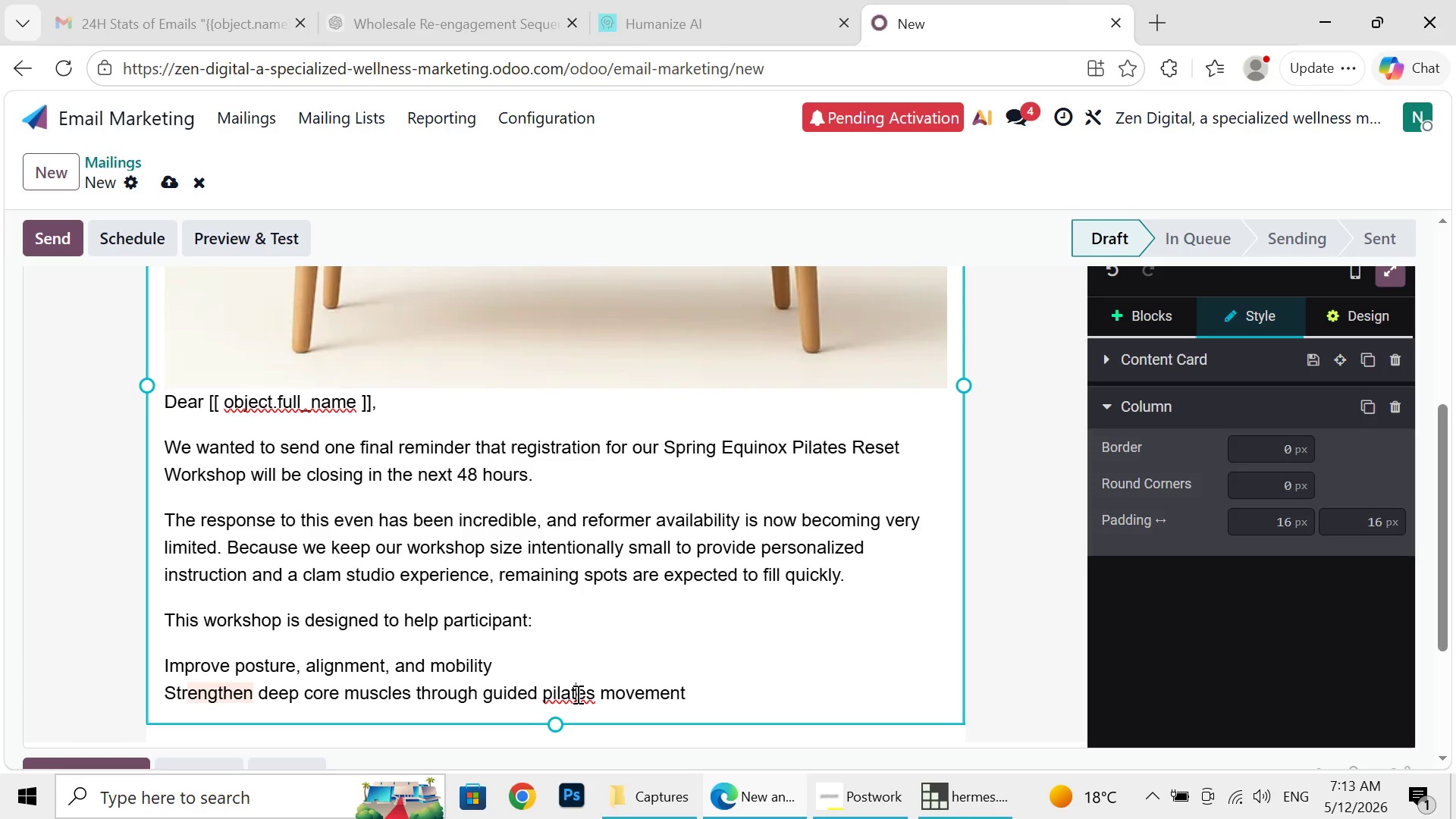 
left_click([576, 694])
 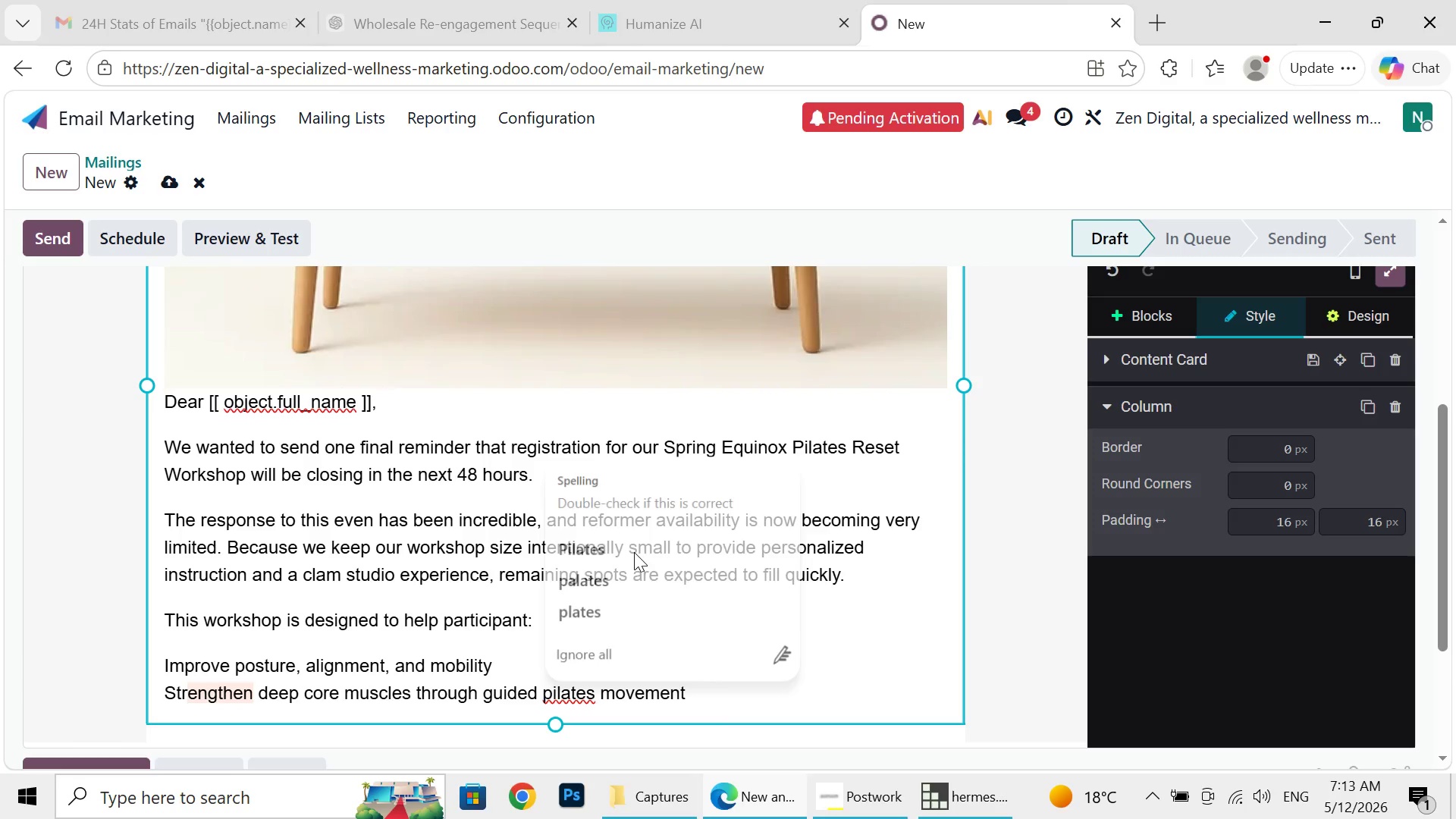 
left_click([634, 552])
 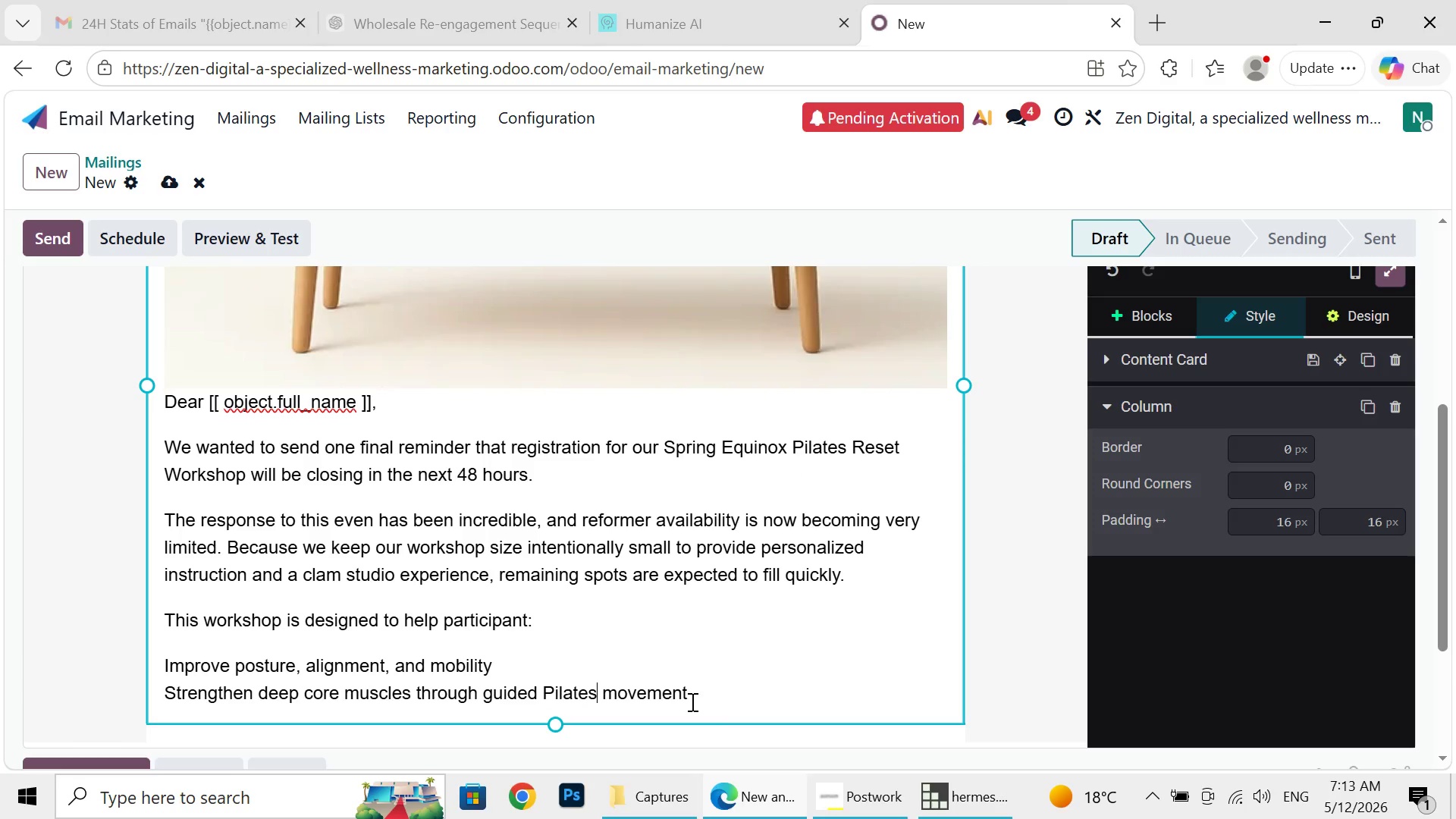 
left_click([691, 701])
 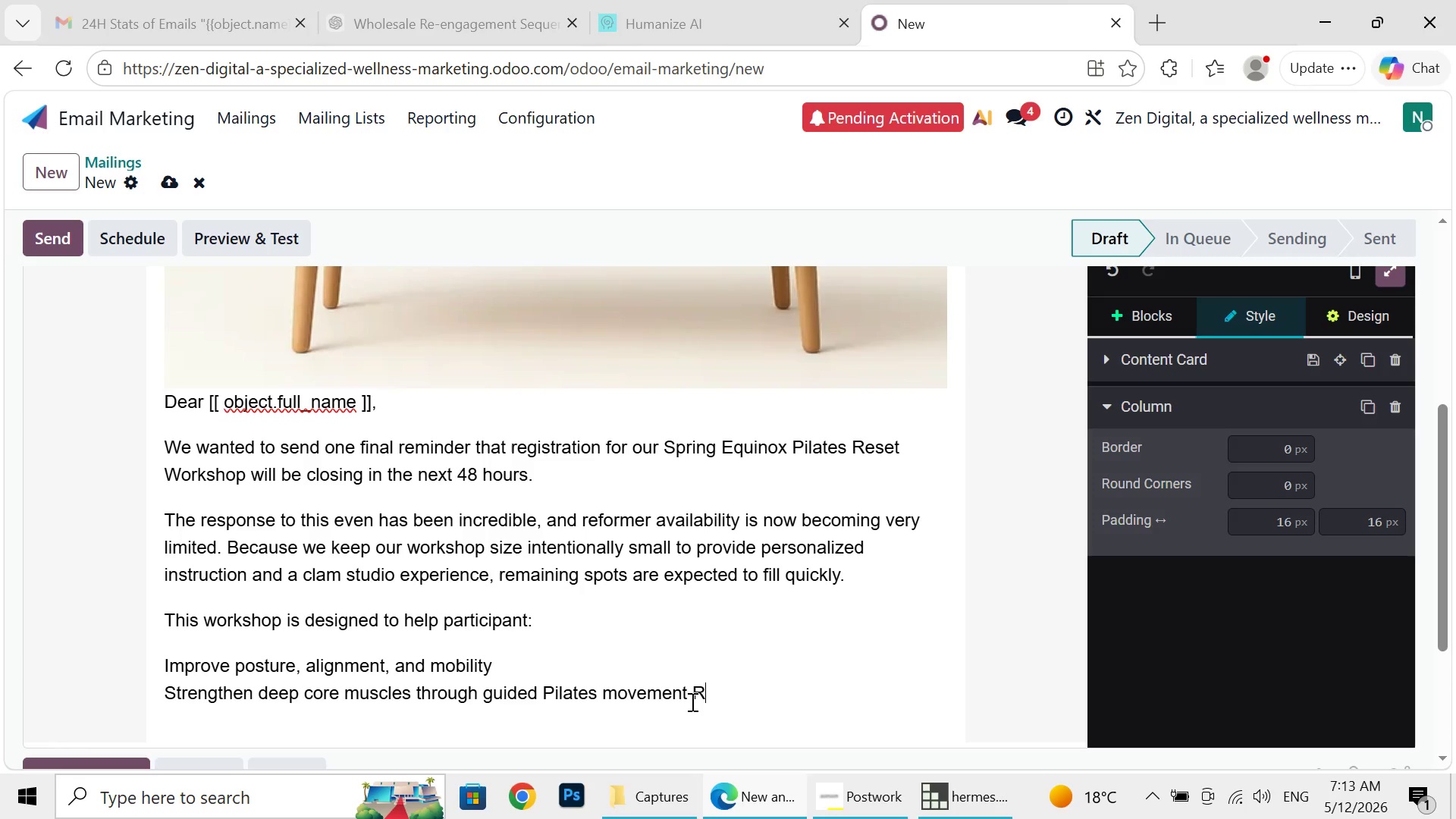 
type( RE)
key(Backspace)
key(Backspace)
 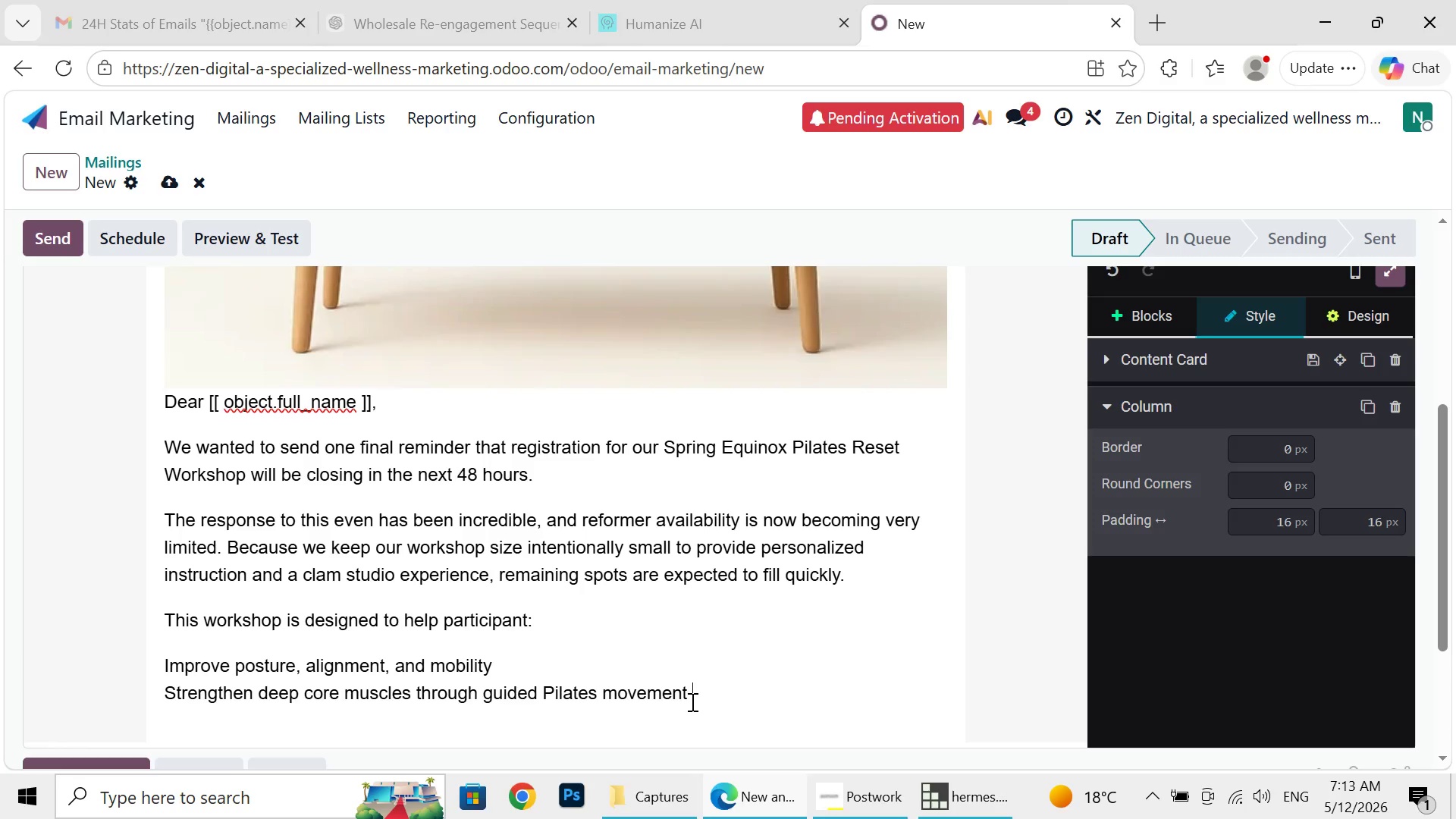 
key(Shift+Enter)
 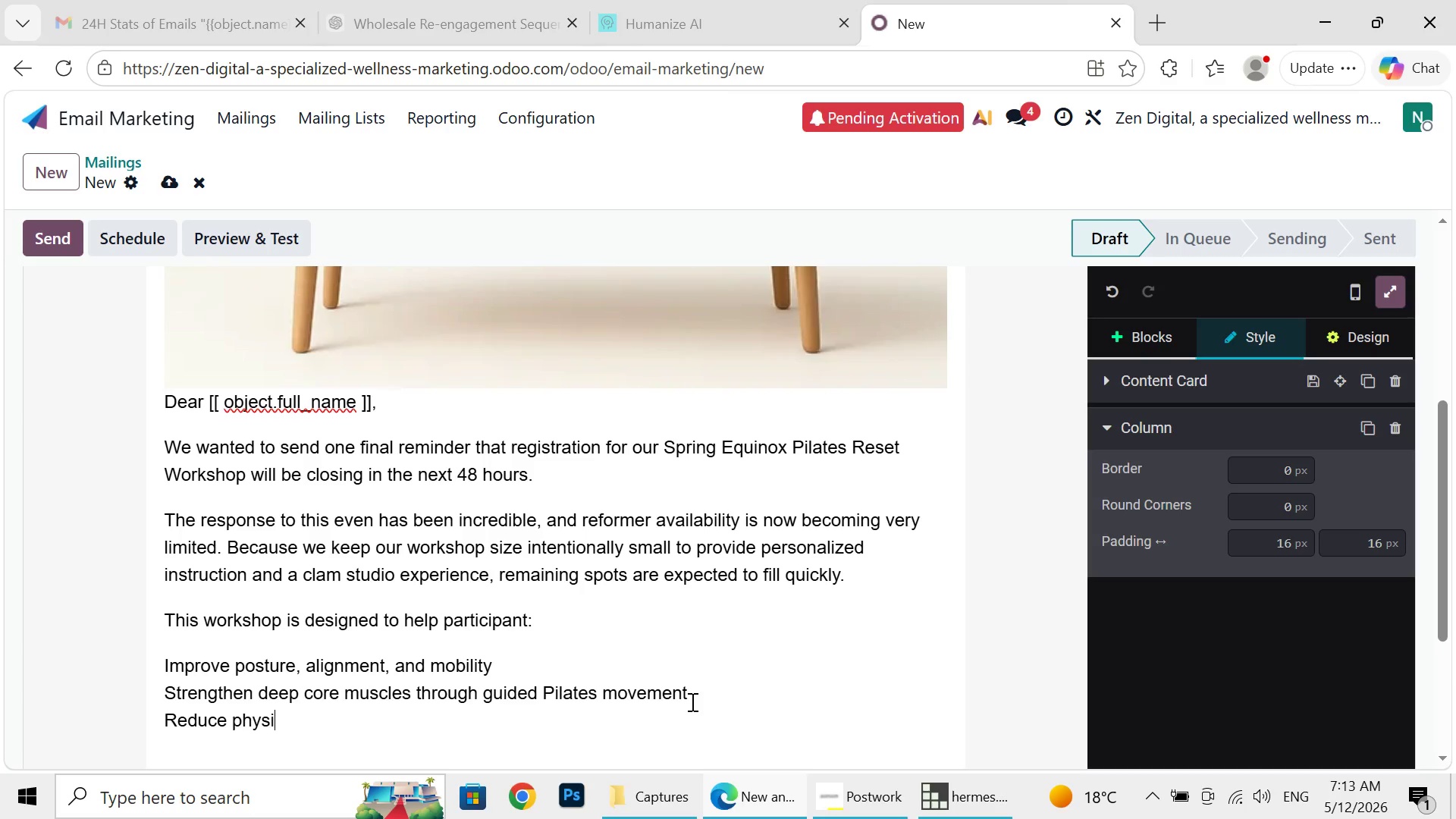 
type(Reduce physical)
 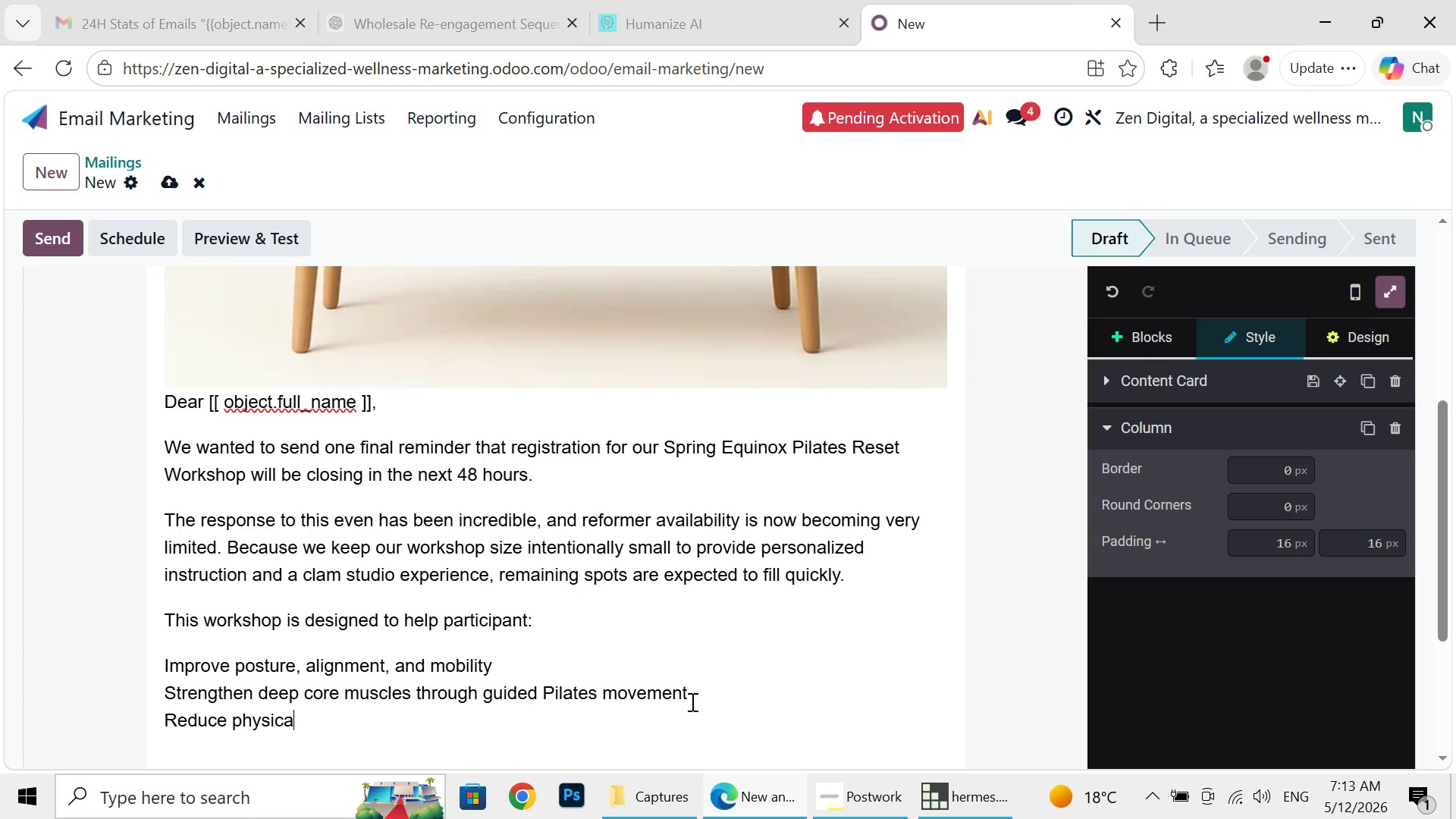 
type( tens)
 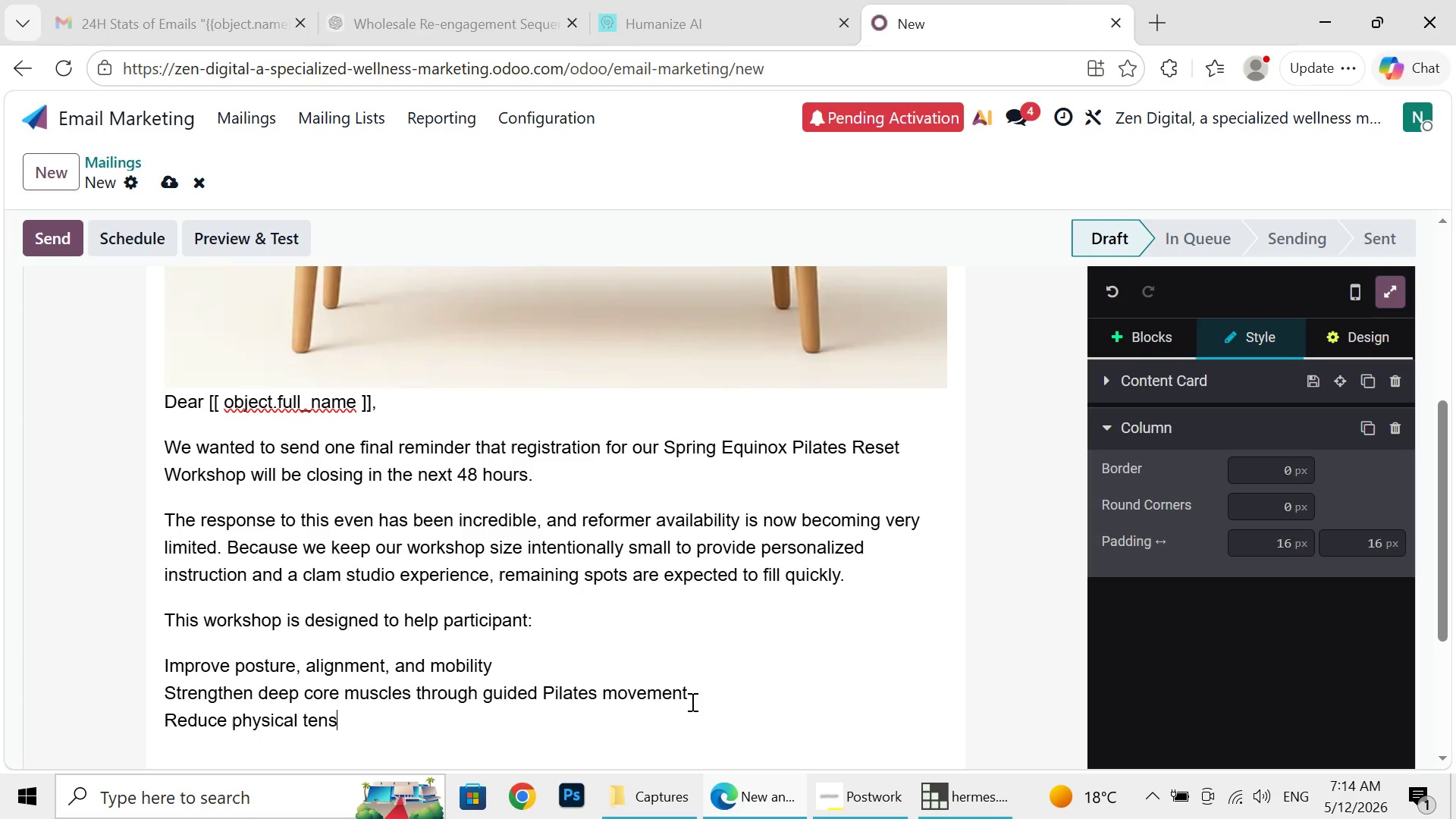 
type(ion and mental strea)
key(Backspace)
type(ss)
key(Backspace)
type(s )
key(Backspace)
 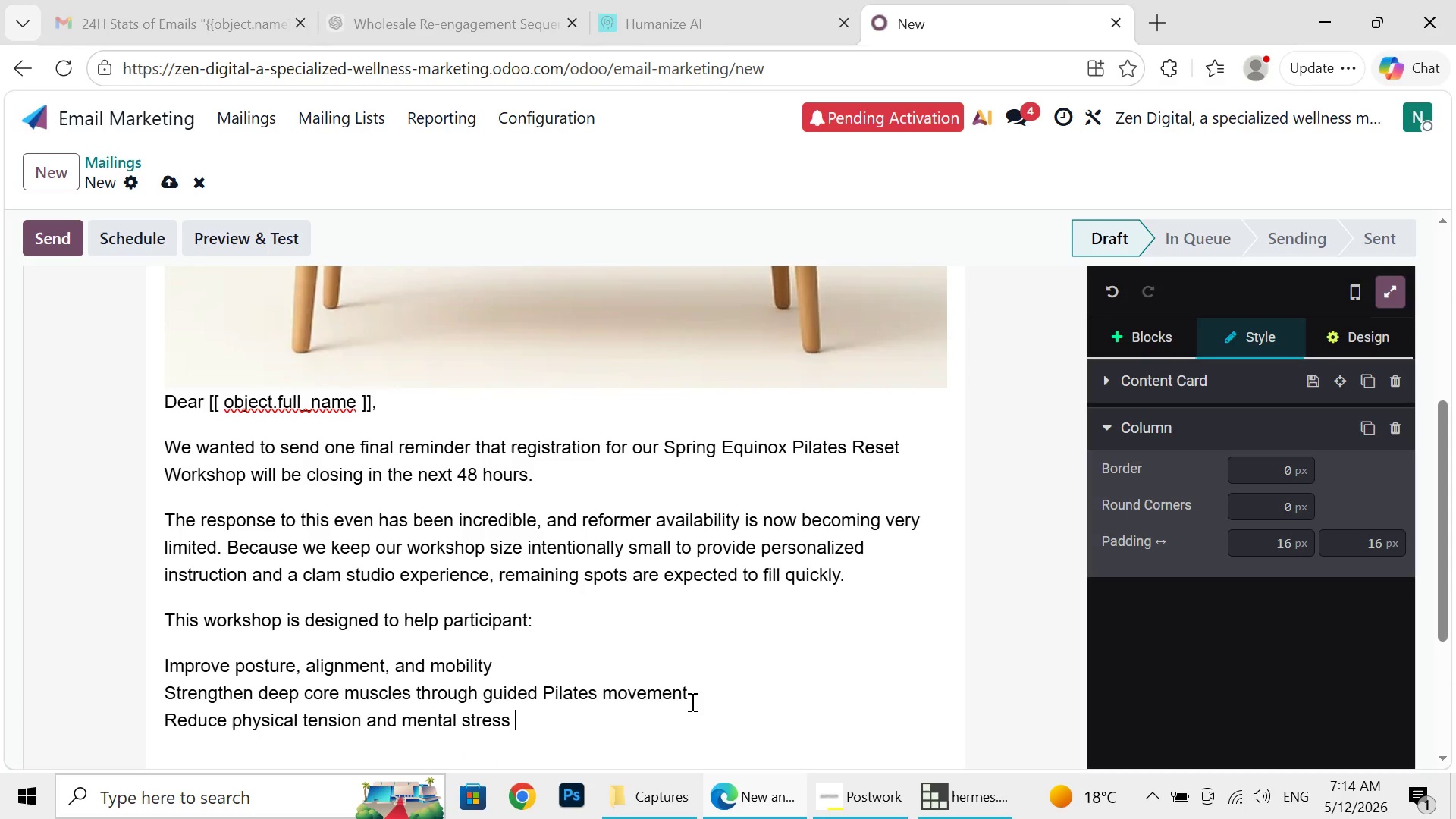 
hold_key(key=Enter, duration=0.31)
 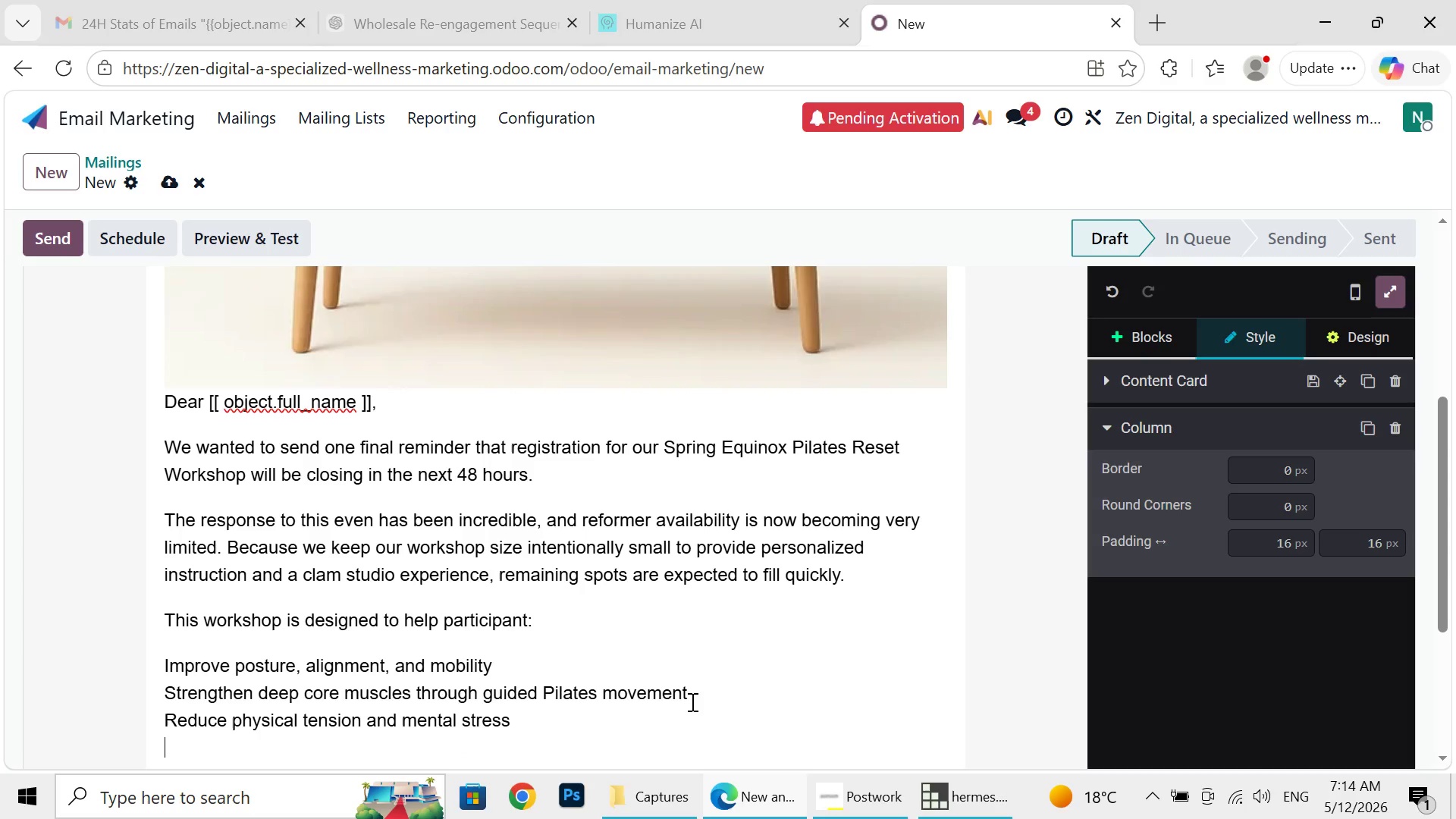 
key(Shift+Enter)
 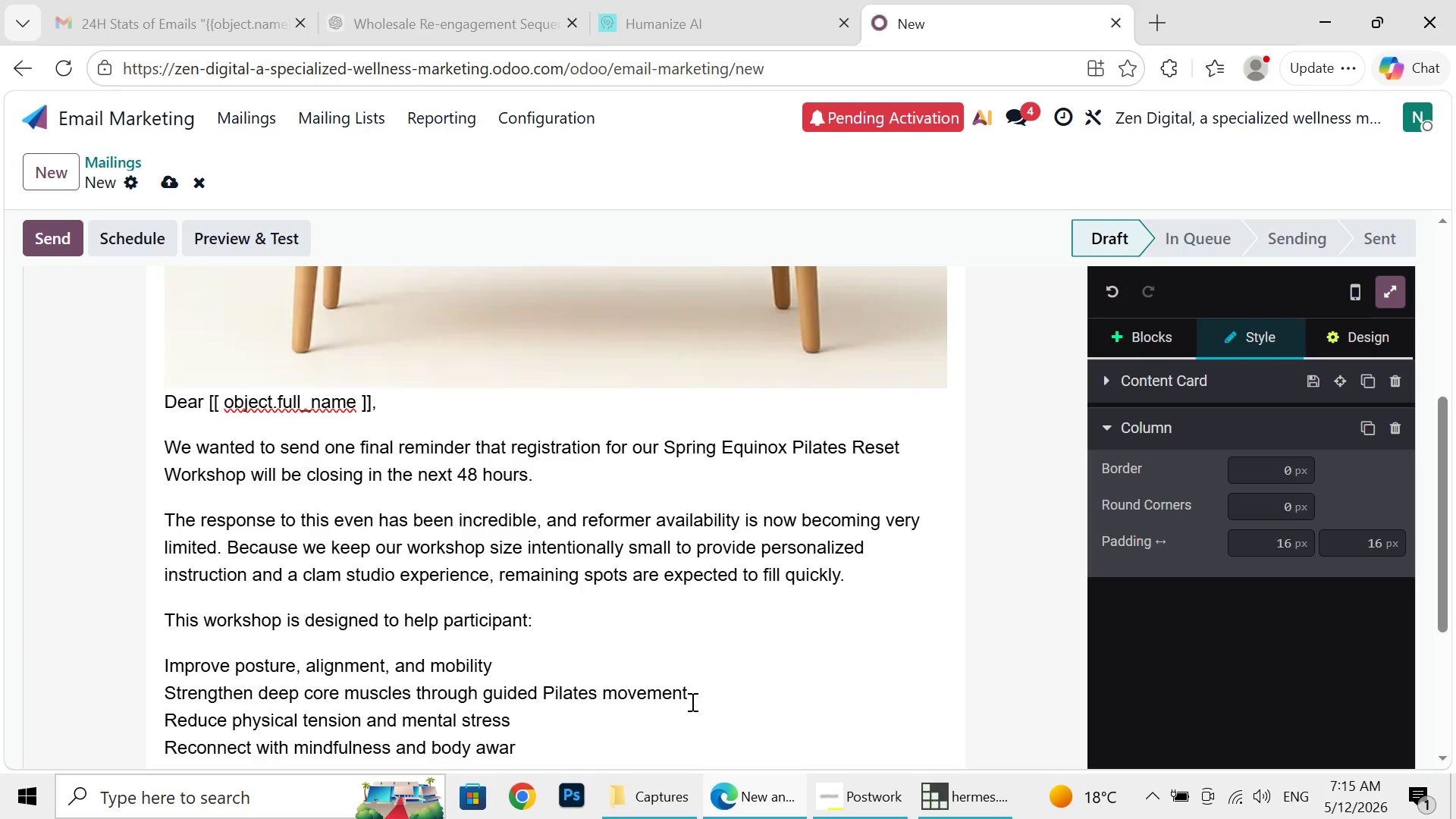 
type(Reconnect with mind )
key(Backspace)
type(fulness and body awarness )
 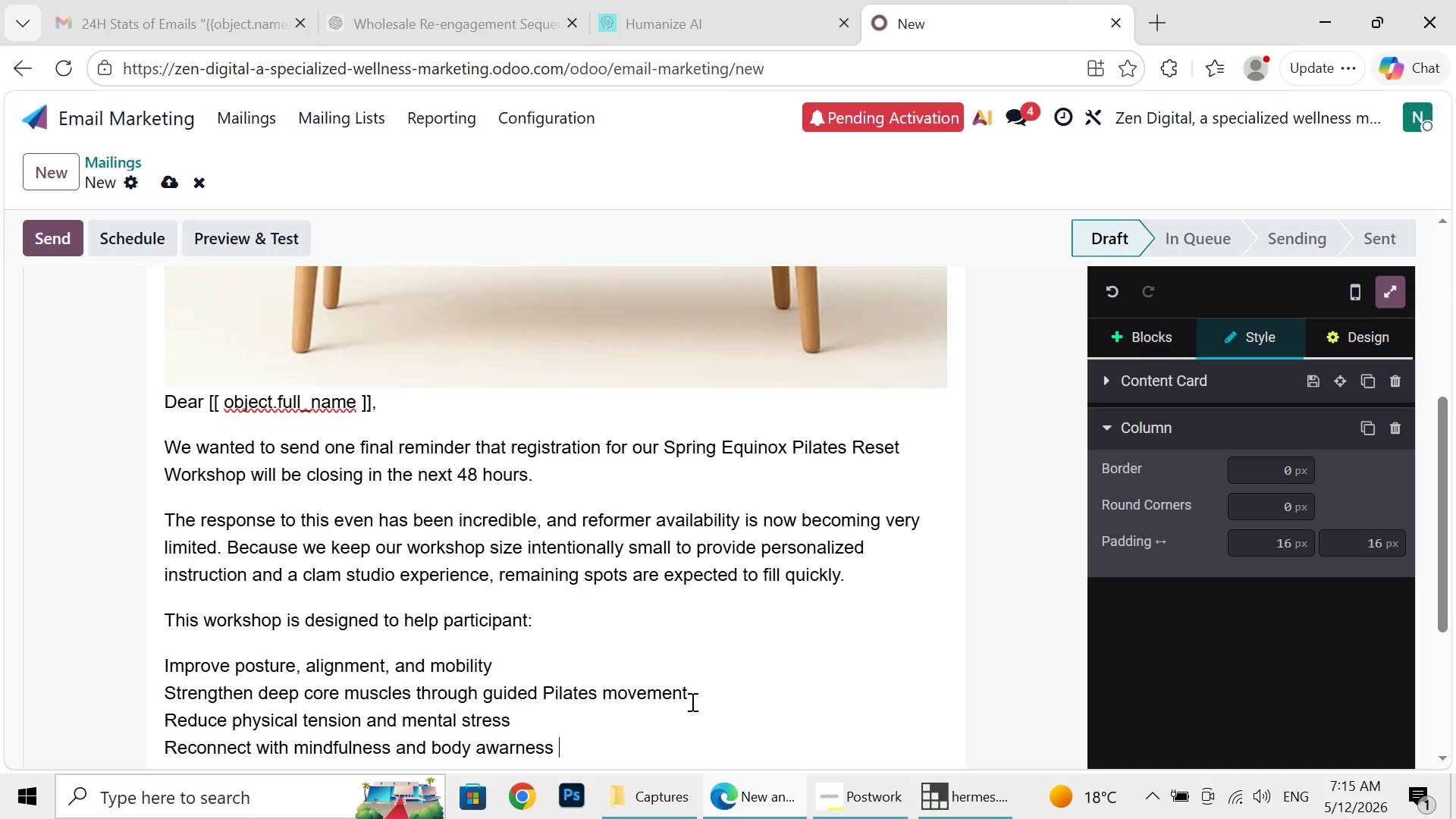 
key(Shift+Enter)
 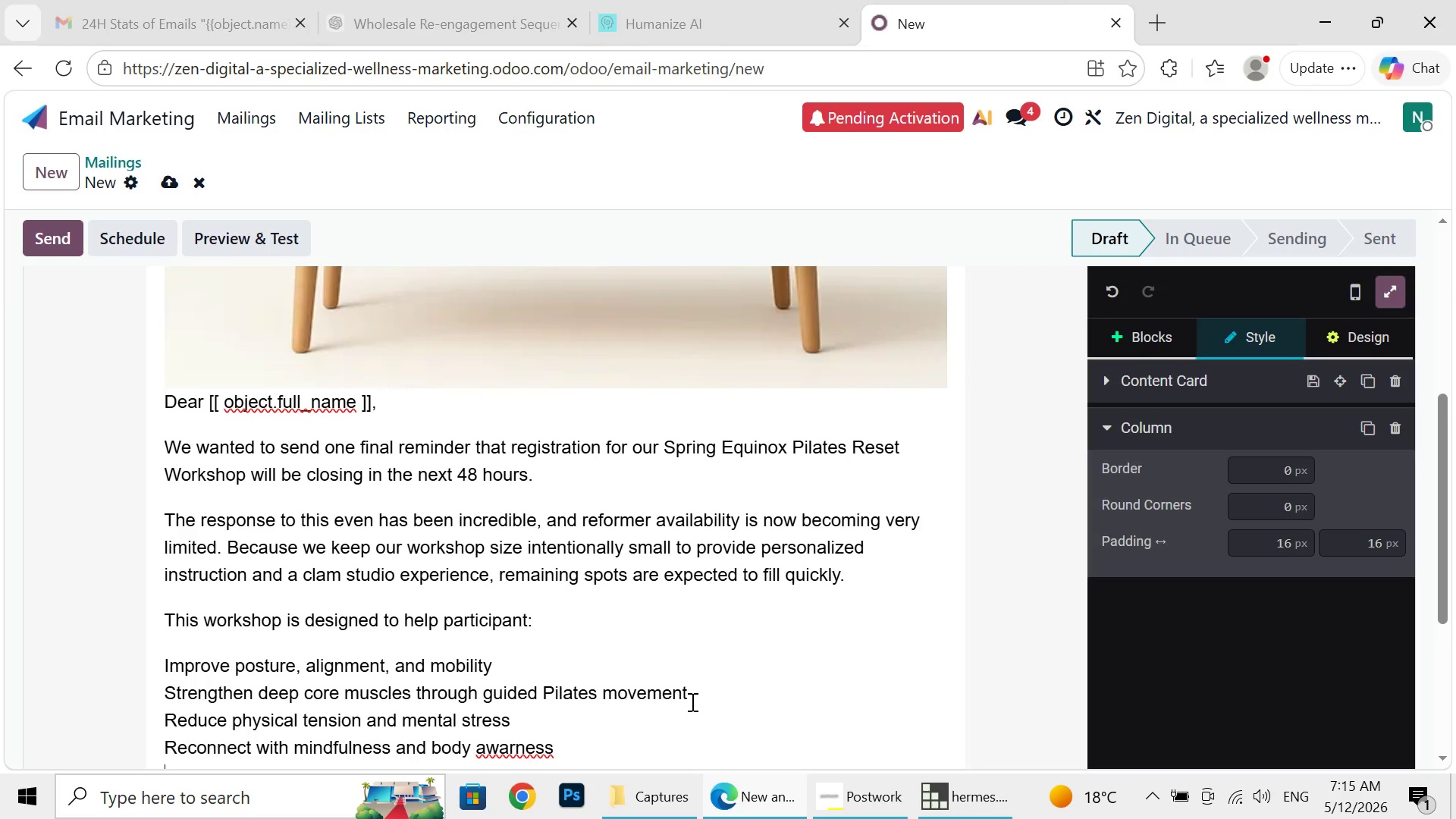 
type(Enter the new season)
 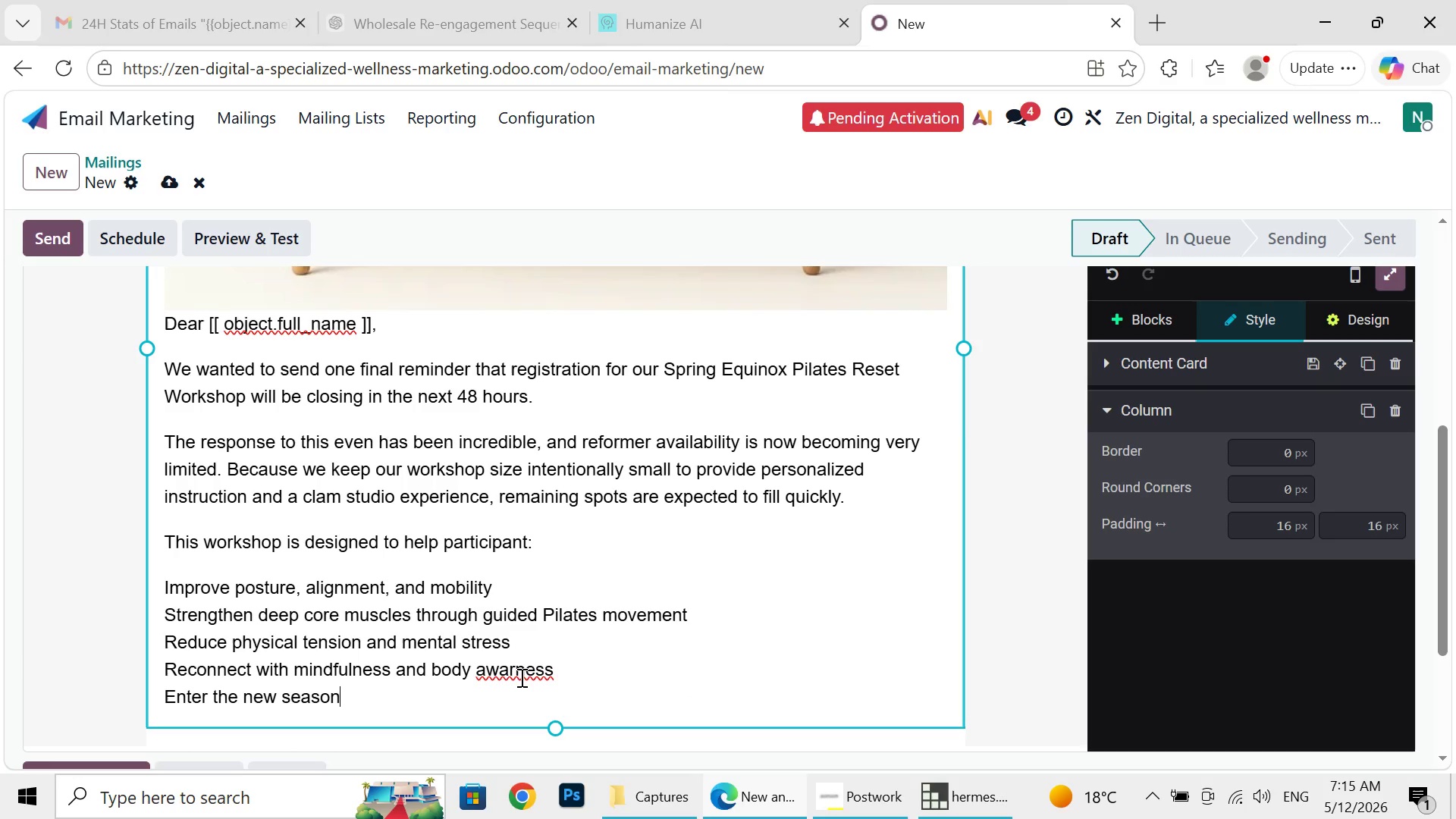 
left_click([520, 677])
 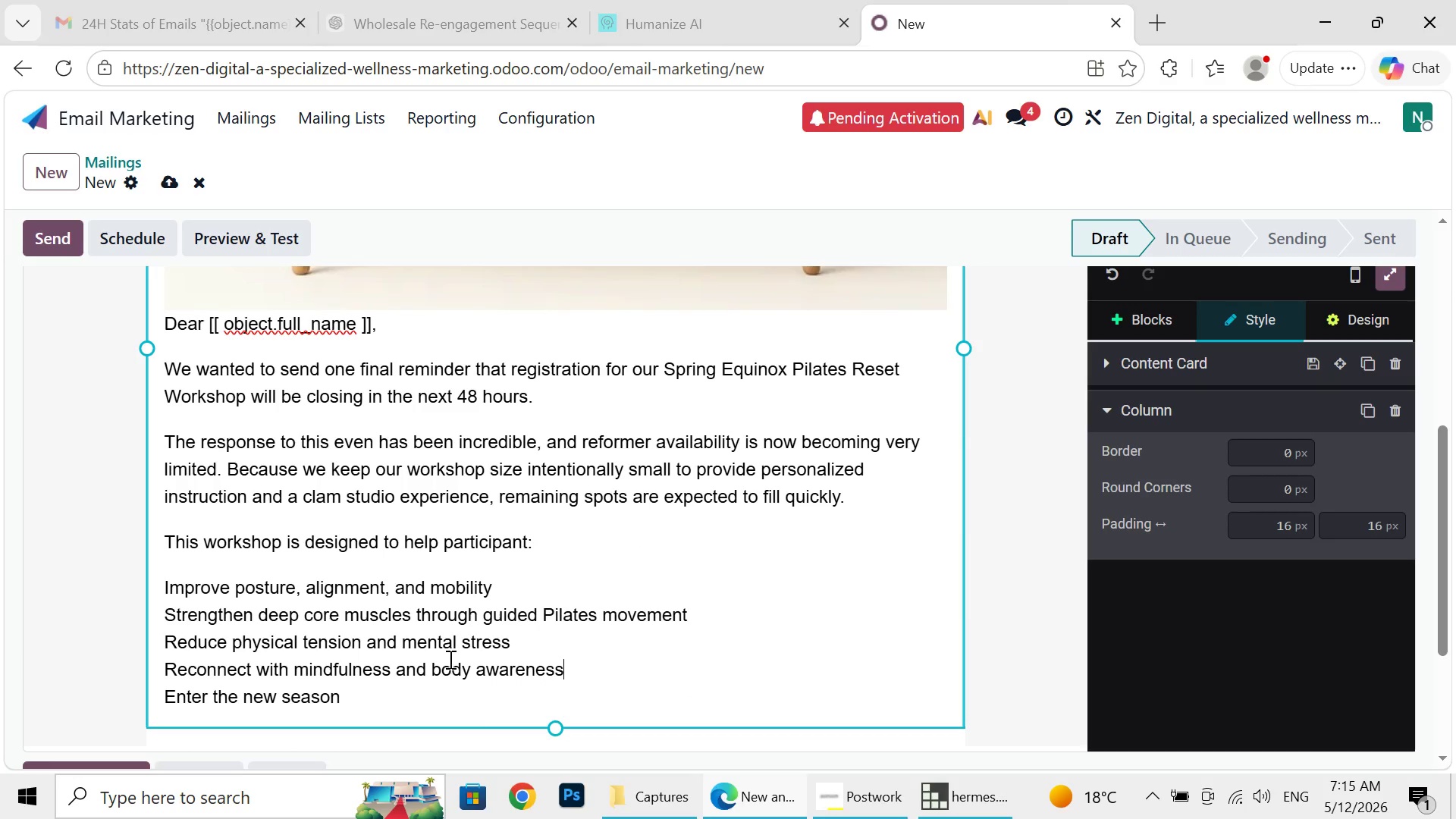 
left_click([539, 601])
 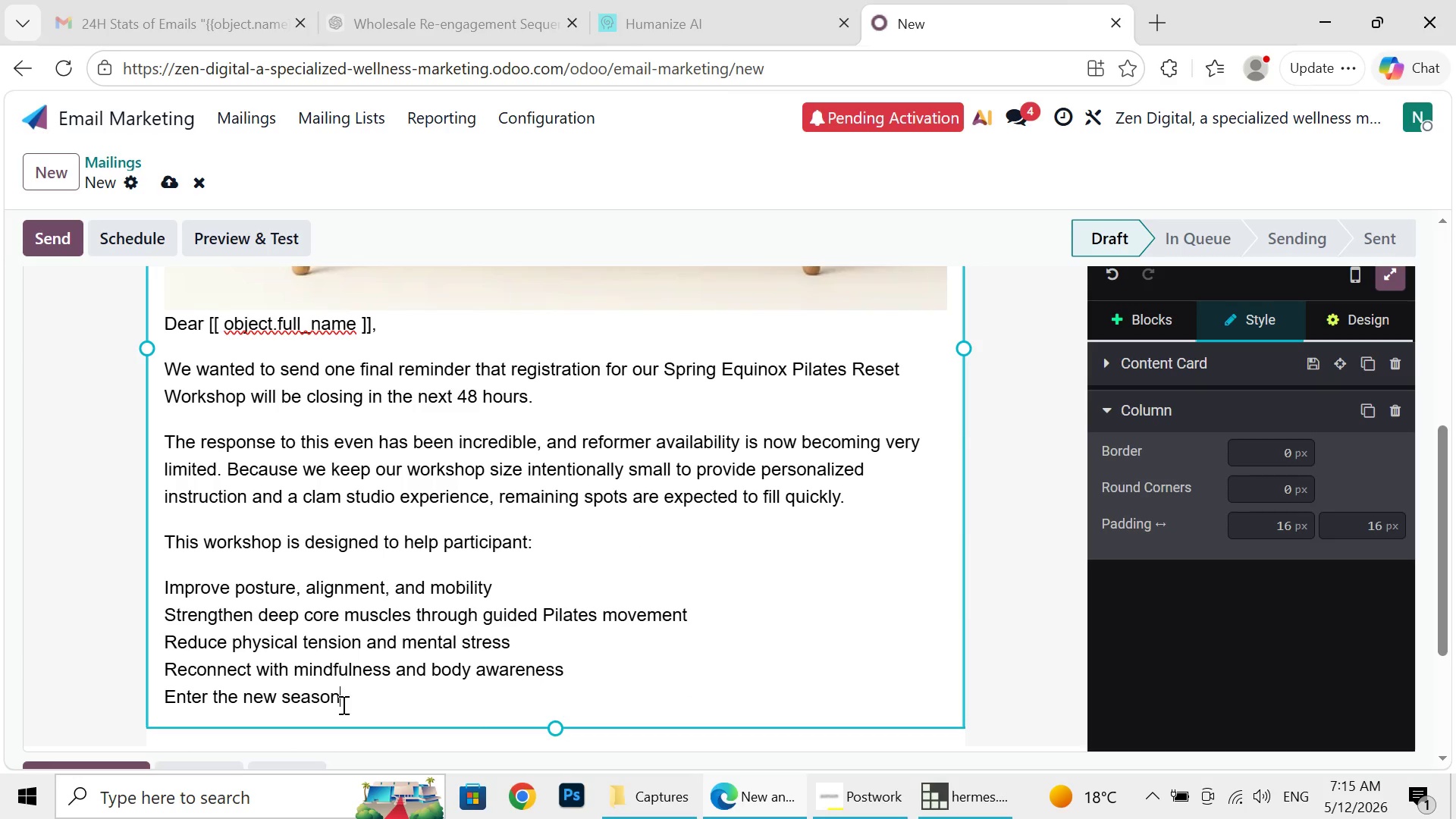 
left_click([342, 704])
 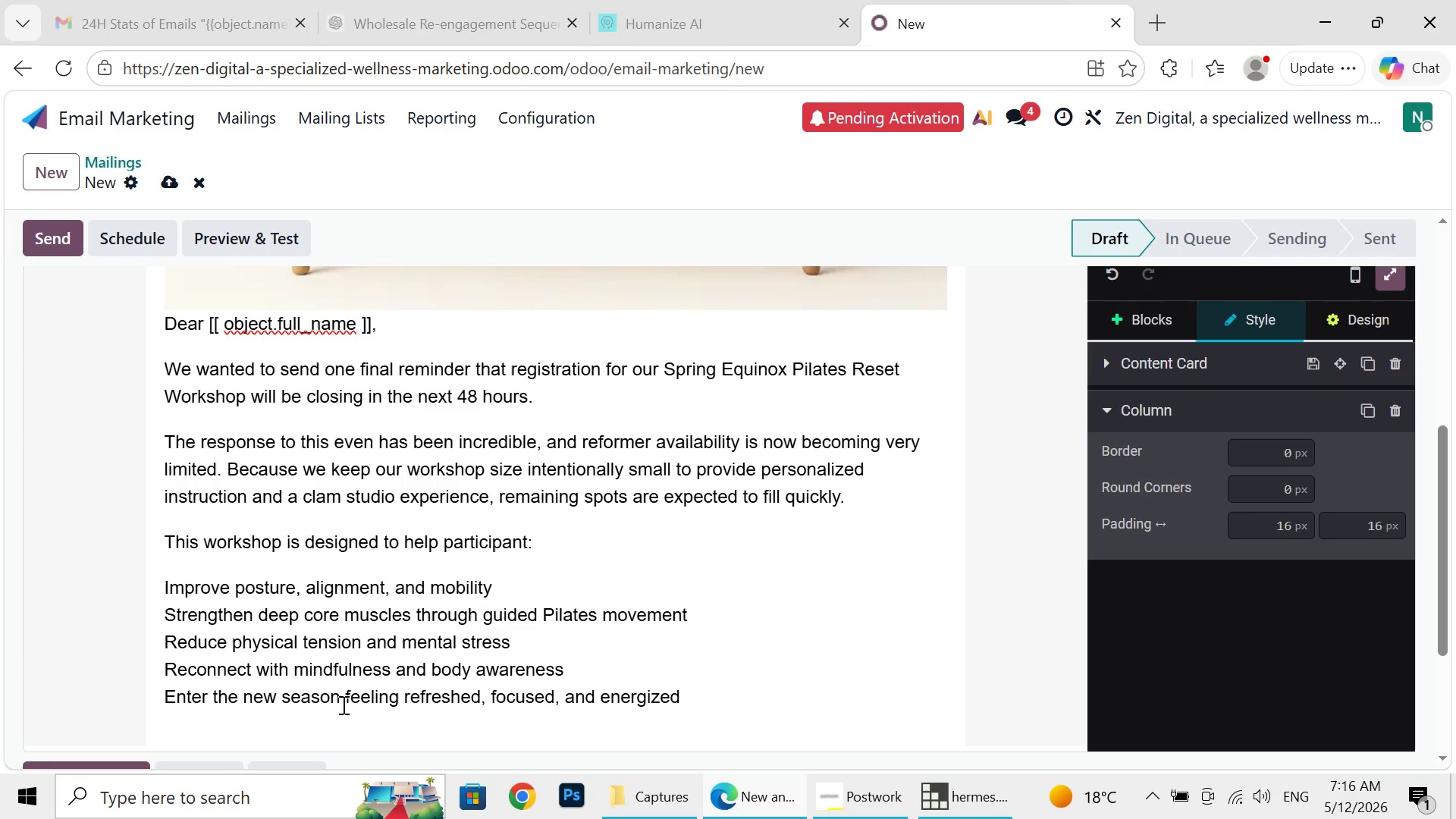 
type( feeling refreshed, focused, and energix)
key(Backspace)
type(zed )
 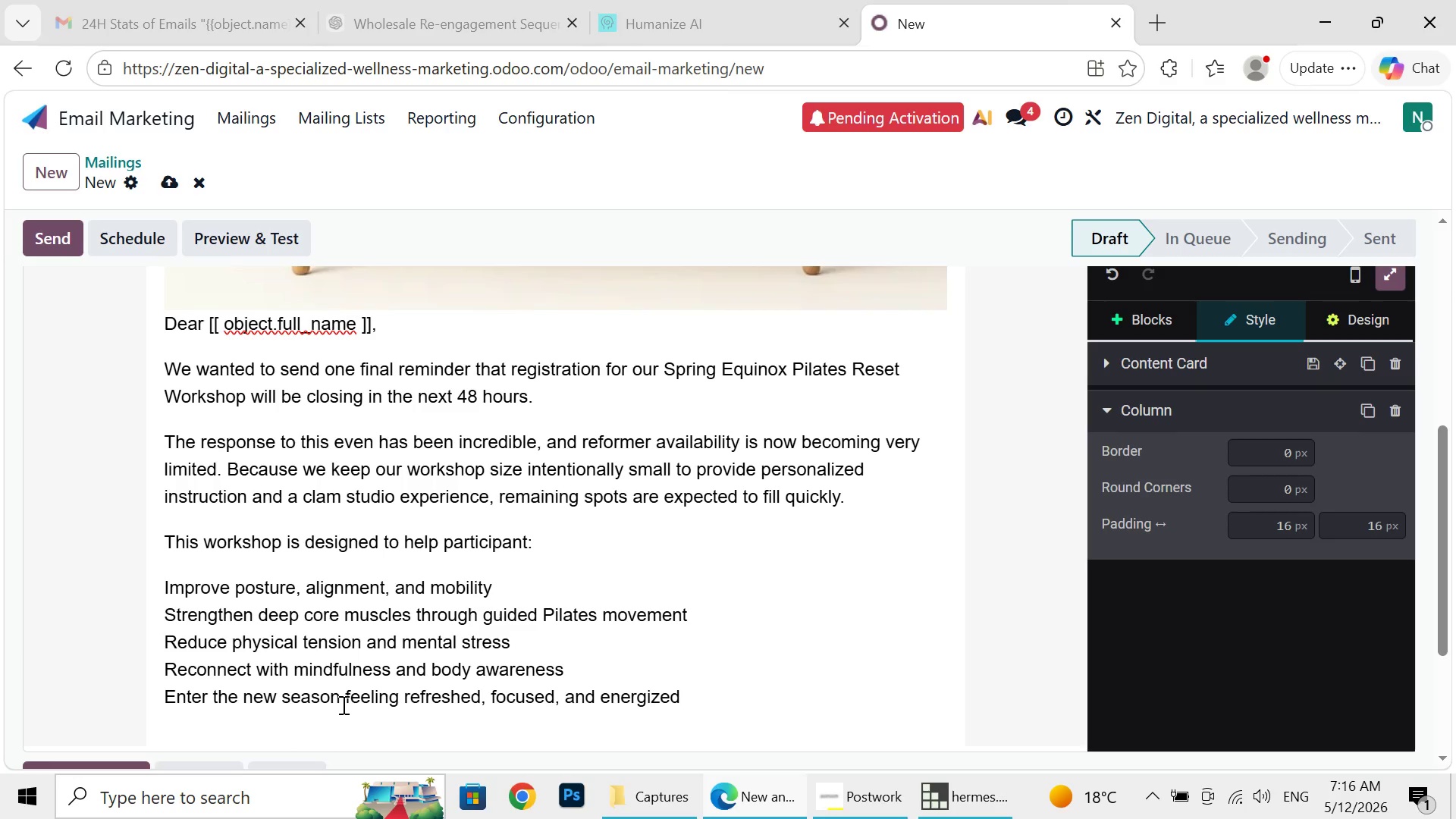 
key(Enter)
 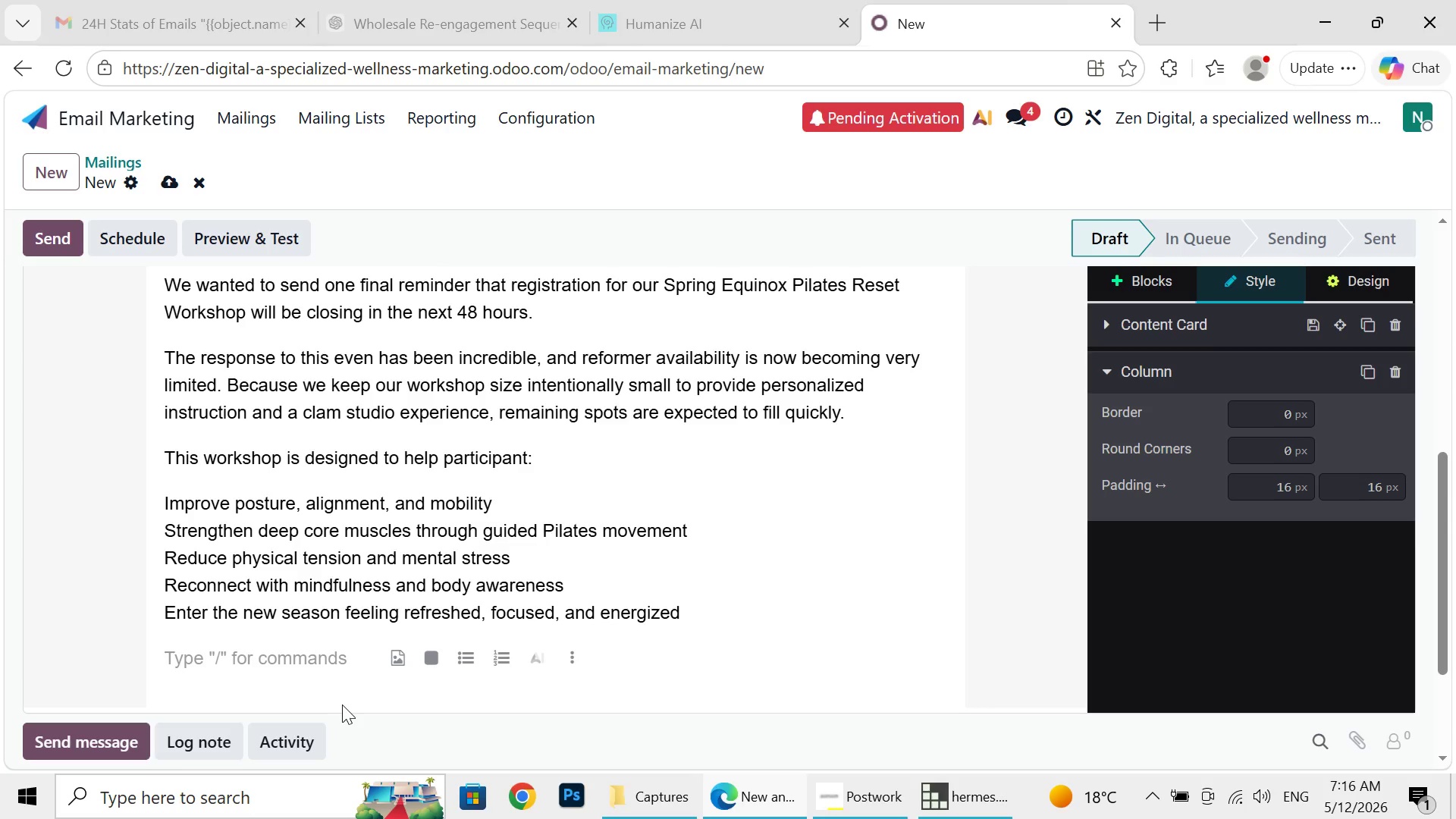 
wait(7.12)
 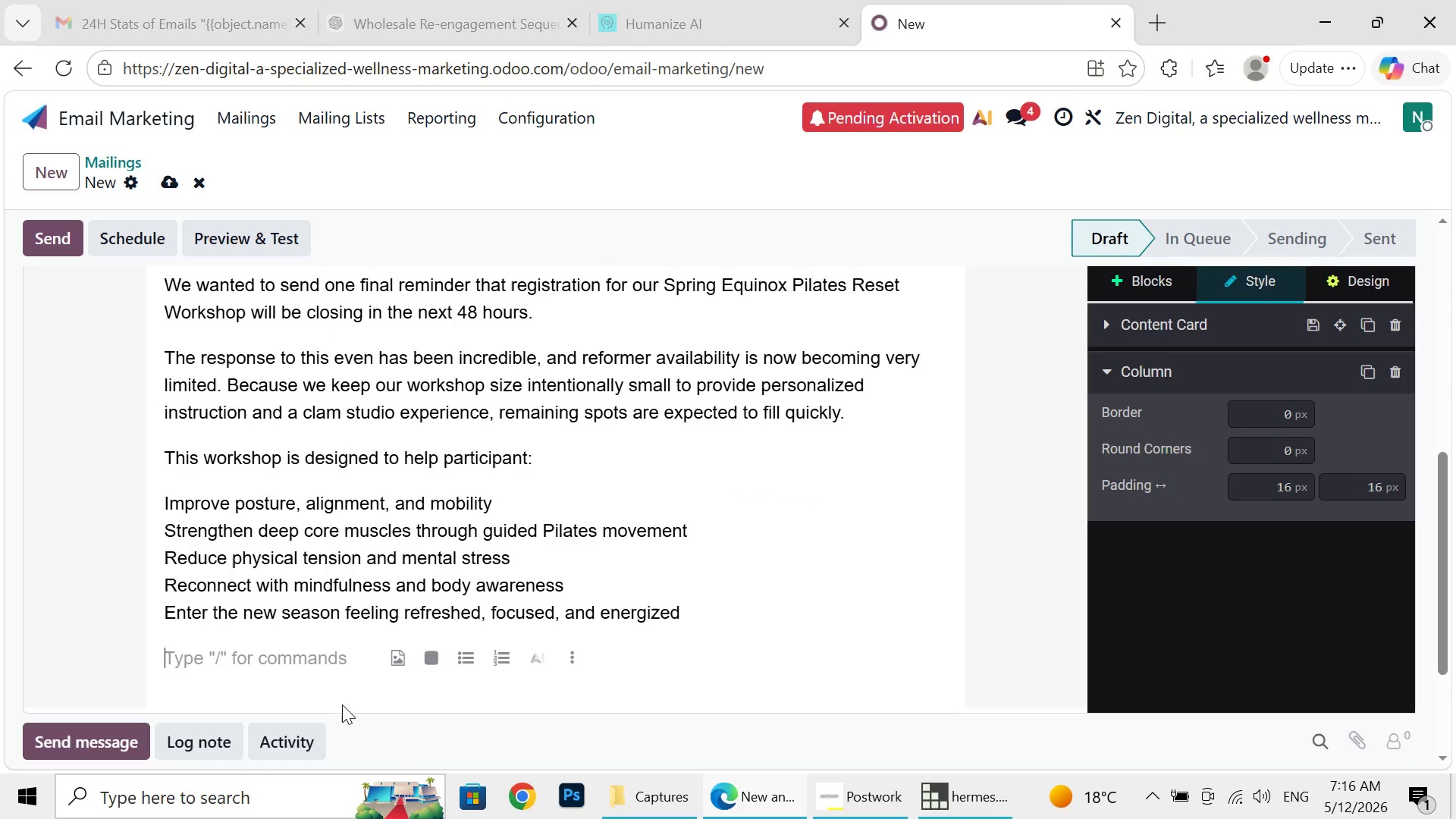 
type(Many attendees join not only for the physical benefit)
 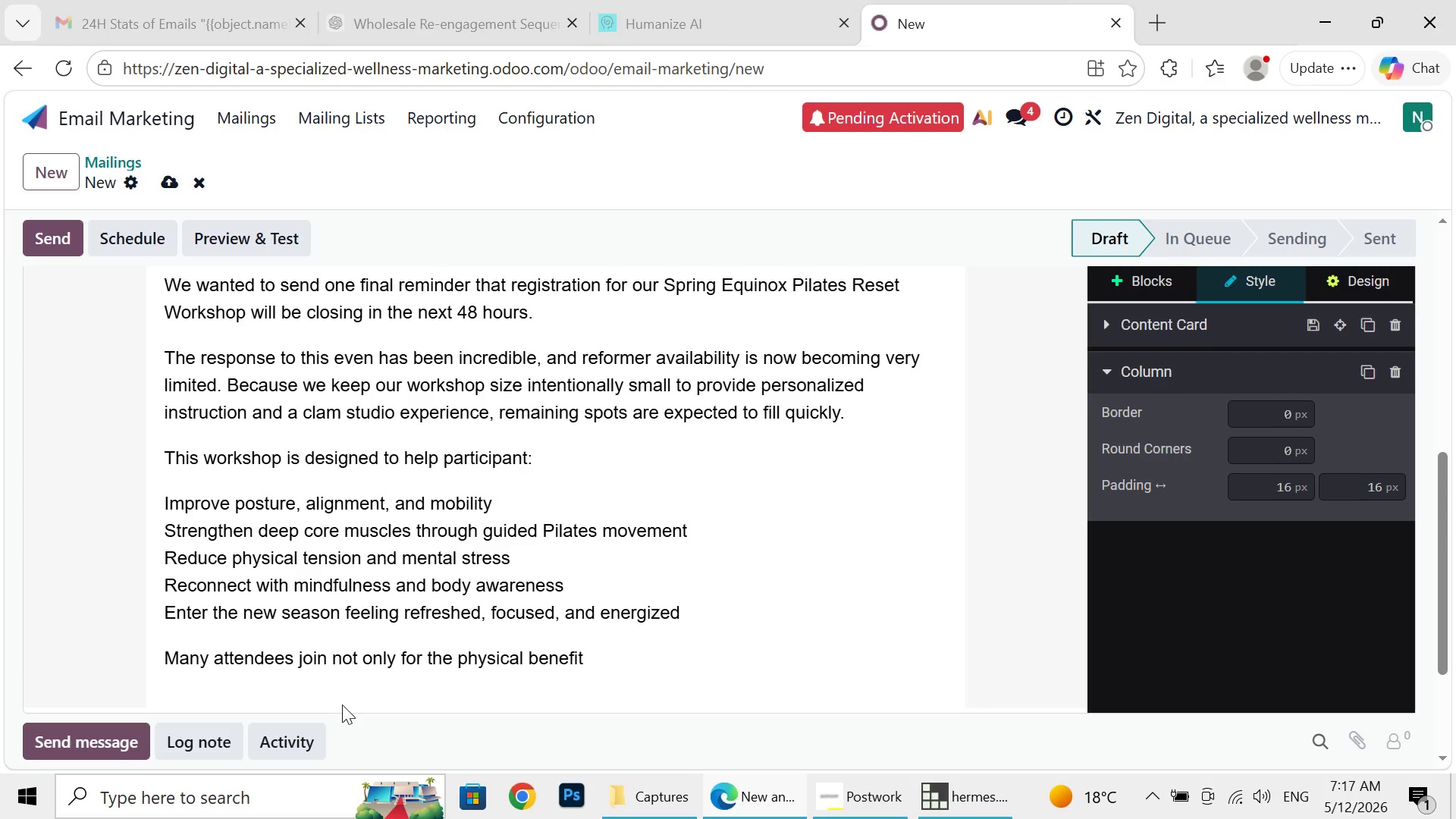 
type(s of pilates,)
 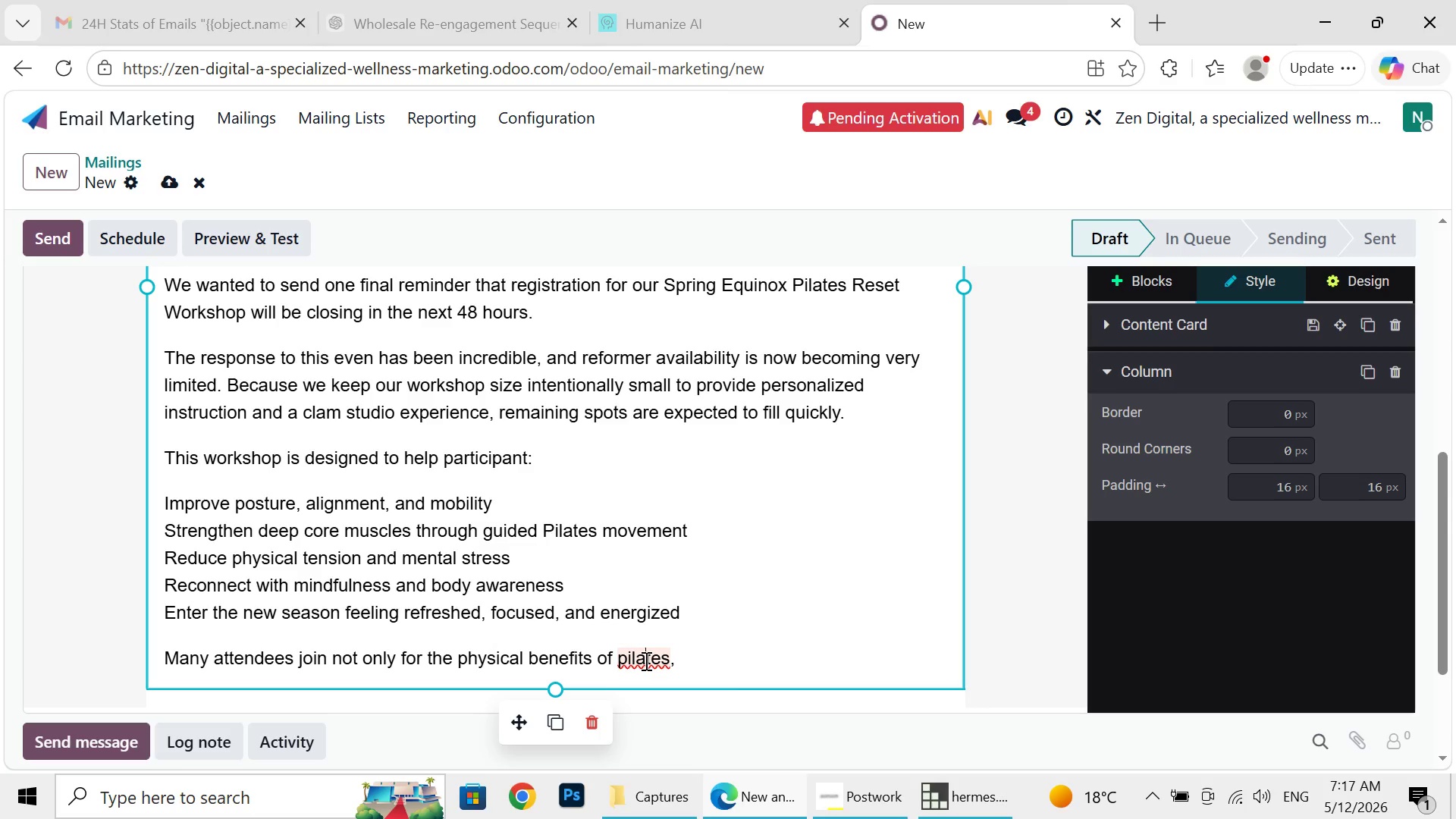 
left_click([645, 661])
 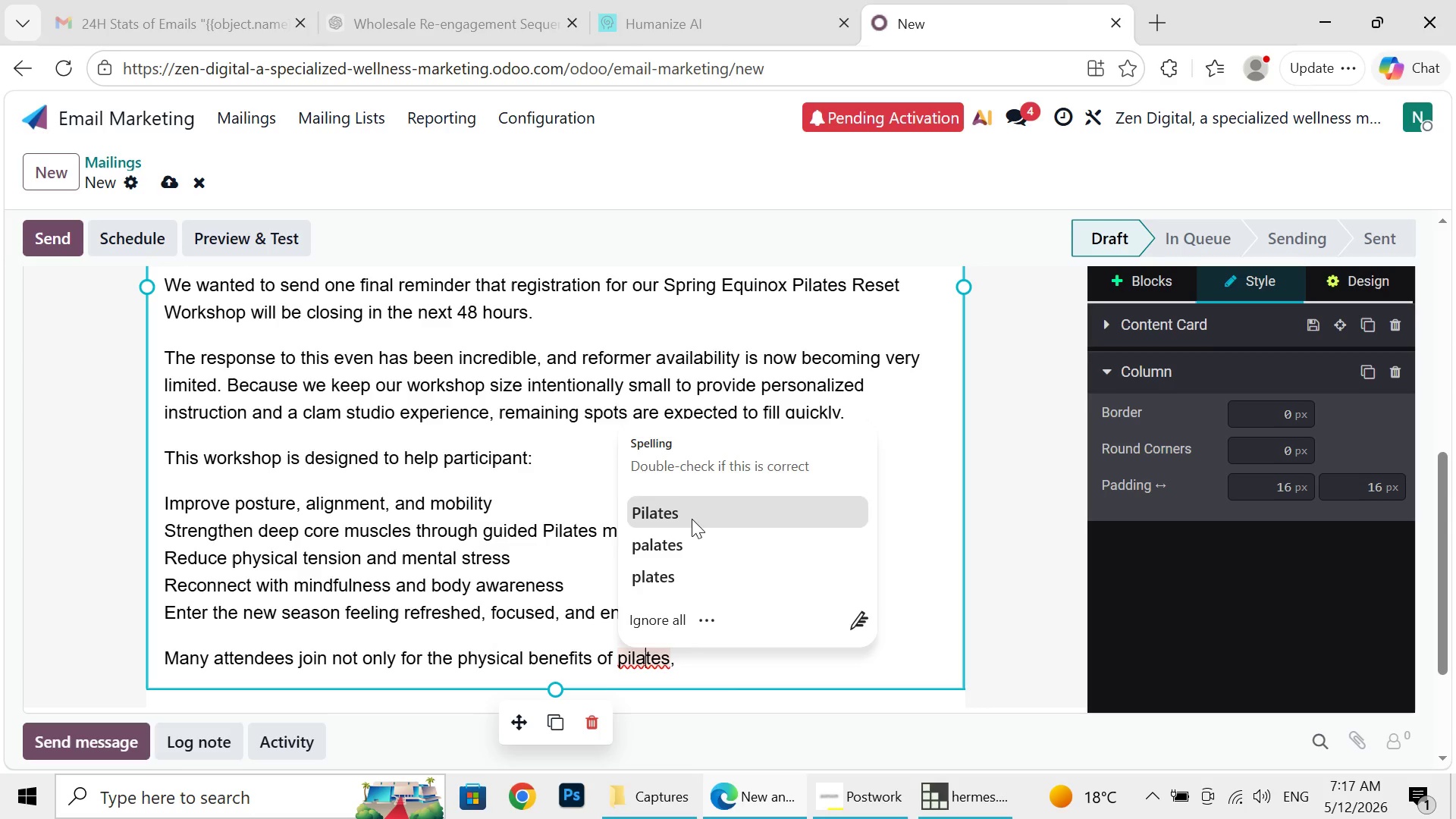 
wait(6.77)
 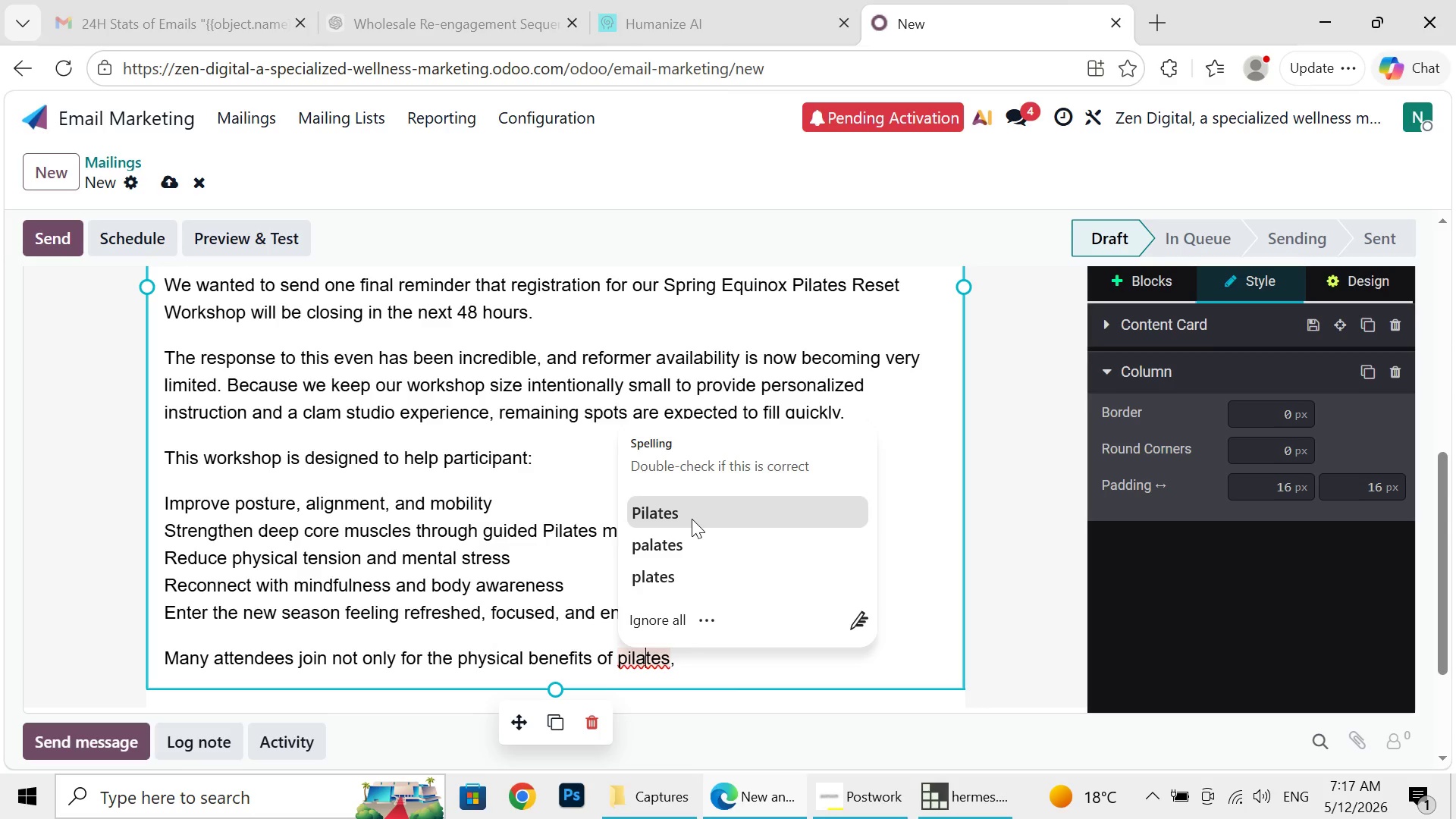 
left_click([692, 519])
 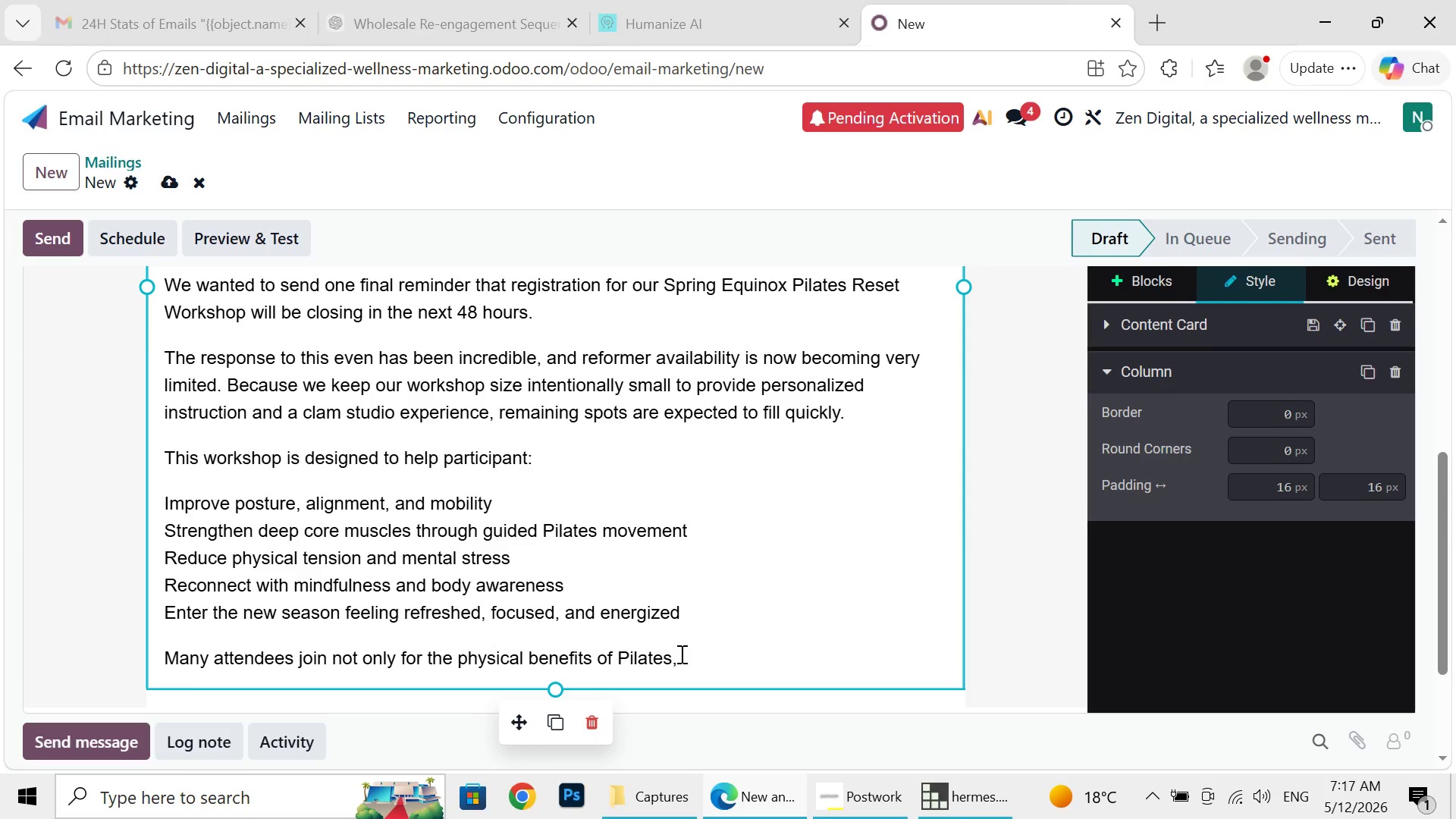 
left_click([680, 654])
 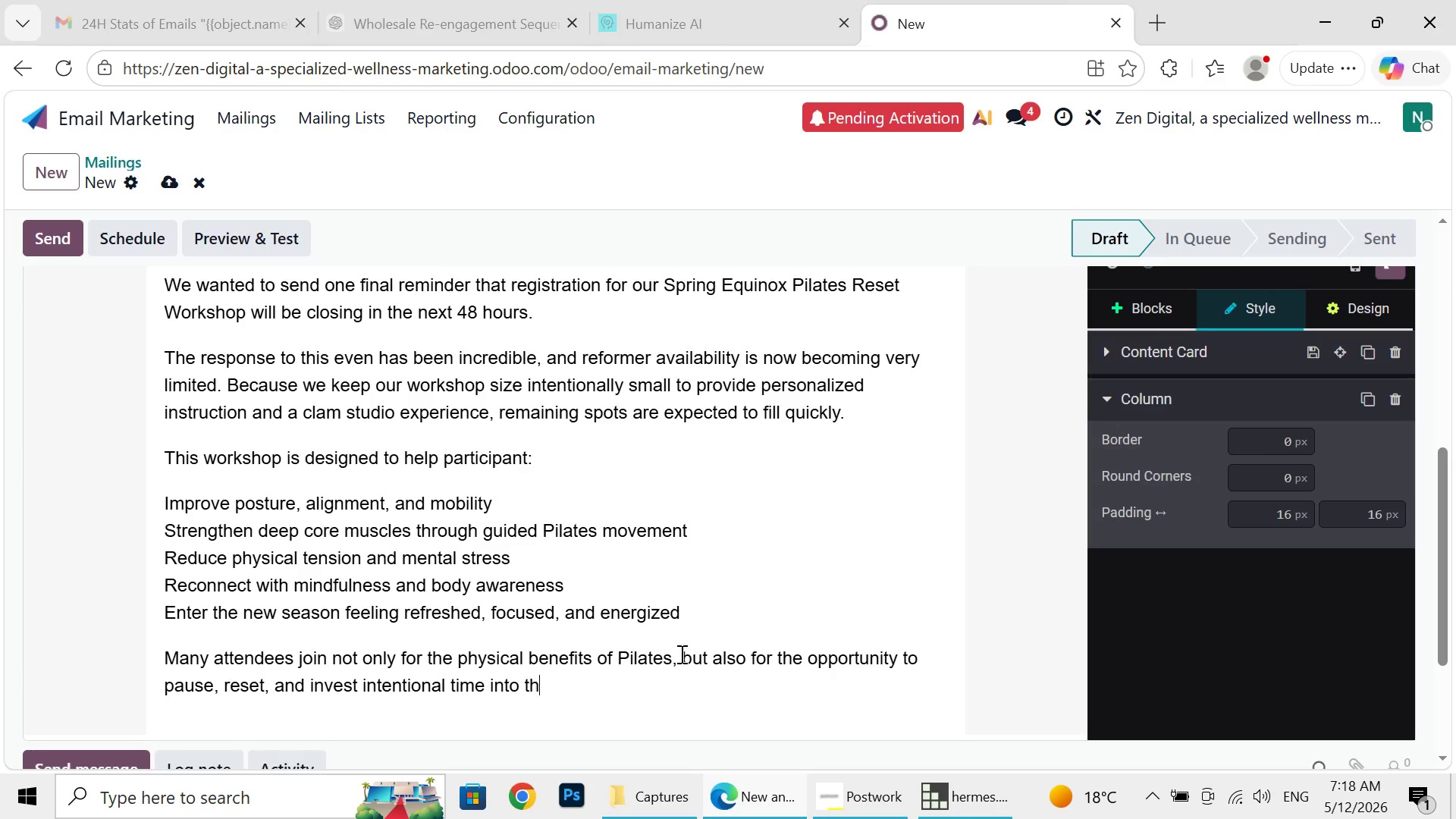 
type( but also for the opportunity to pause, reset, and invest intentional time into their oveall wellness and self-care)
 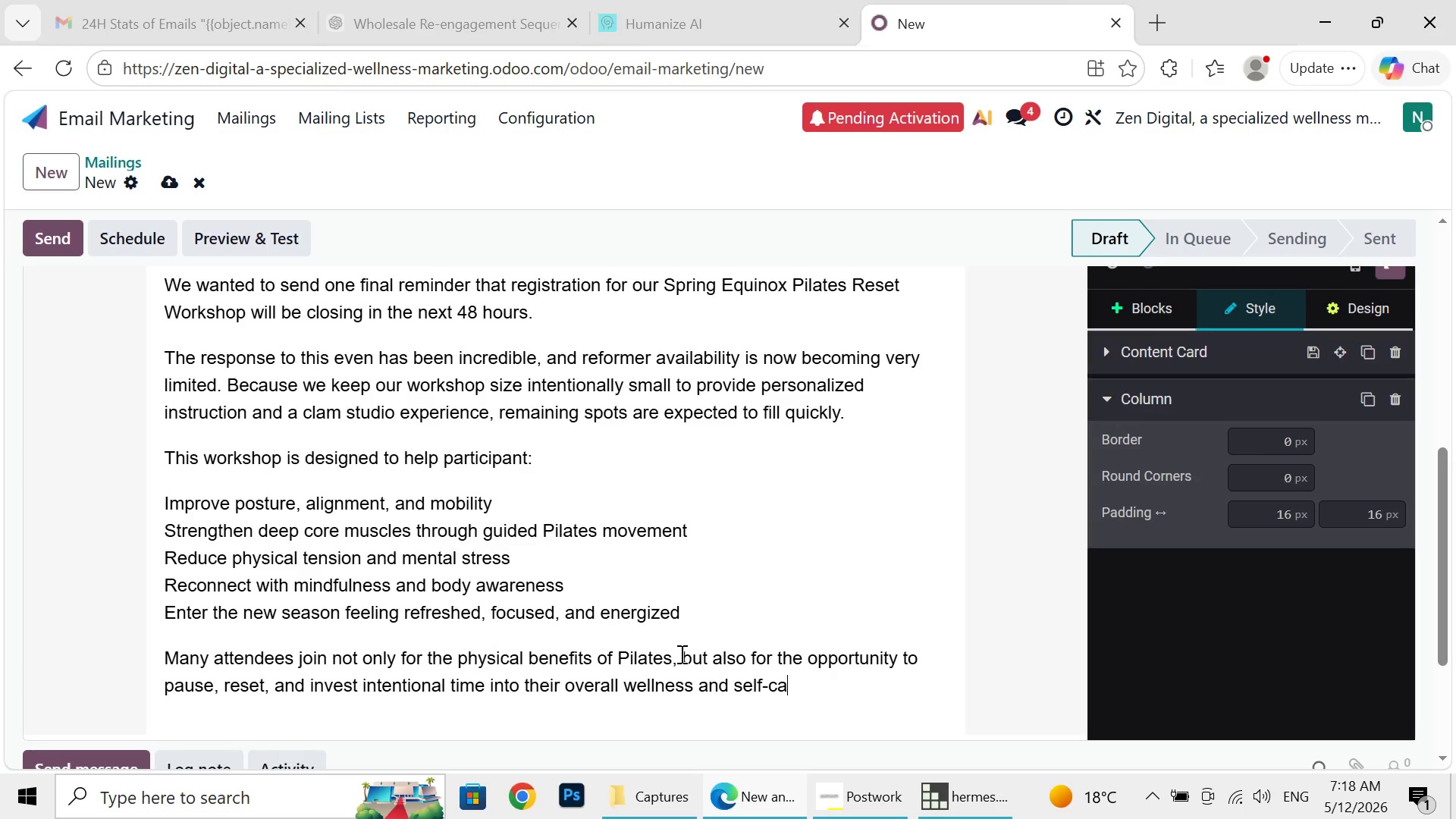 
key(Enter)
 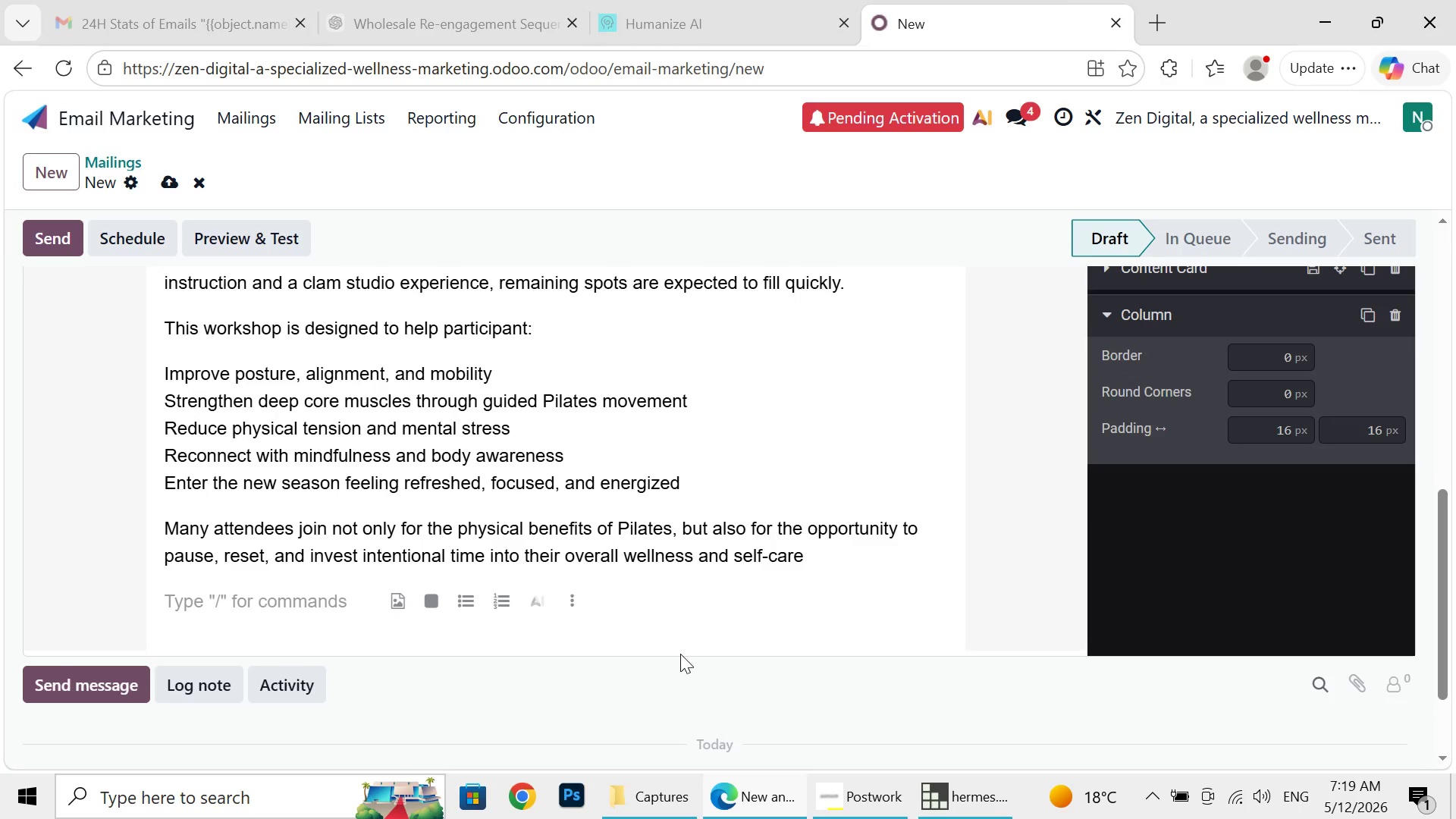 
type(Whether you are already part of the pilates community)
 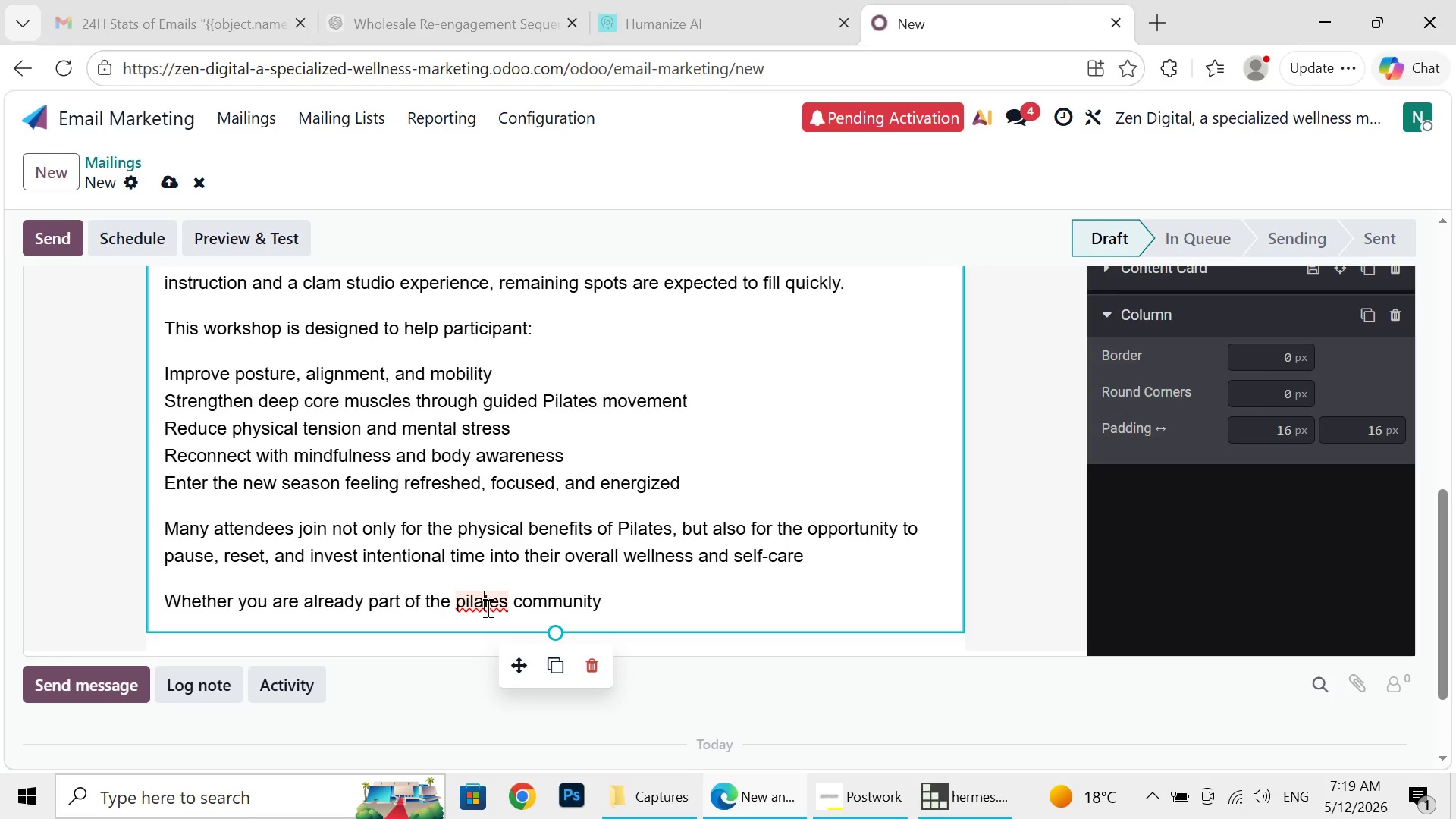 
left_click([486, 607])
 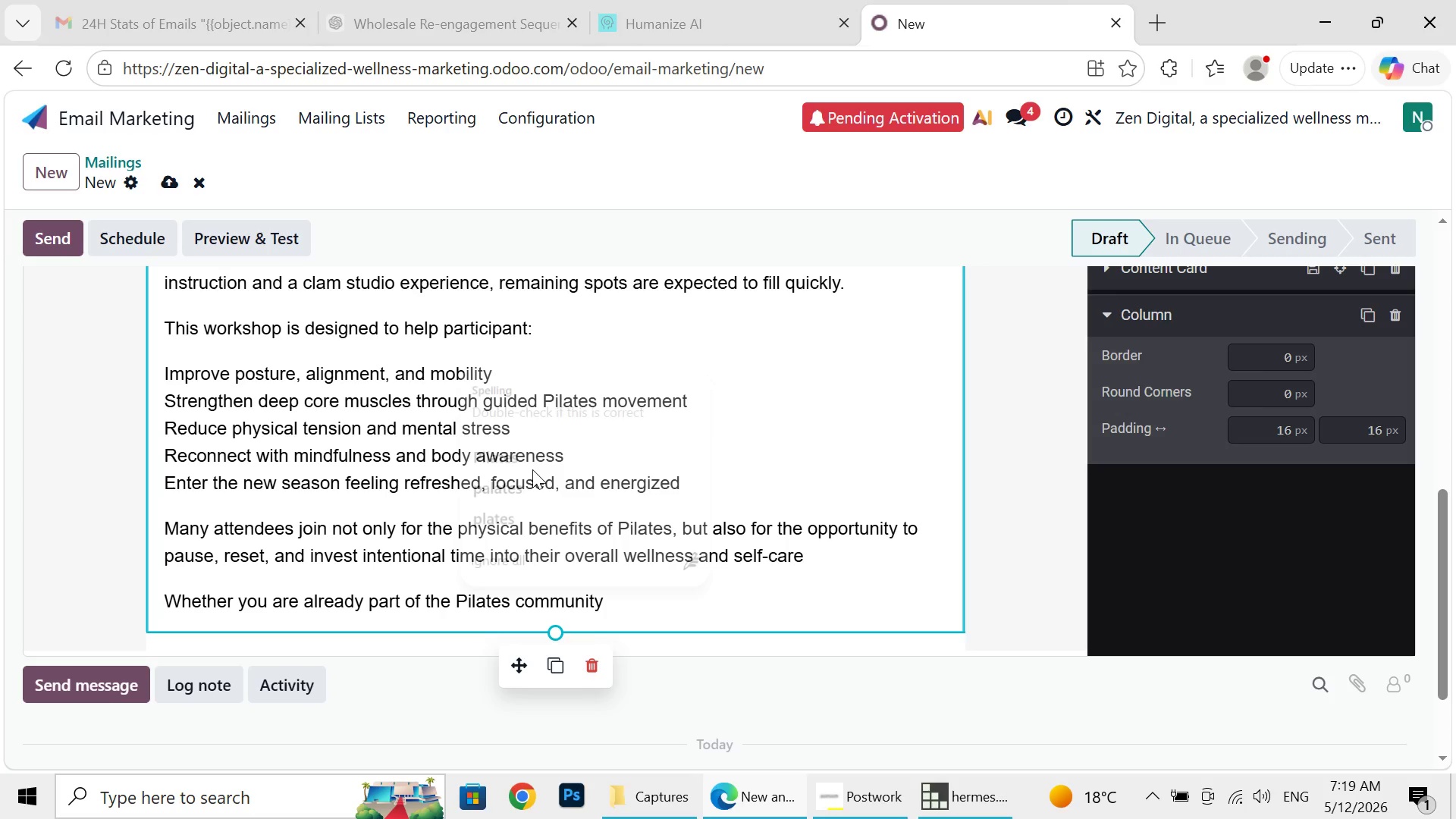 
left_click([532, 469])
 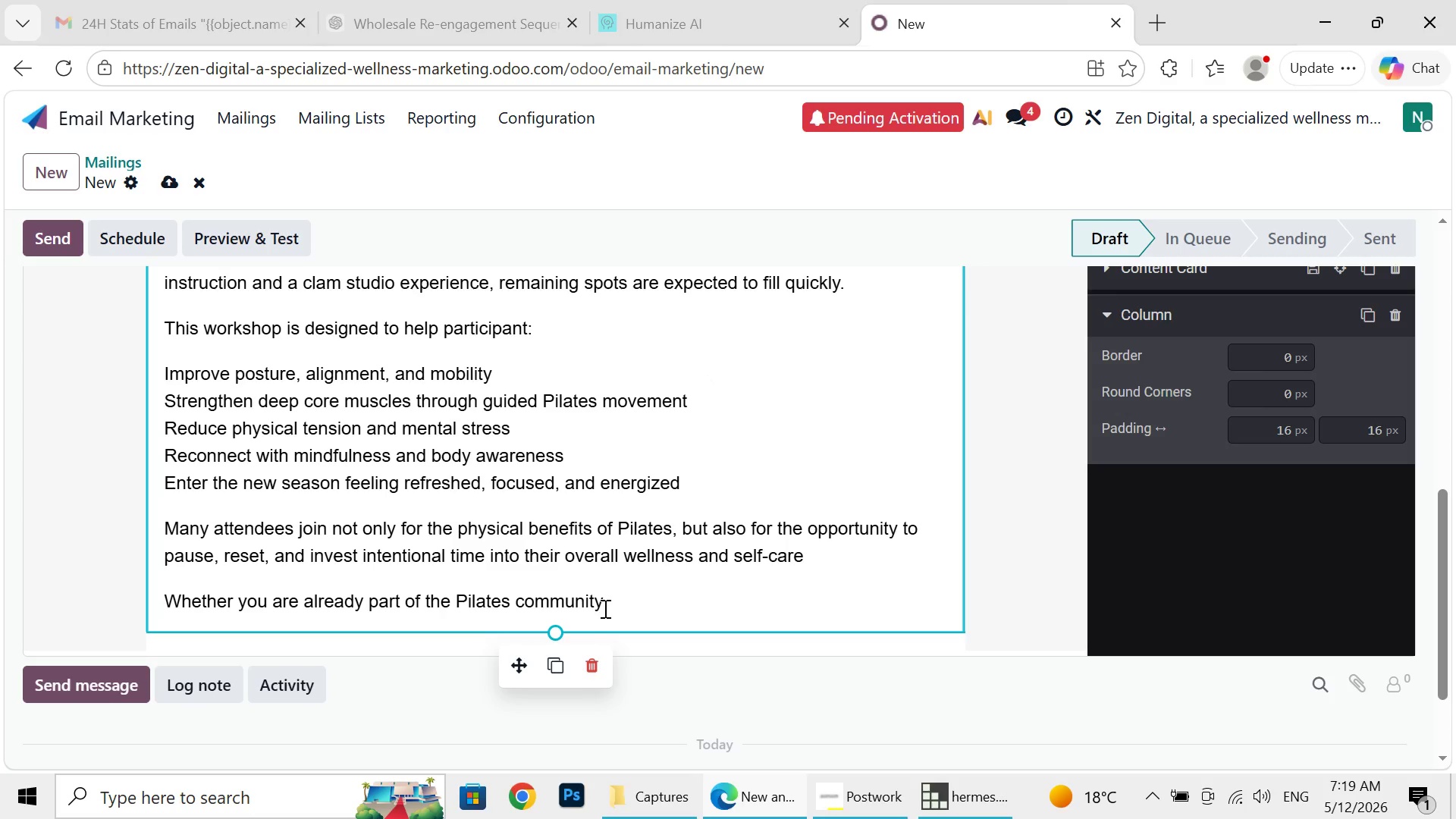 
left_click([604, 608])
 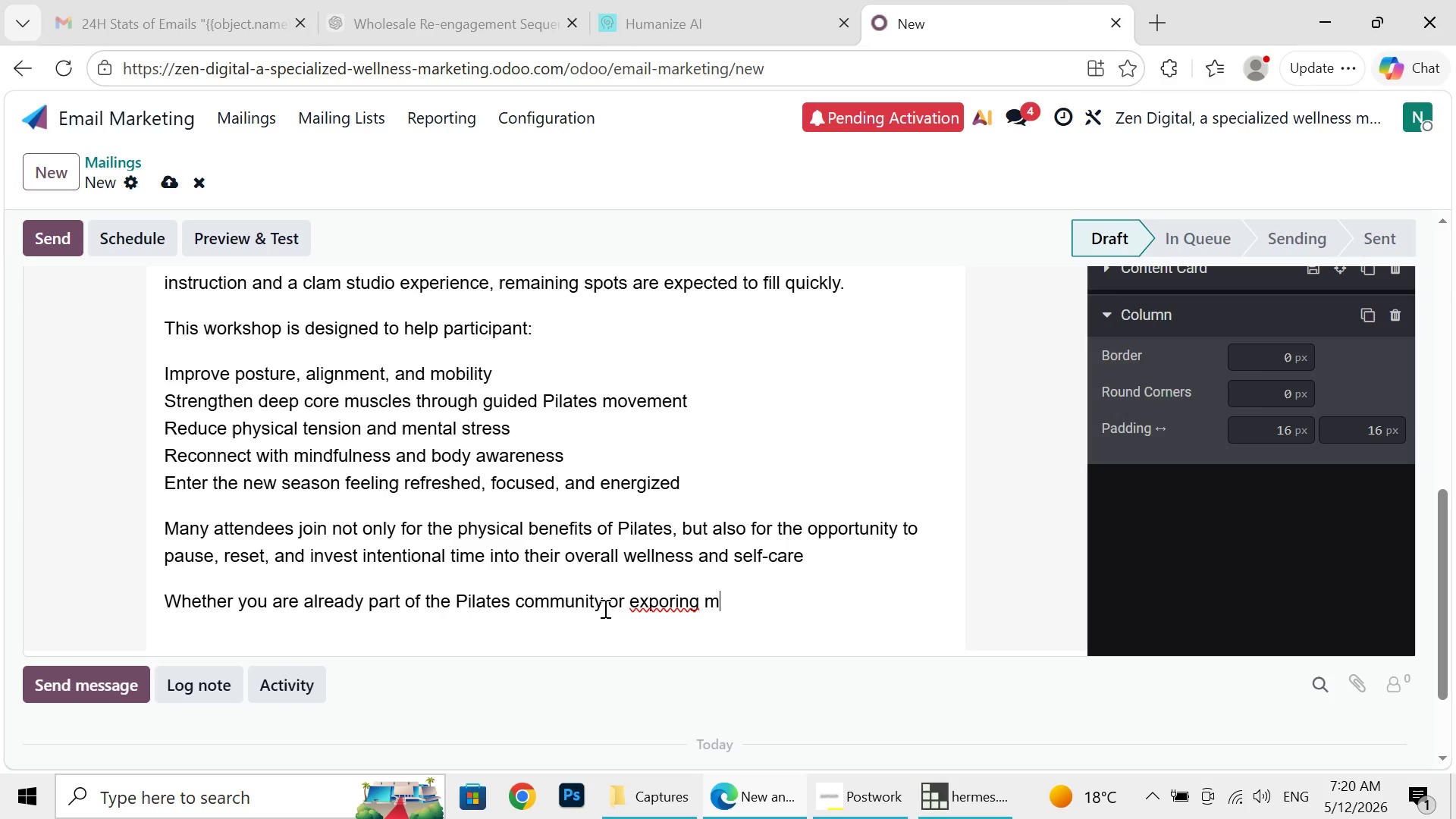 
type( or exporib)
key(Backspace)
type(ng mind)
 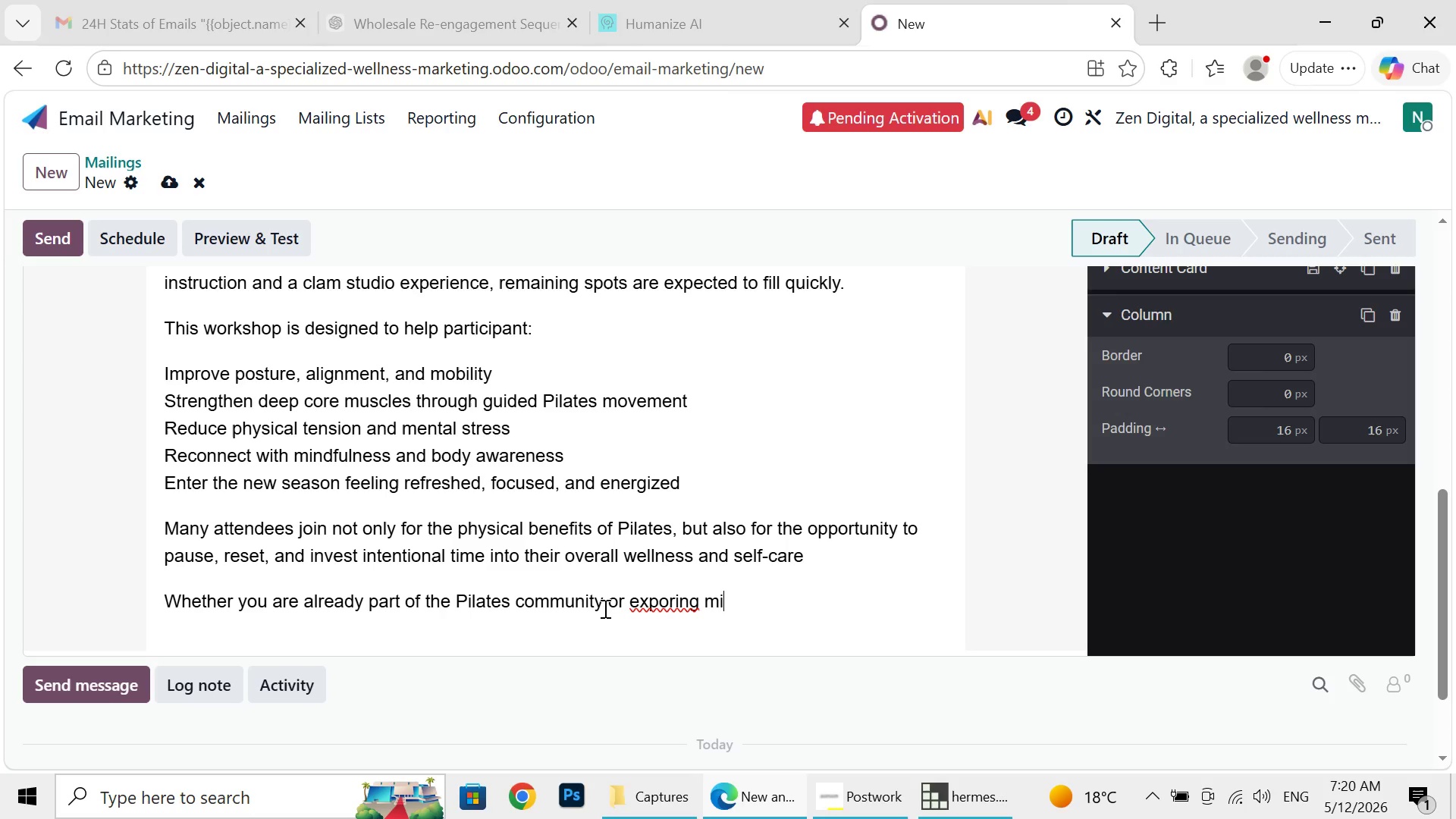 
left_click([661, 604])
 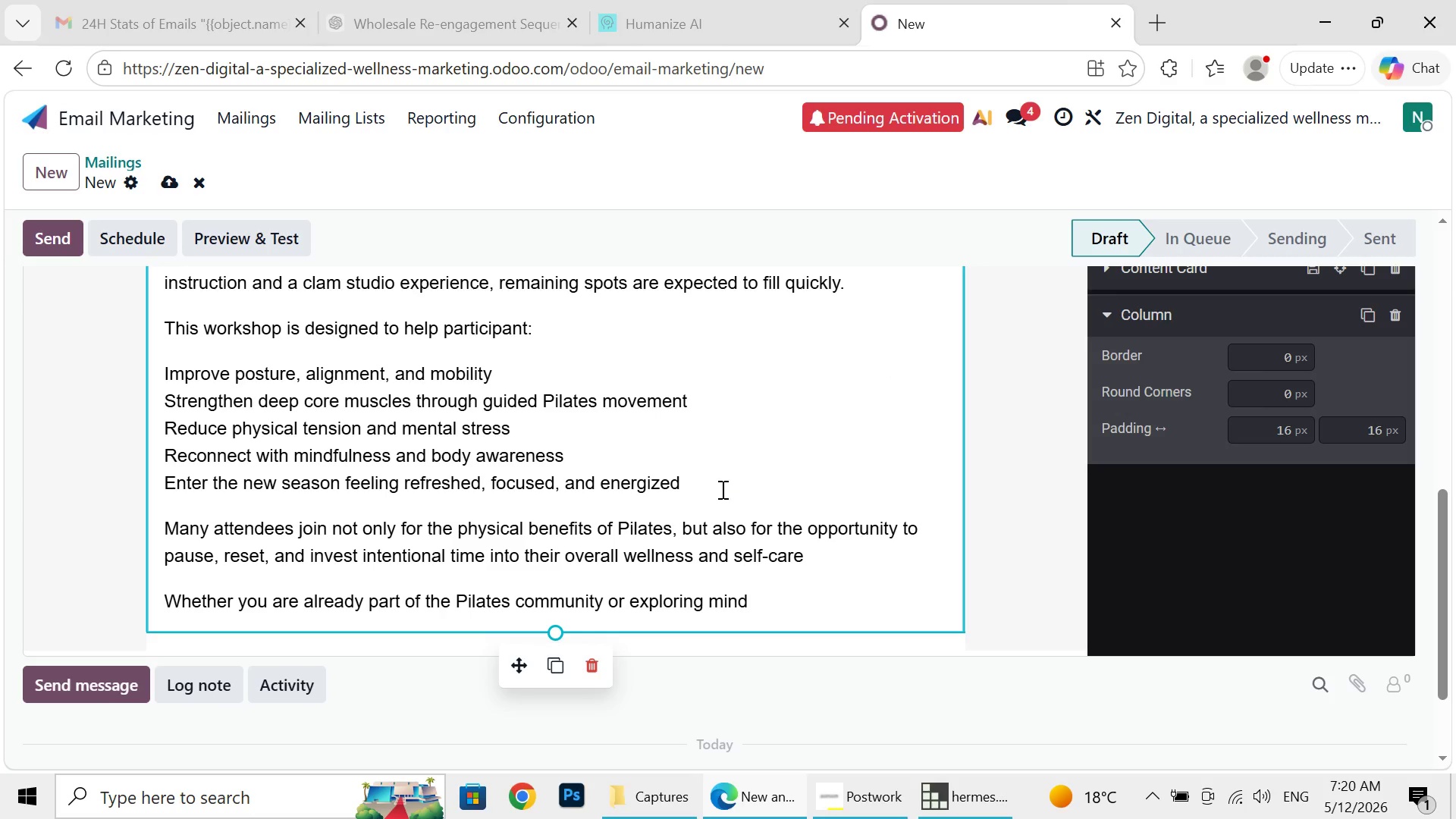 
left_click([721, 489])
 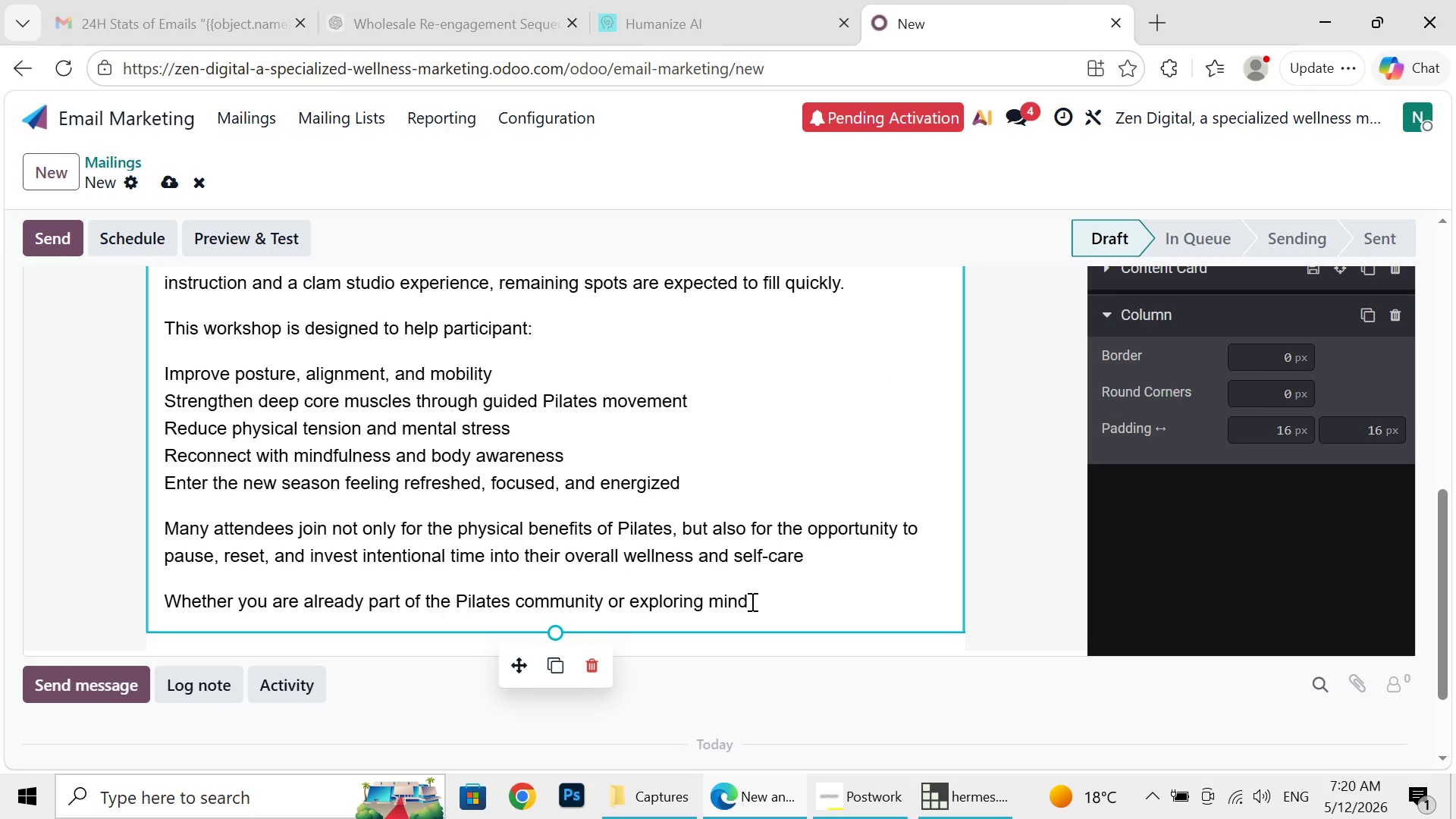 
left_click([751, 601])
 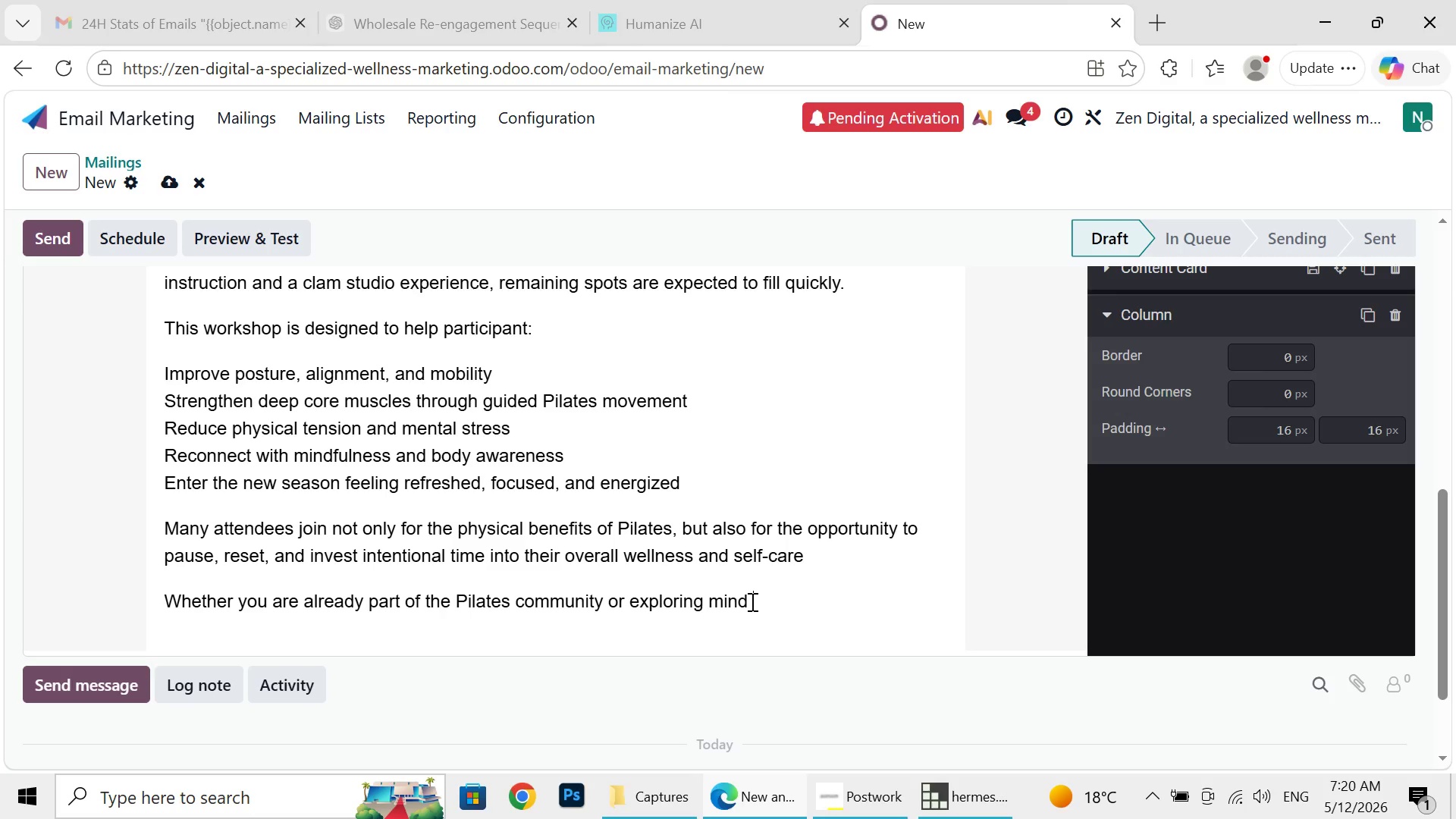 
key(Space)
 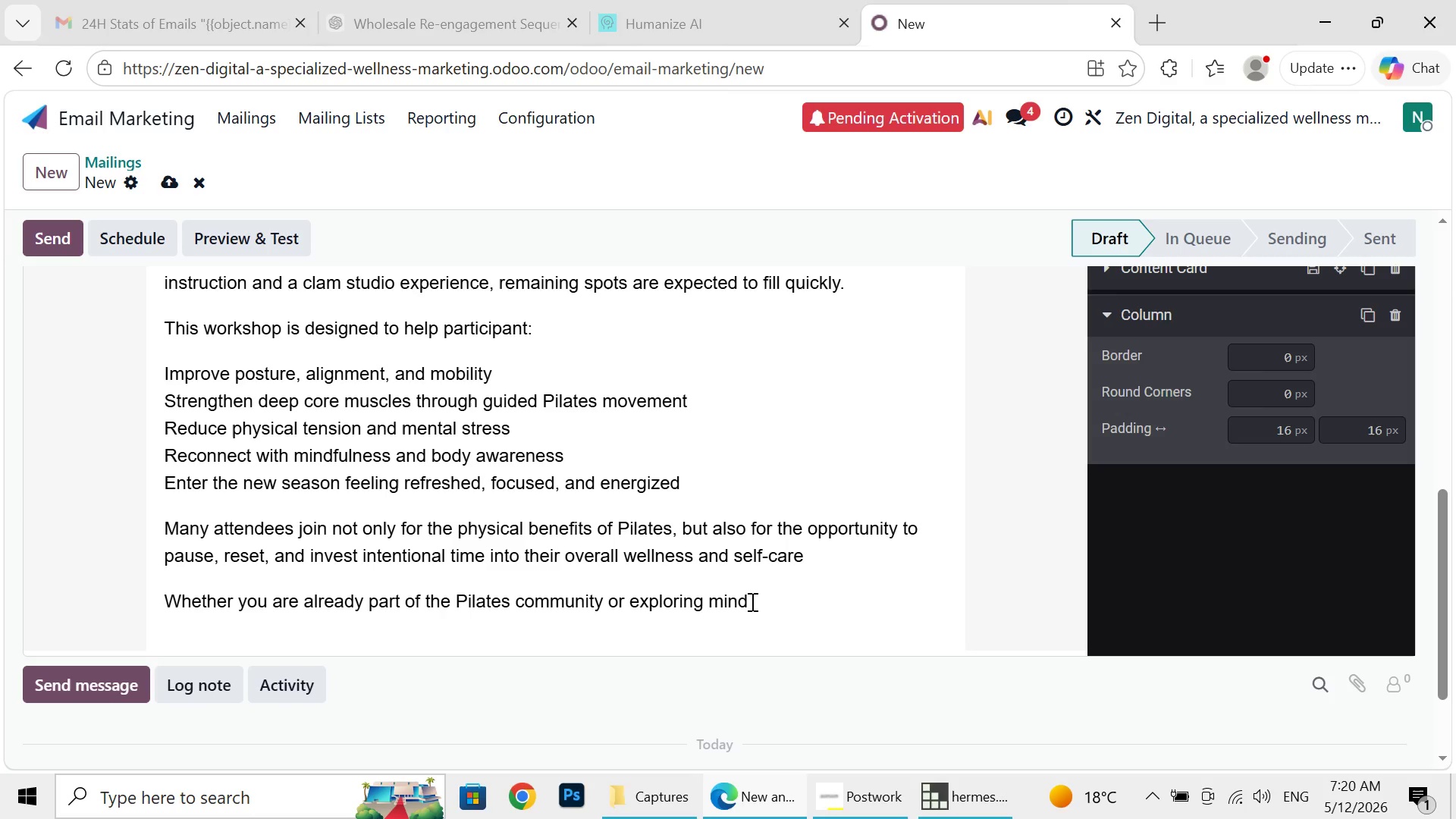 
key(Backspace)
type(ful movement for the ford)
key(Backspace)
type(st)
key(Backspace)
key(Backspace)
key(Backspace)
key(Backspace)
type(irst to)
key(Backspace)
type(ime, this event is designed to feel welco)
 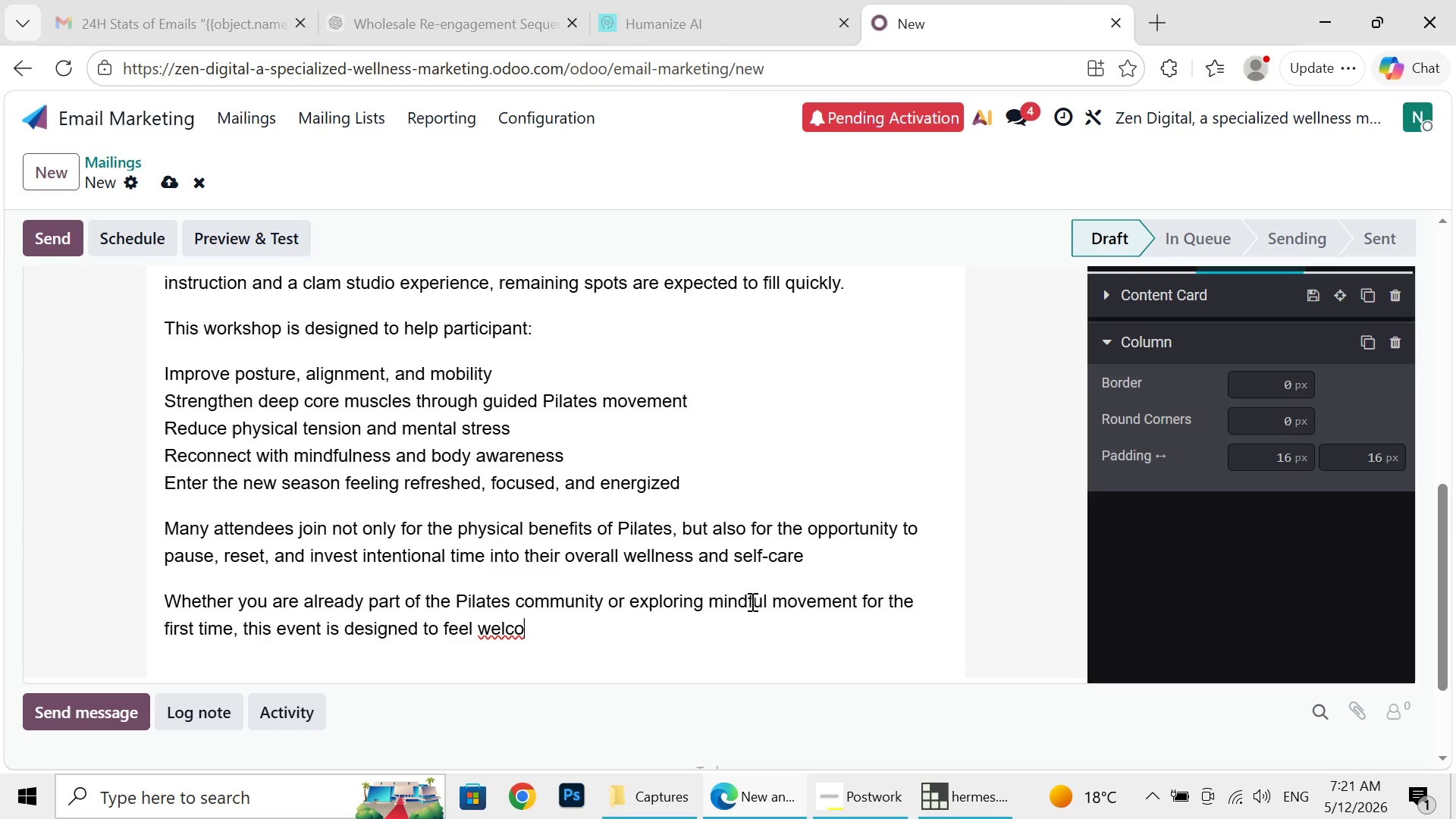 
type(ming, supportive, and res)
 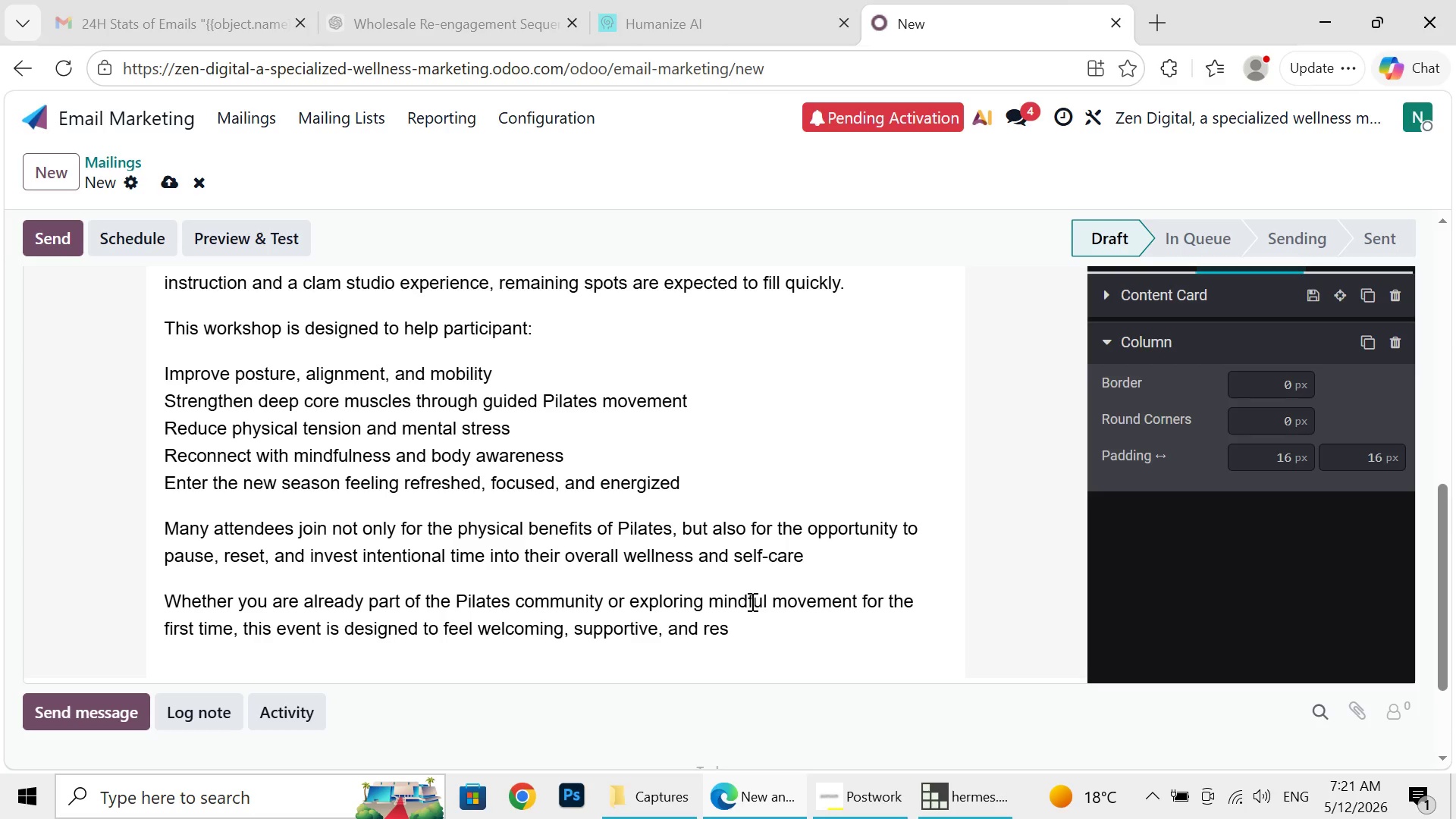 
type(torative for all e)
key(Backspace)
type(experience levels.)
 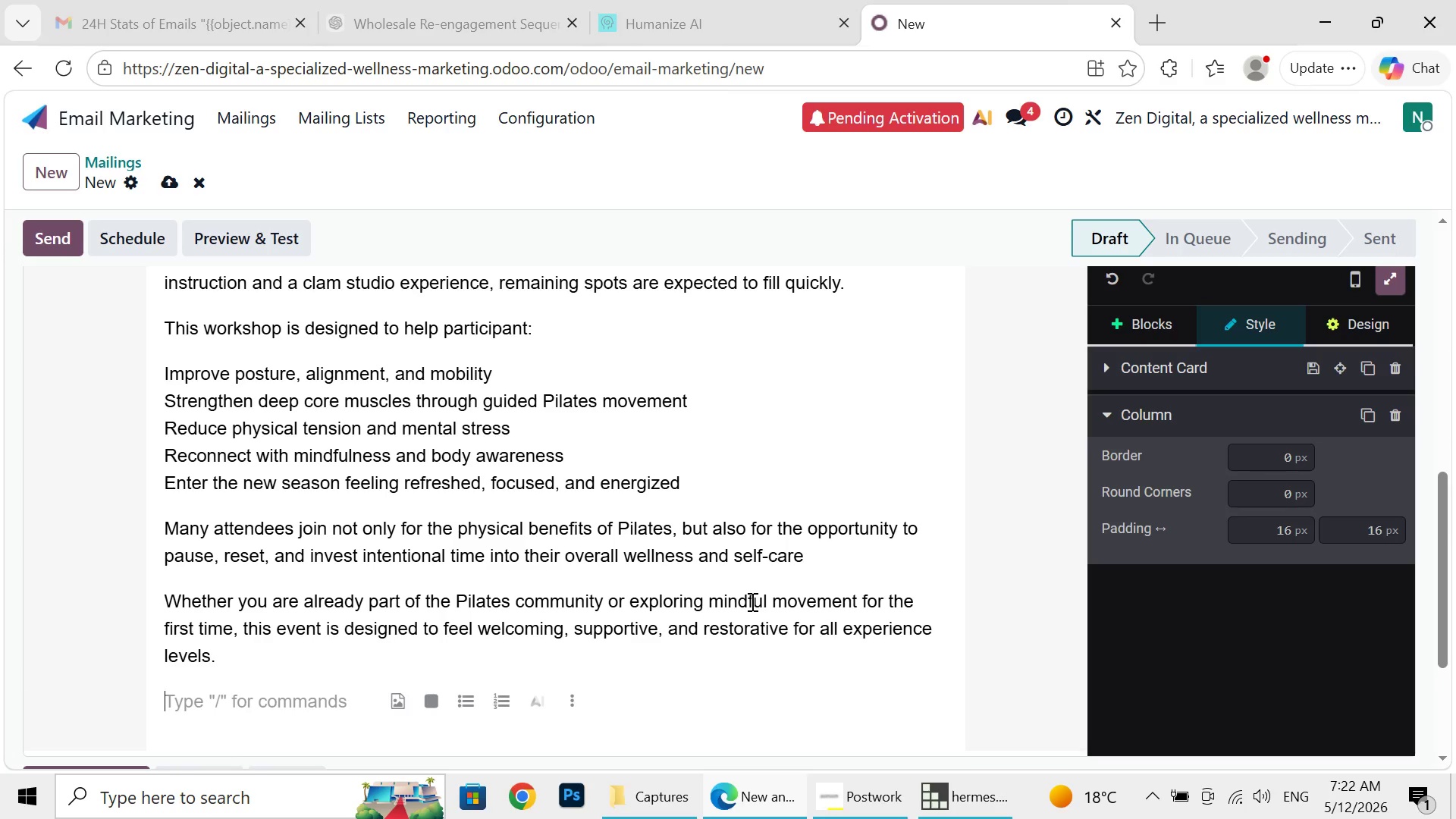 
key(Enter)
 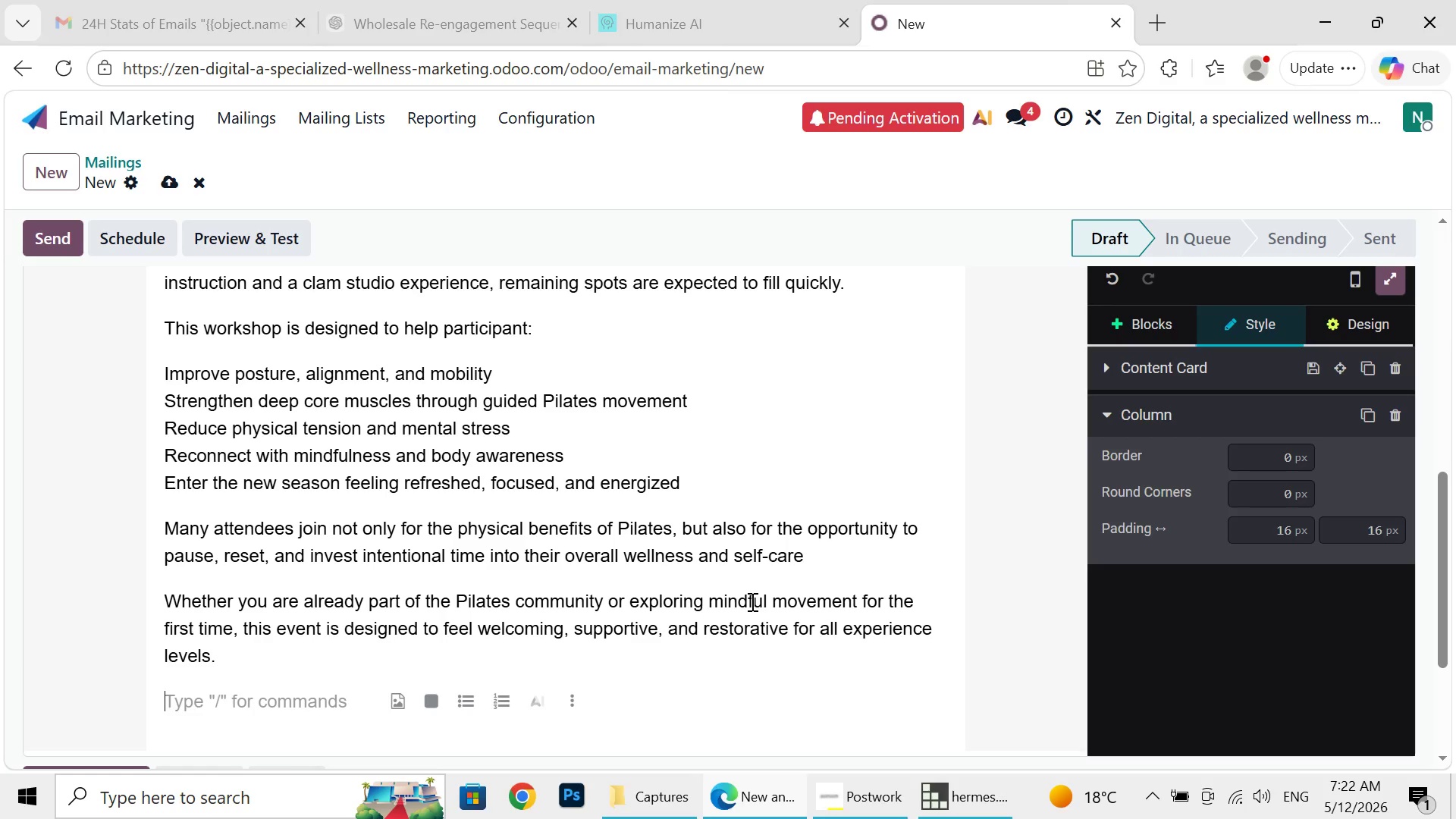 
wait(6.49)
 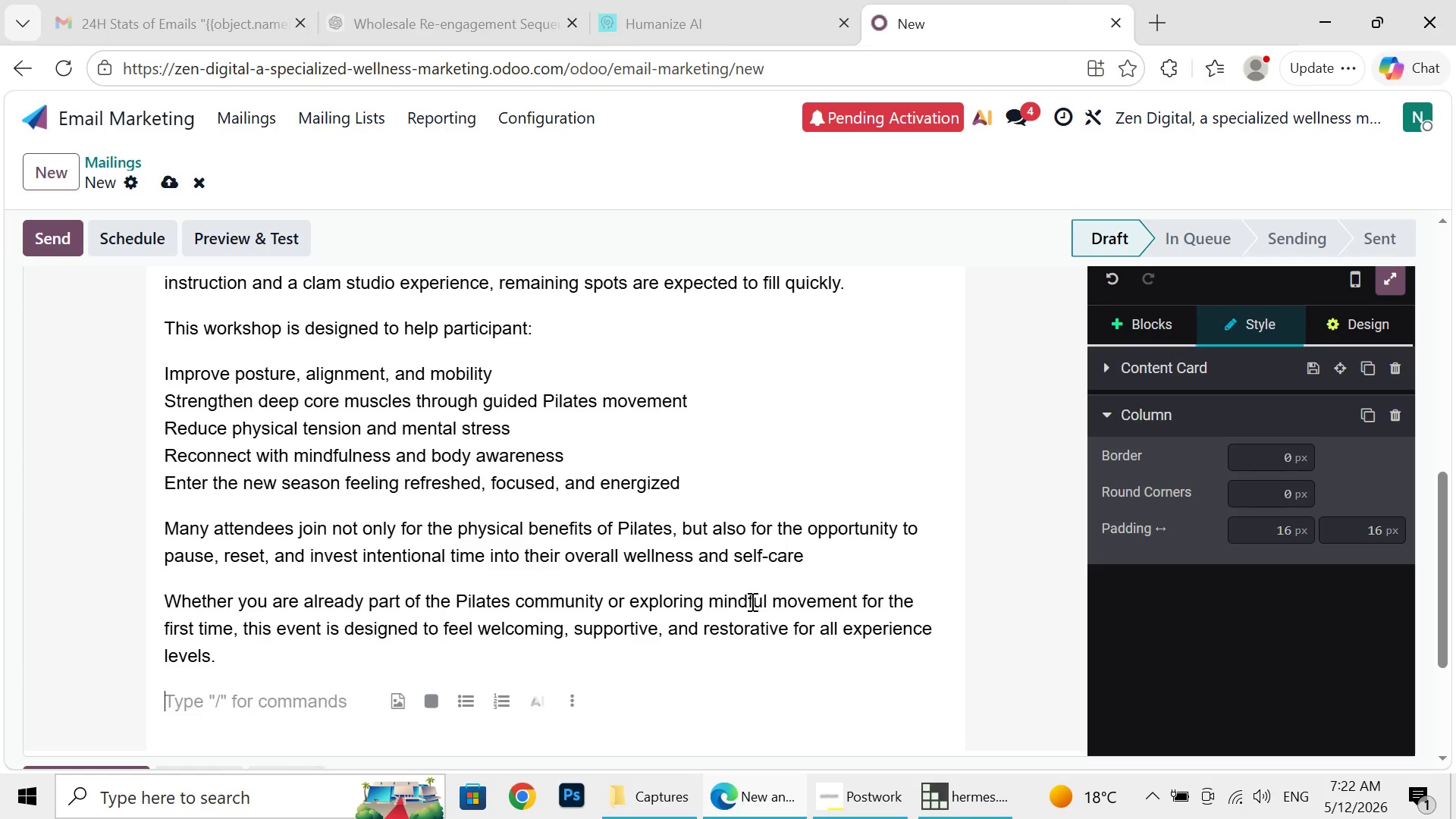 
type(If you've been thinking about)
 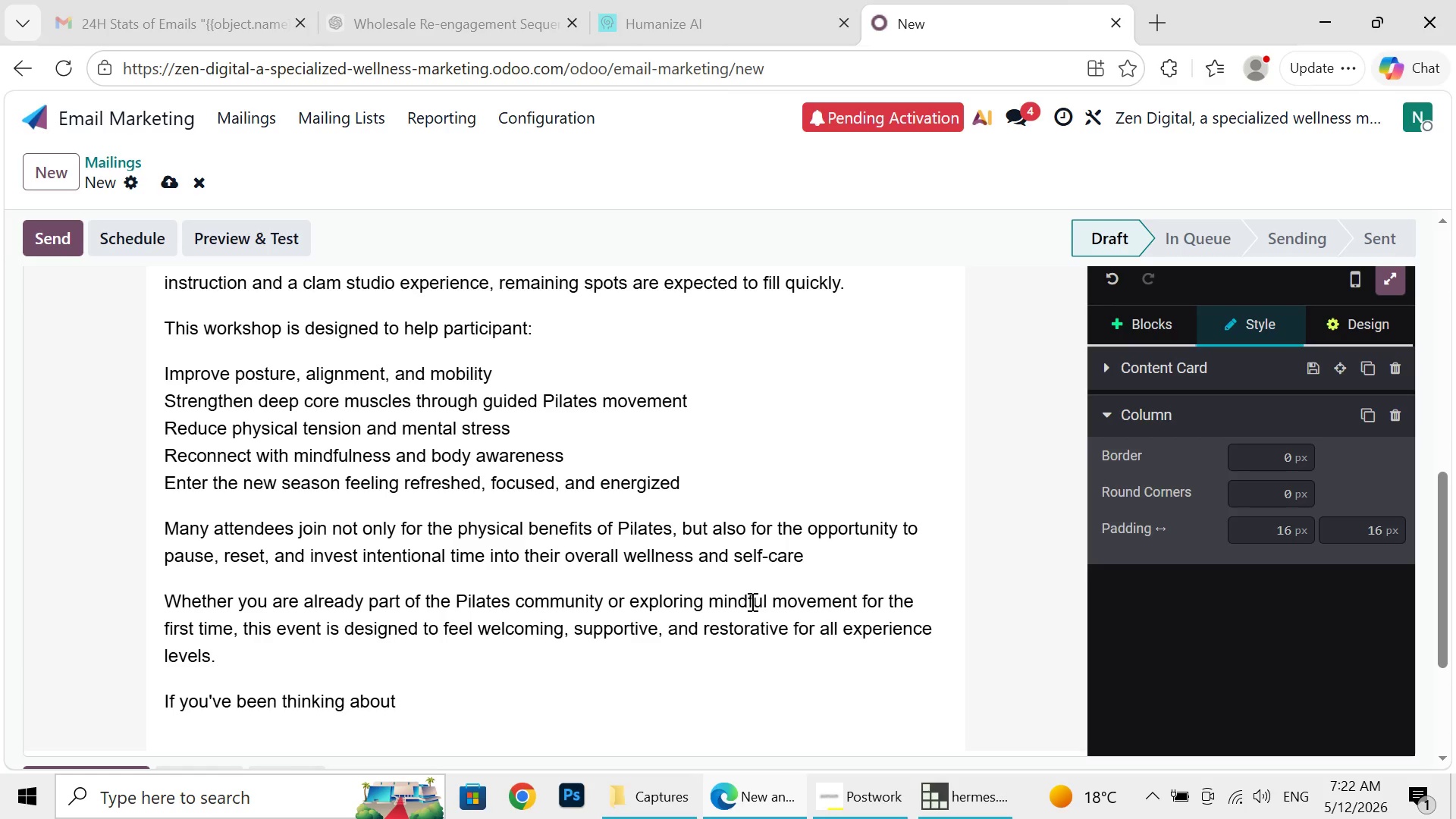 
type( attending)
 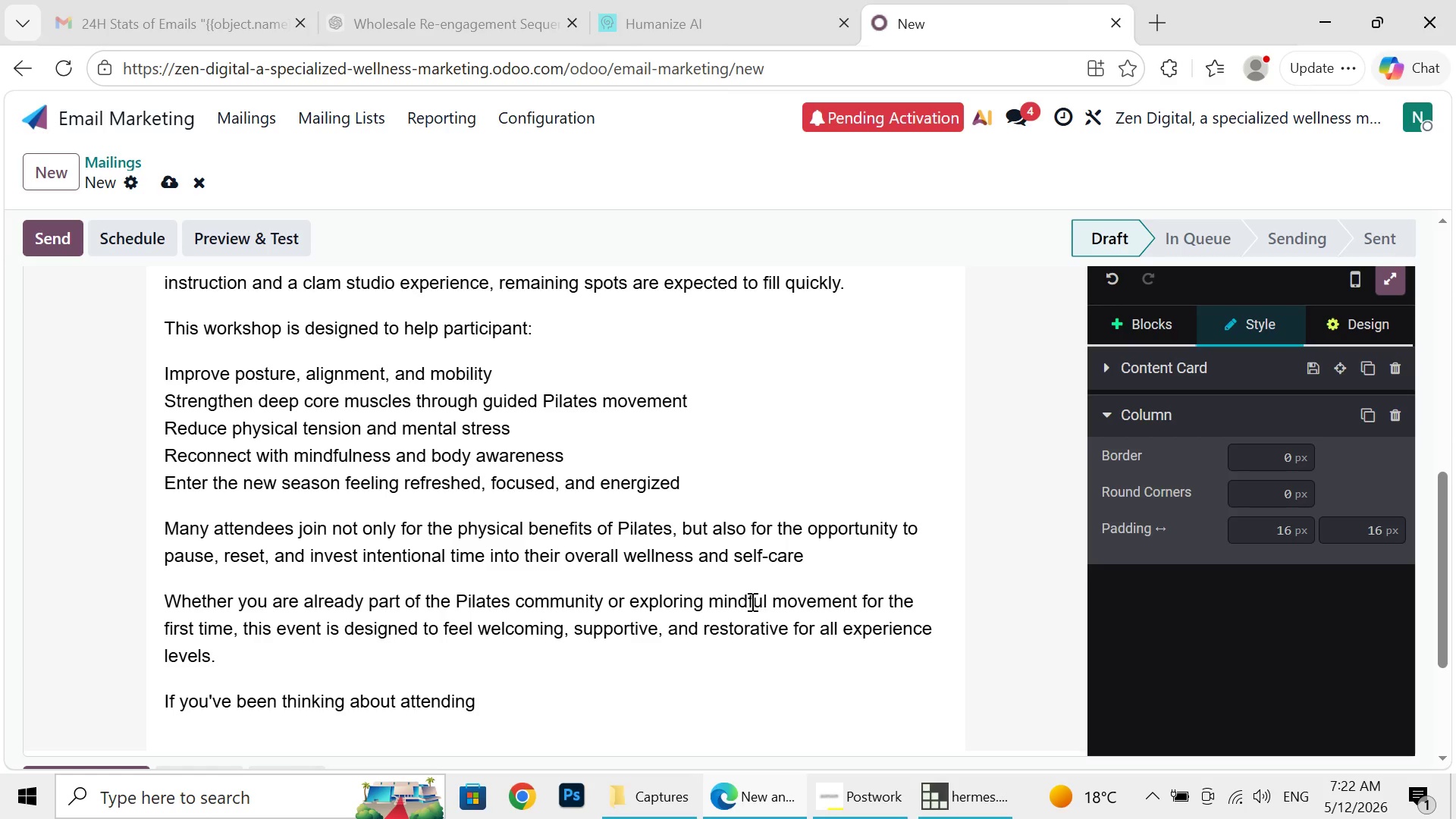 
type(, thishhvhvvhfugcfdgxxxxssdecewwrtgggyteryrhthujrjythdfgryjus)
key(Backspace)
key(Backspace)
key(Backspace)
key(Backspace)
key(Backspace)
key(Backspace)
key(Backspace)
key(Backspace)
key(Backspace)
key(Backspace)
key(Backspace)
key(Backspace)
key(Backspace)
key(Backspace)
key(Backspace)
key(Backspace)
key(Backspace)
key(Backspace)
key(Backspace)
key(Backspace)
key(Backspace)
key(Backspace)
key(Backspace)
key(Backspace)
key(Backspace)
key(Backspace)
key(Backspace)
key(Backspace)
key(Backspace)
key(Backspace)
key(Backspace)
key(Backspace)
key(Backspace)
key(Backspace)
key(Backspace)
key(Backspace)
key(Backspace)
key(Backspace)
key(Backspace)
key(Backspace)
key(Backspace)
key(Backspace)
key(Backspace)
key(Backspace)
key(Backspace)
key(Backspace)
key(Backspace)
key(Backspace)
key(Backspace)
key(Backspace)
key(Backspace)
key(Backspace)
key(Backspace)
key(Backspace)
key(Backspace)
key(Backspace)
key(Backspace)
key(Backspace)
key(Backspace)
key(Backspace)
key(Backspace)
key(Backspace)
key(Backspace)
key(Backspace)
key(Backspace)
key(Backspace)
key(Backspace)
key(Backspace)
type( is the best )
 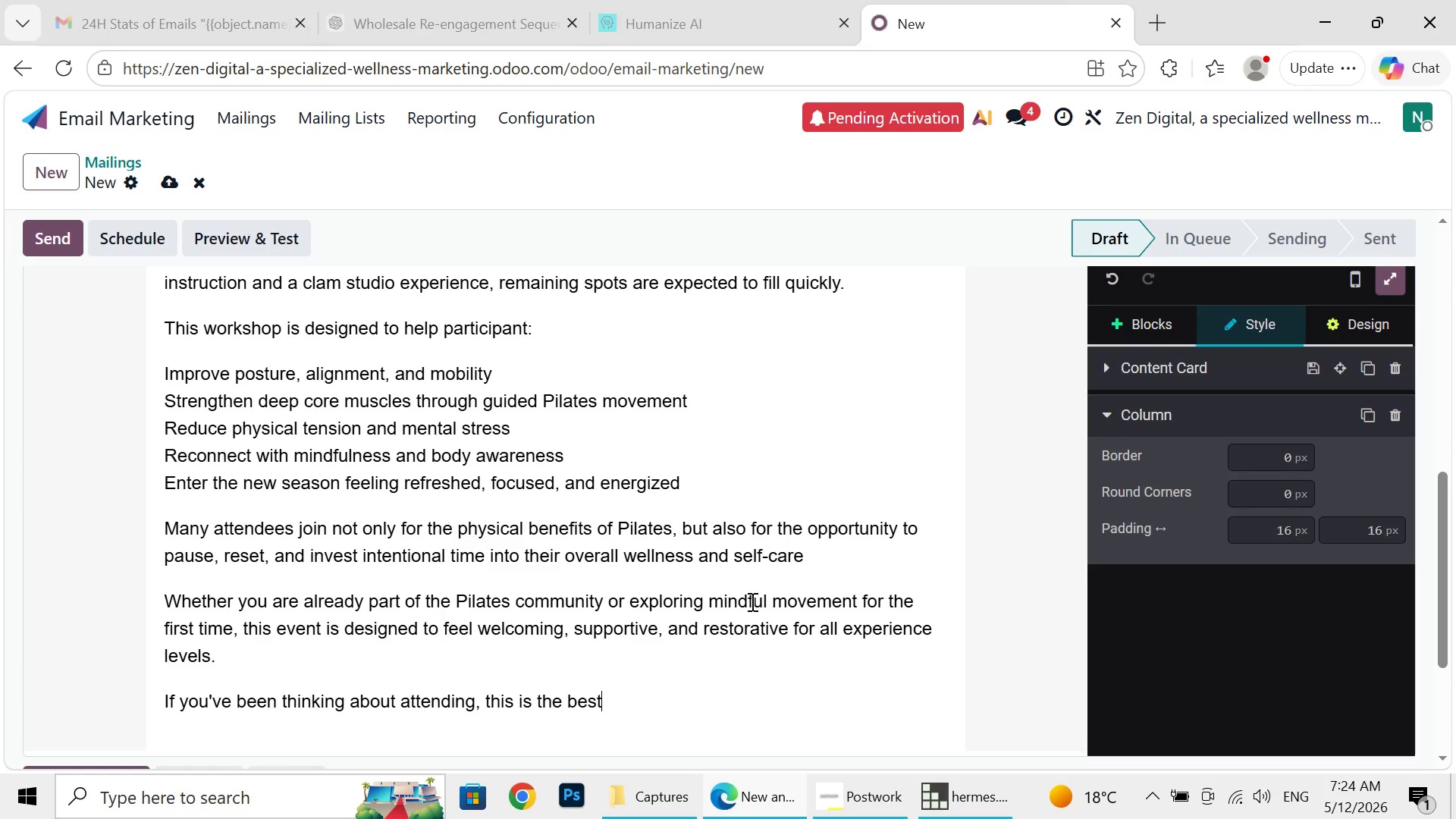 
hold_key(key=T, duration=0.62)
 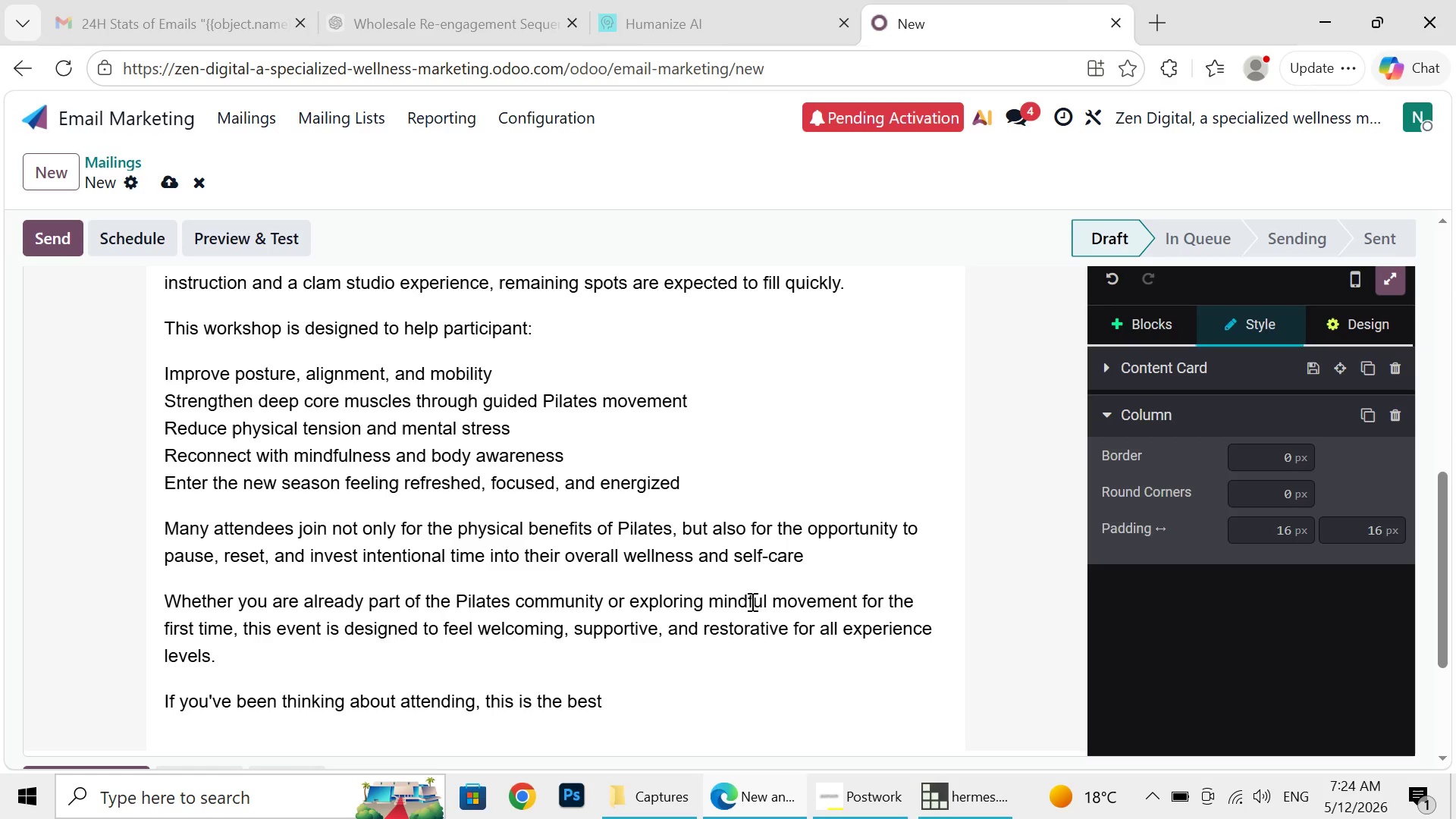 
hold_key(key=M, duration=0.42)
 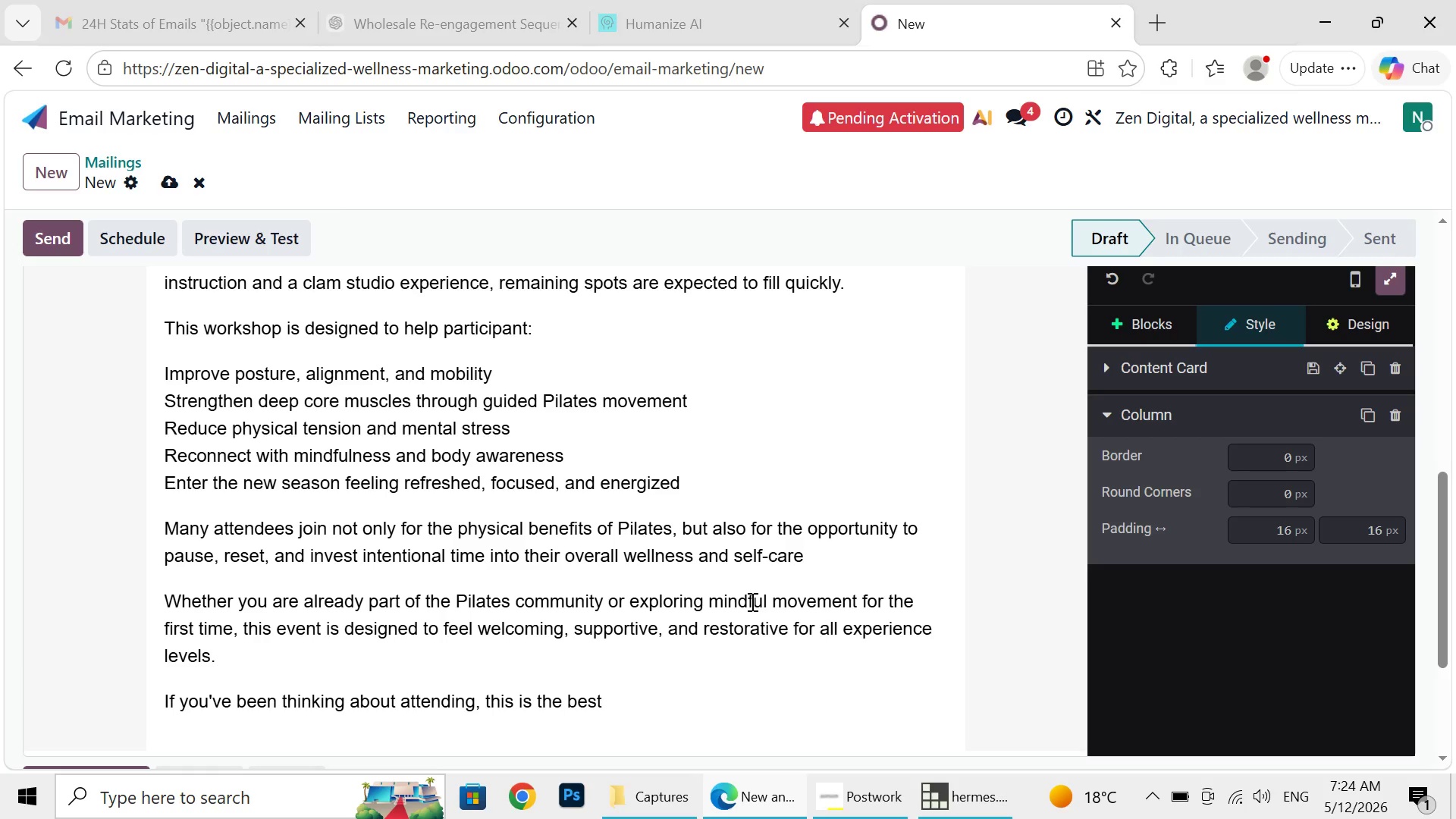 
hold_key(key=E, duration=0.5)
 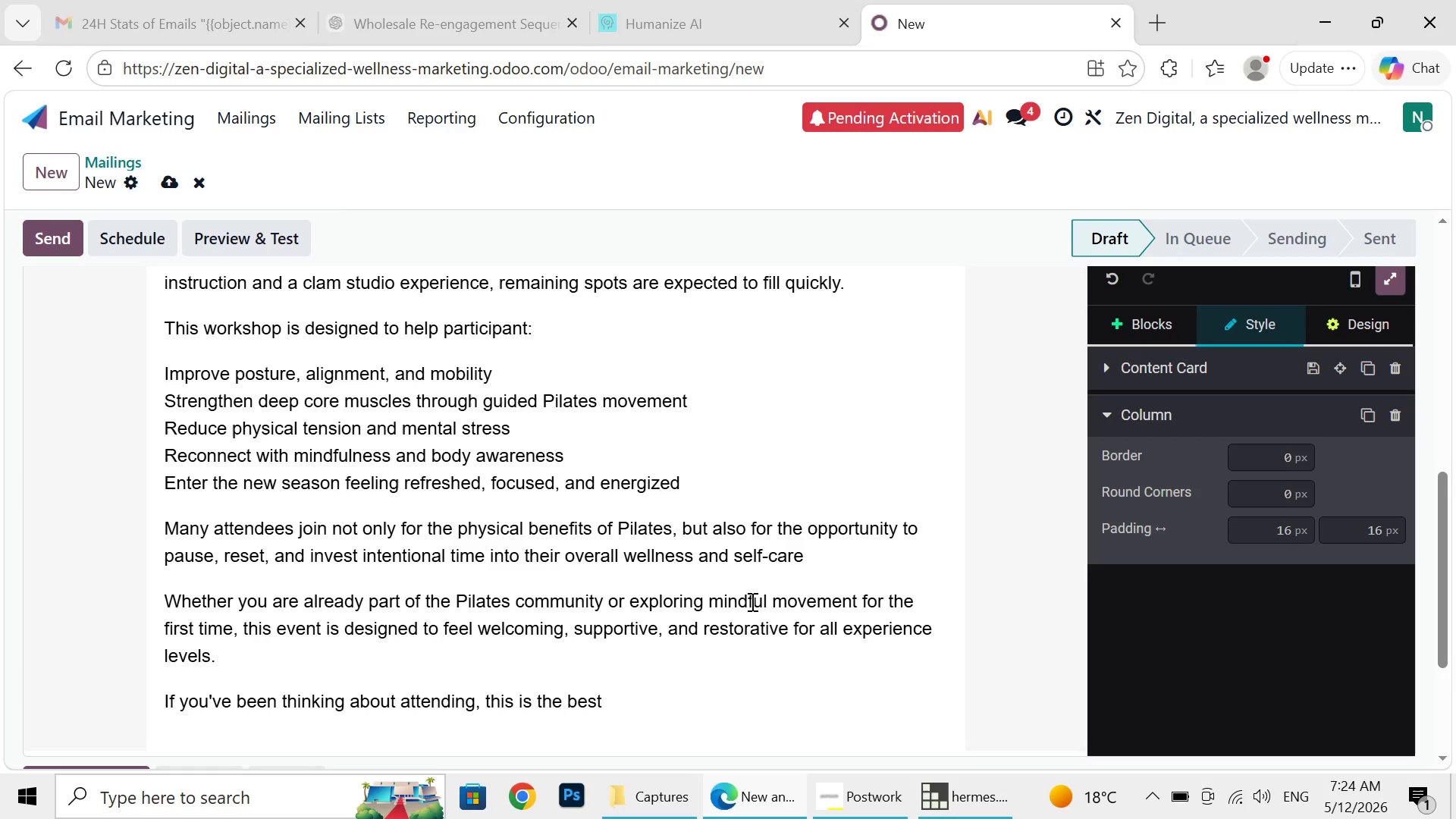 
hold_key(key=Backspace, duration=0.56)
 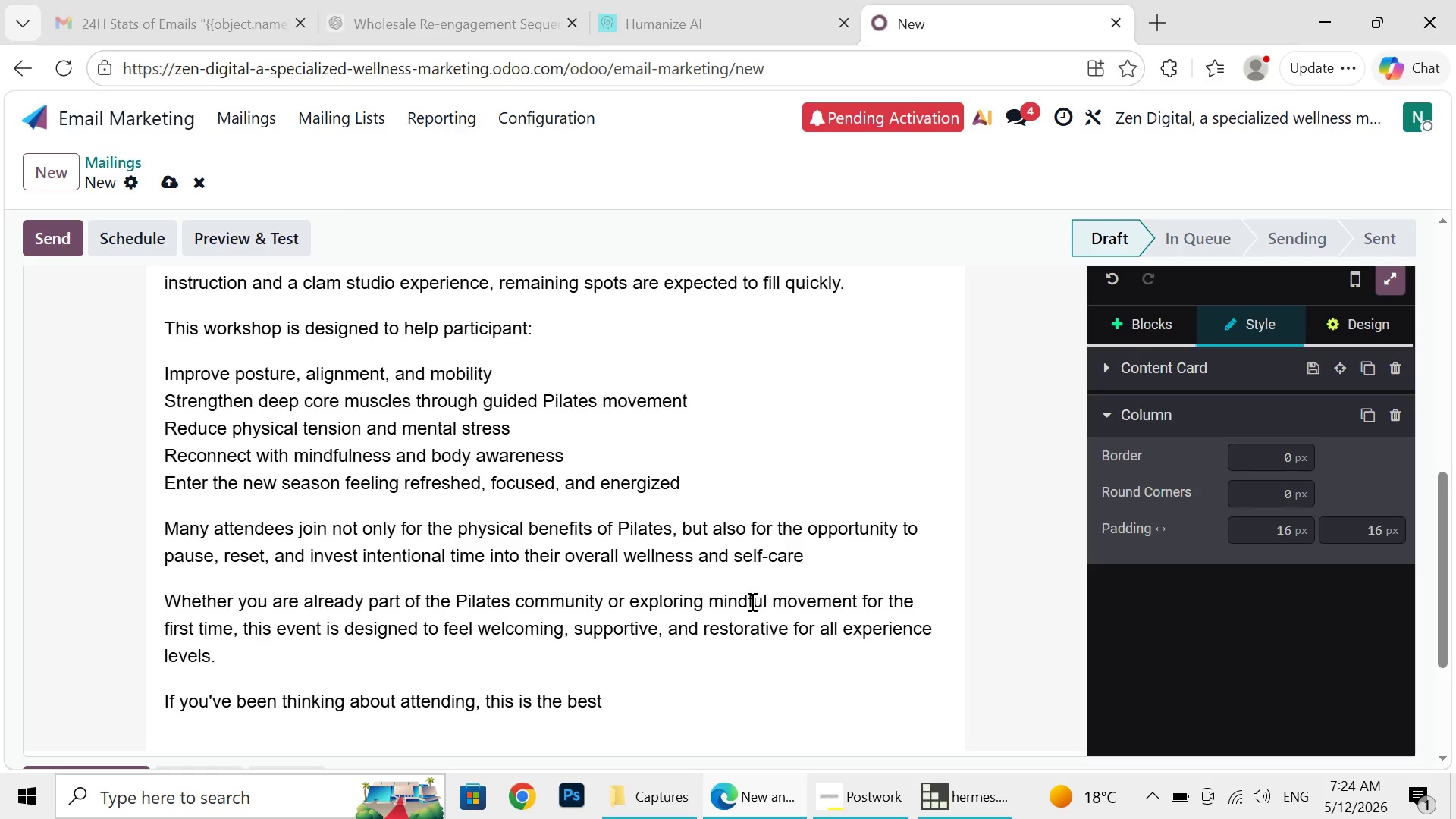 
type(e to swcure)
key(Backspace)
key(Backspace)
key(Backspace)
key(Backspace)
key(Backspace)
type(cur)
 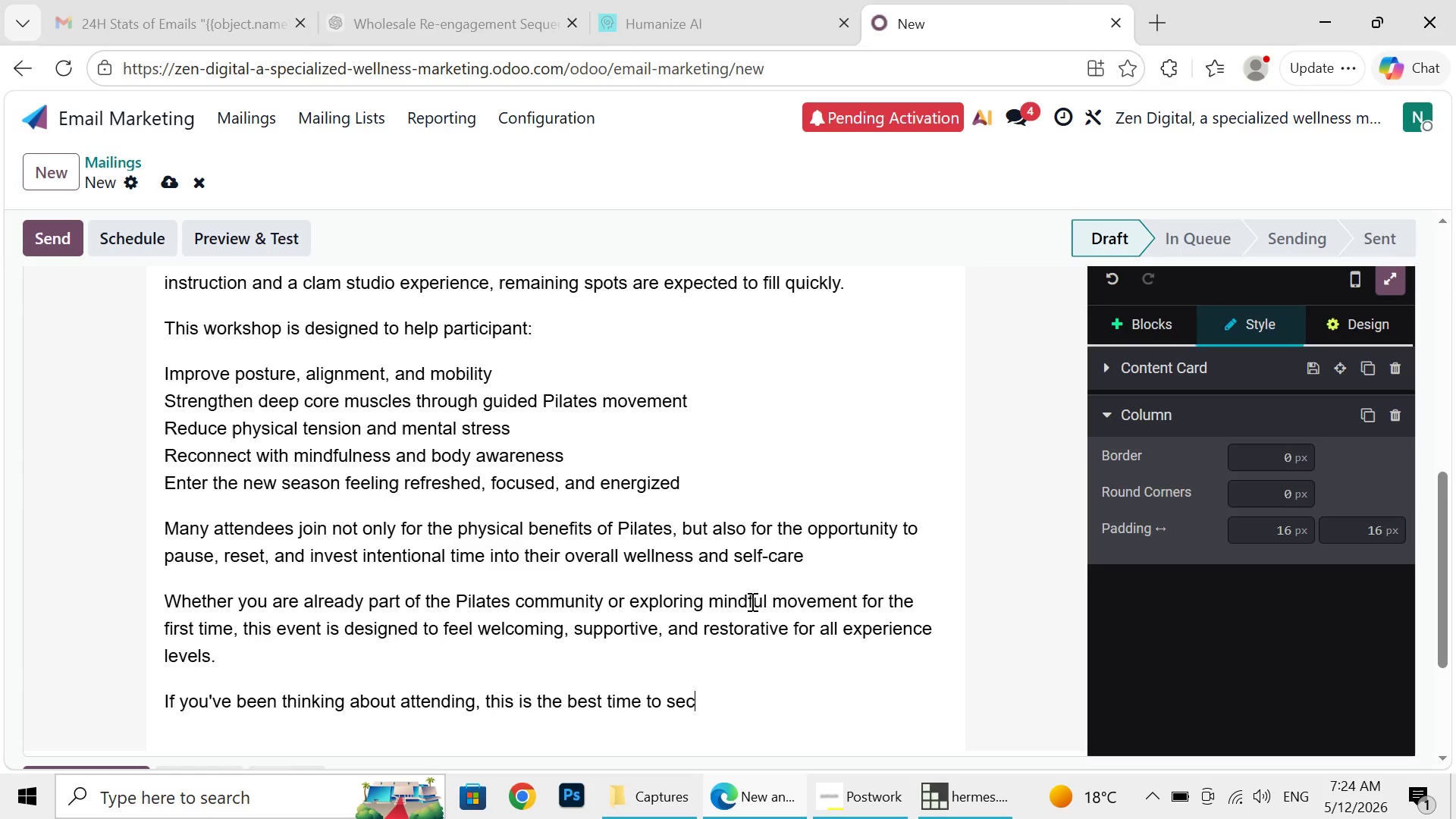 
hold_key(key=E, duration=1.36)
 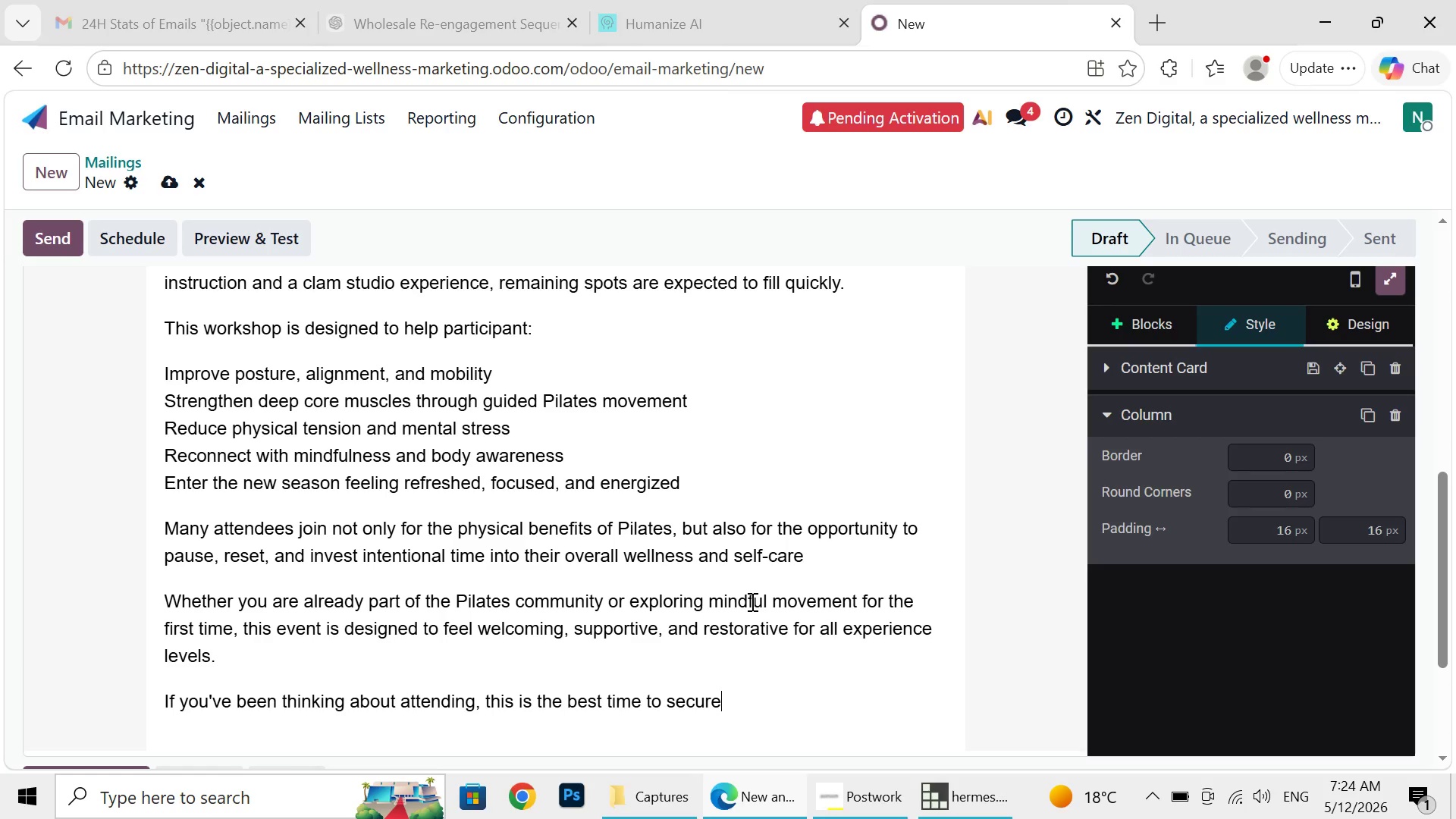 
wait(5.64)
 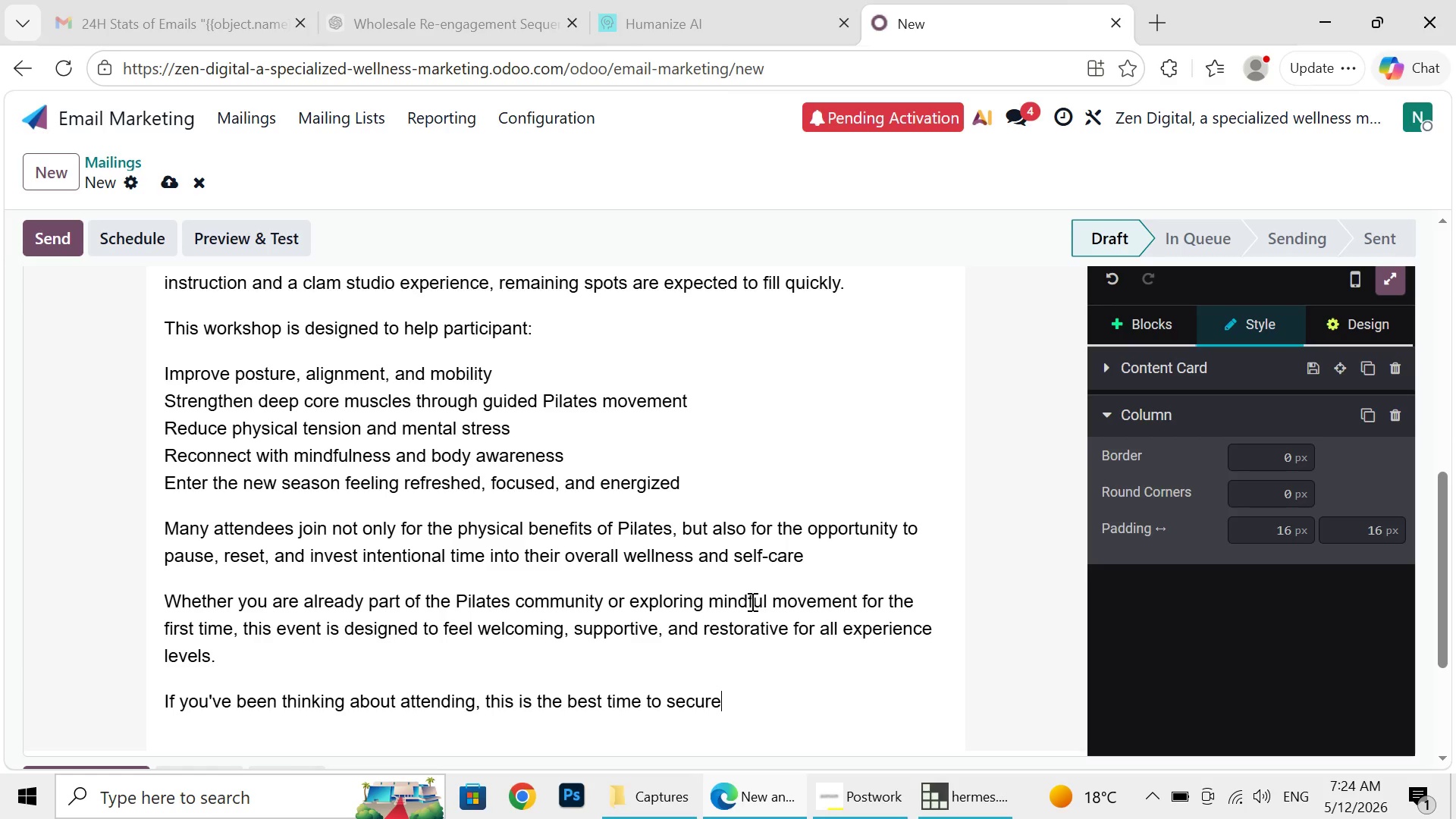 
type( your place brfore)
key(Backspace)
key(Backspace)
key(Backspace)
key(Backspace)
key(Backspace)
type(efore registration offically closes)
 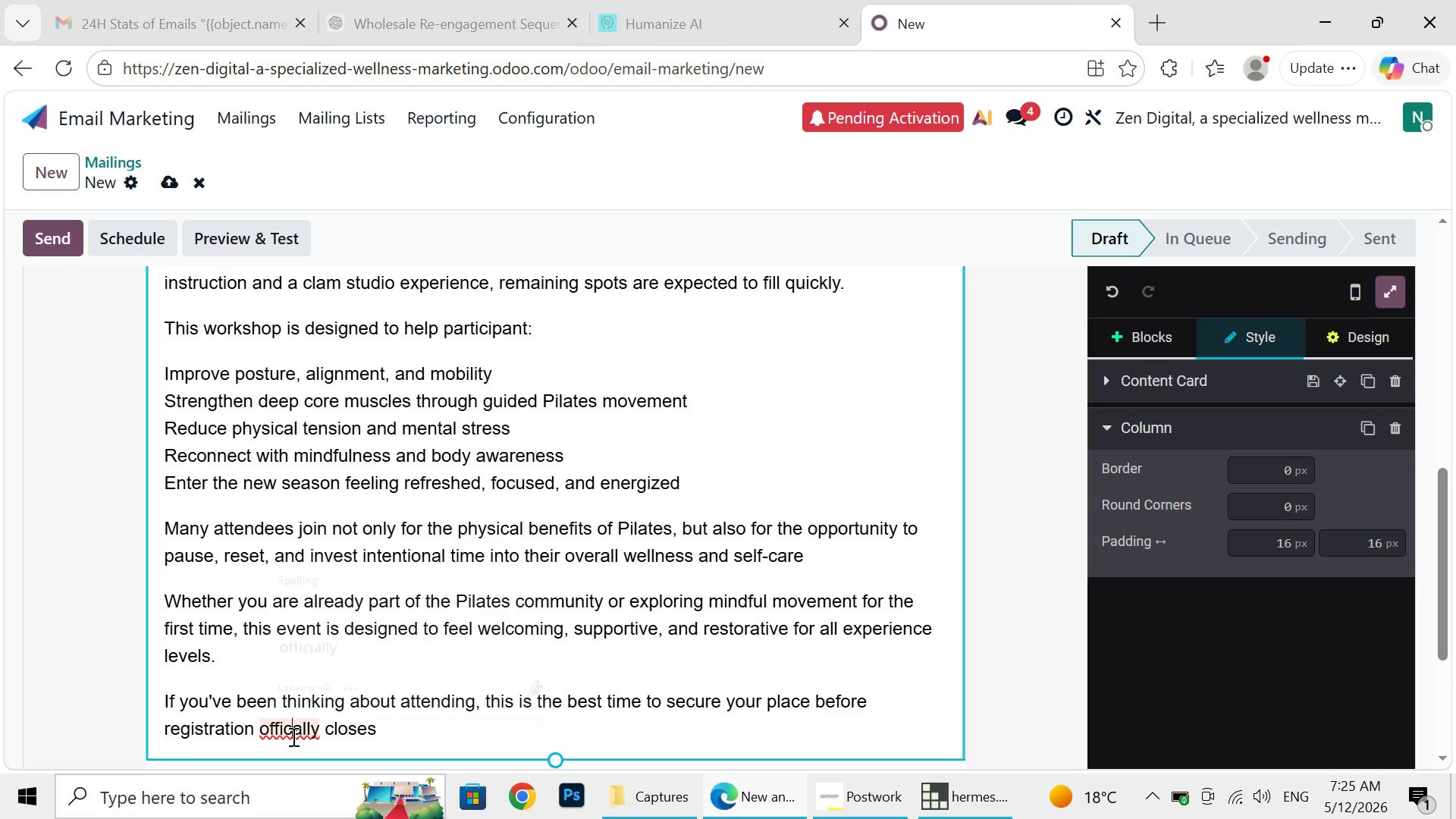 
left_click([292, 736])
 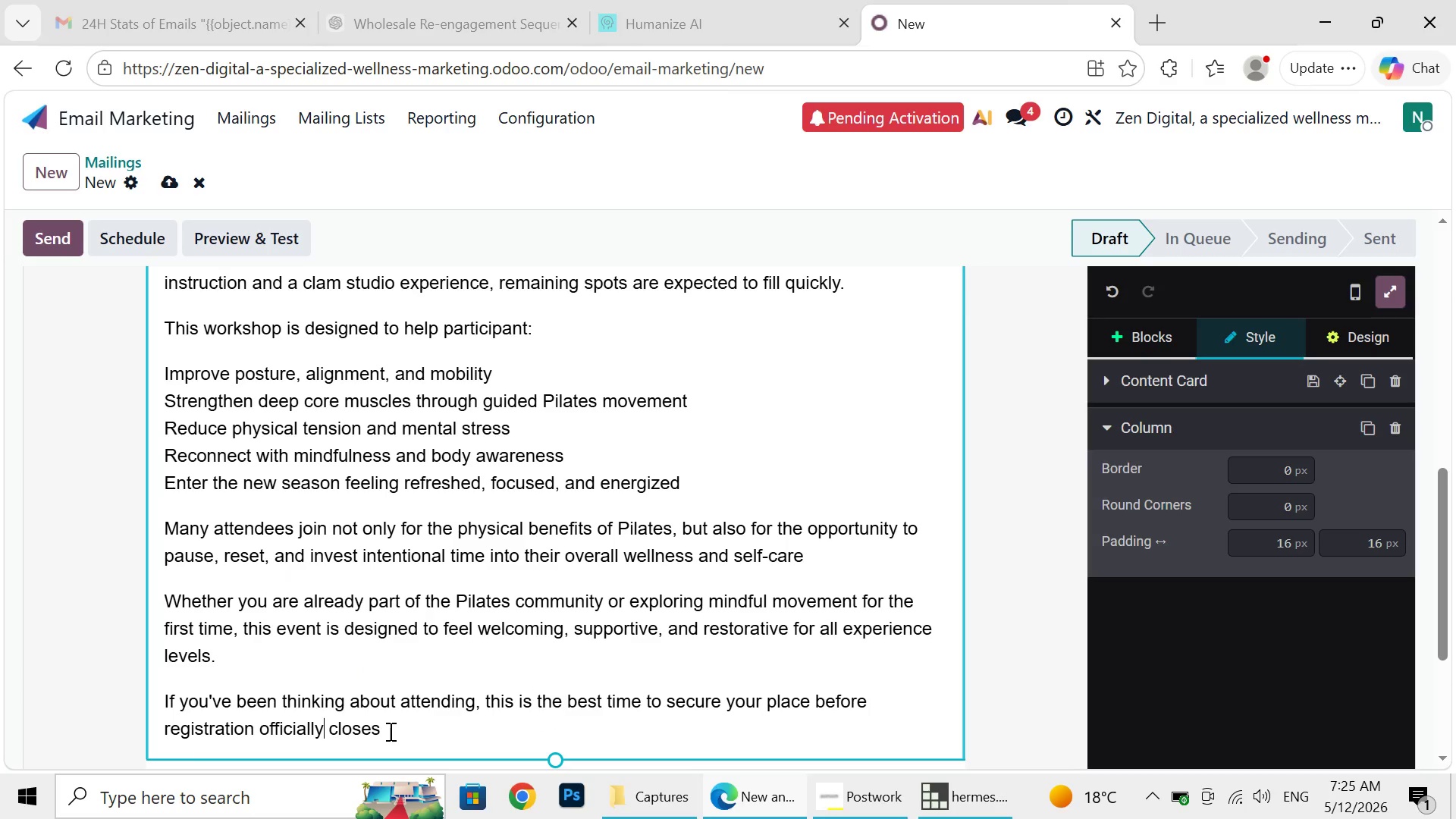 
left_click([364, 656])
 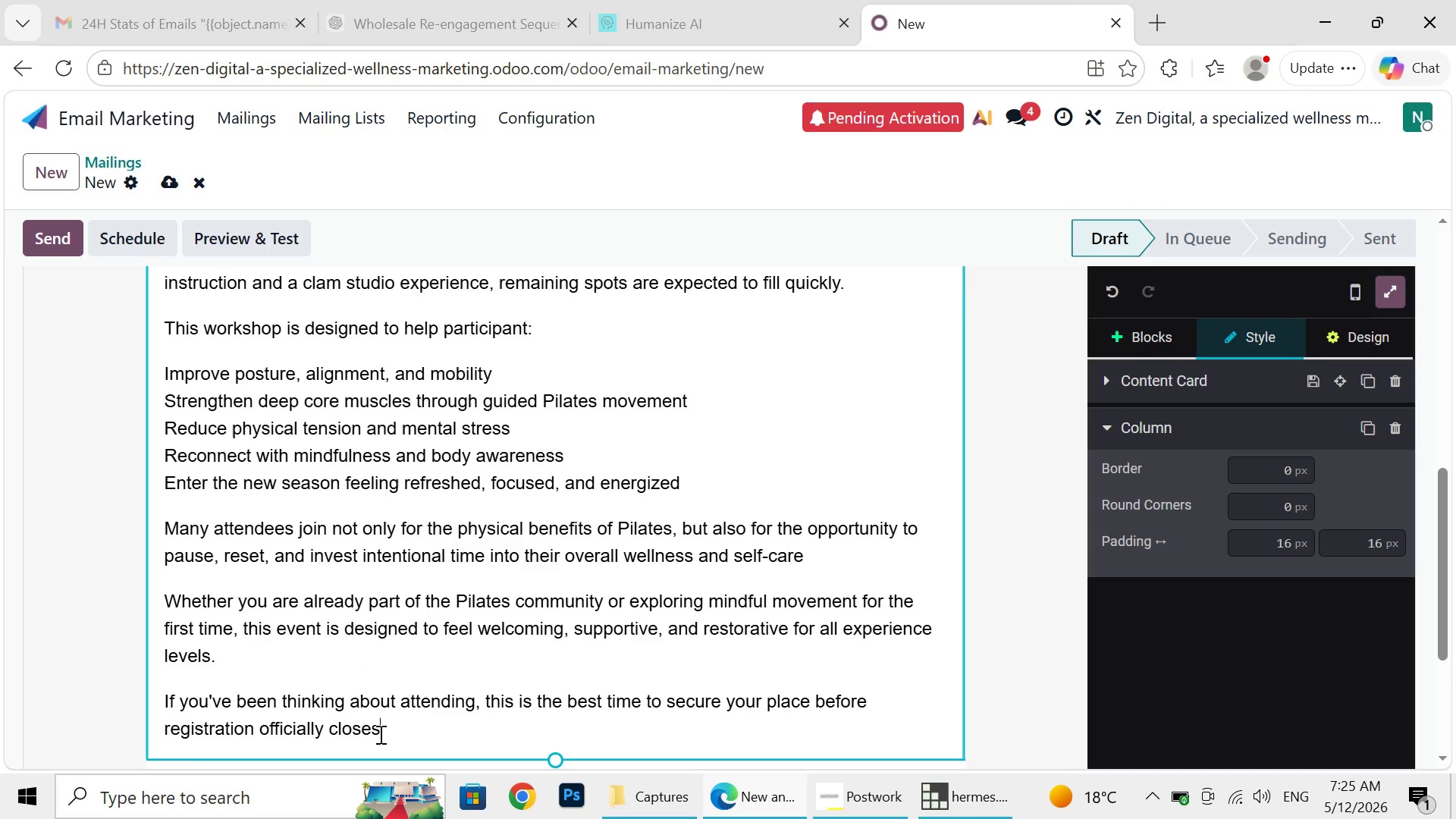 
left_click([379, 734])
 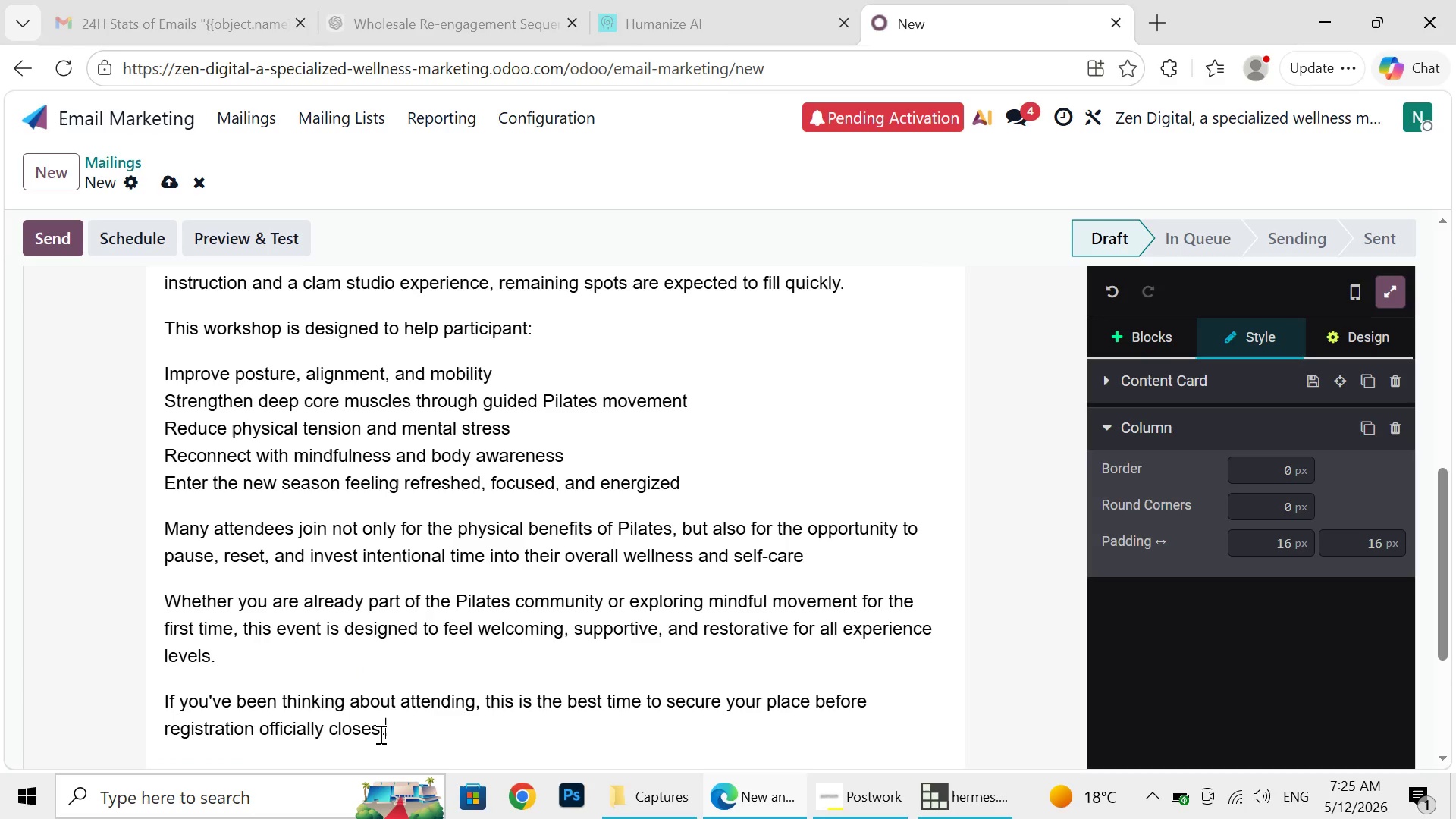 
key(Period)
 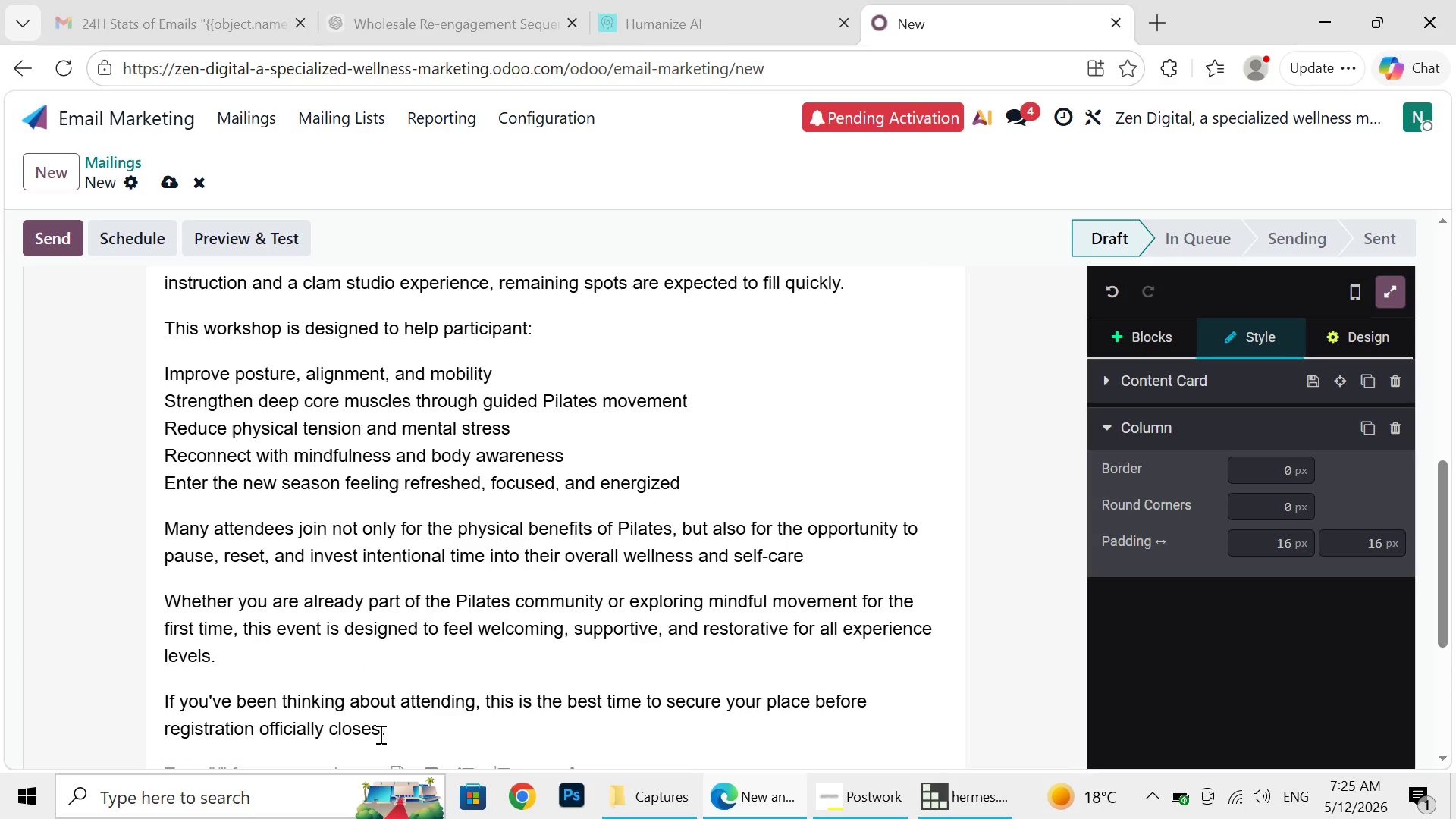 
key(Enter)
 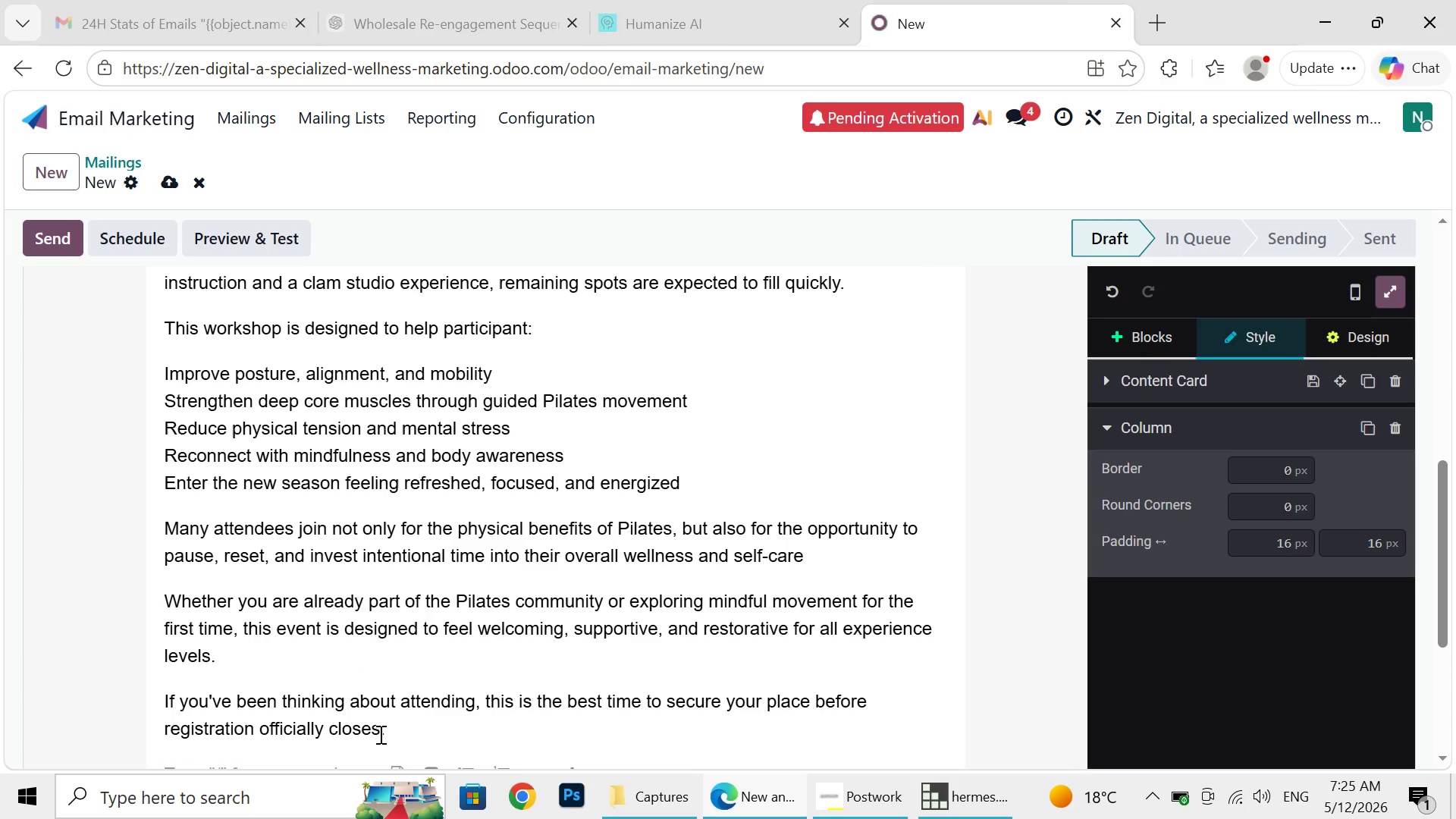 
type(CTA R)
key(Backspace)
type(   Register Before Spots Fill )
 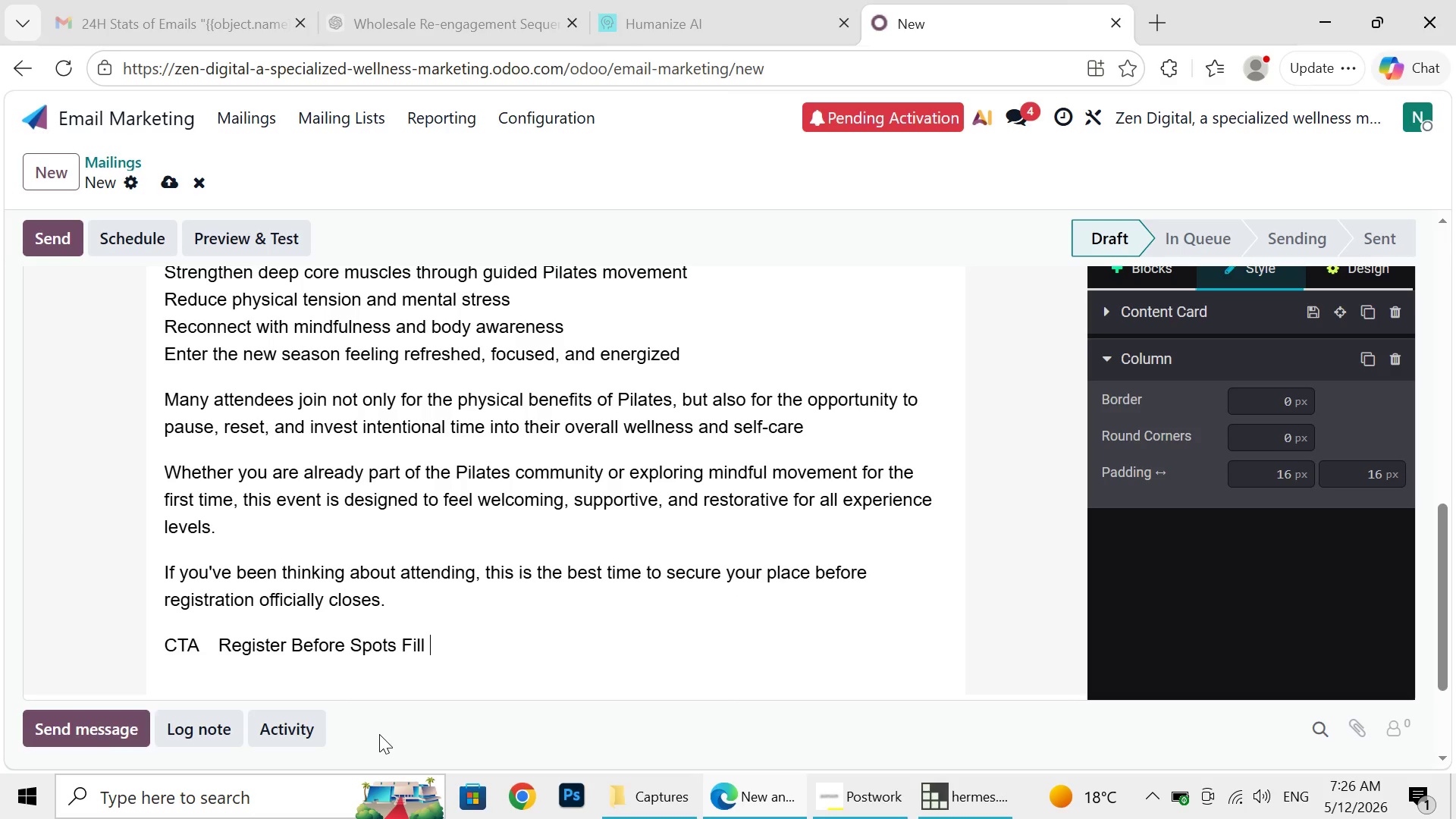 
wait(5.05)
 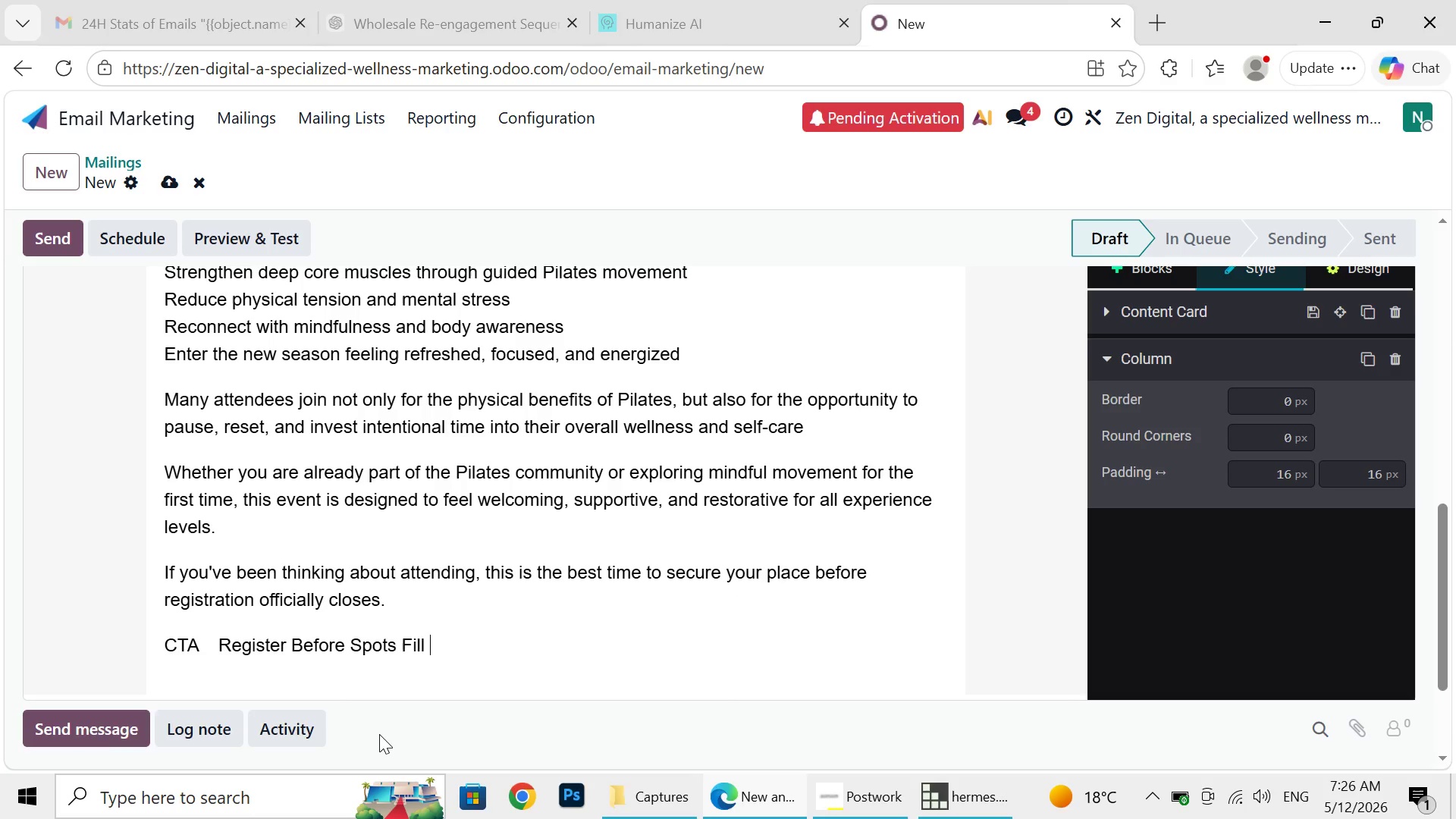 
key(Enter)
 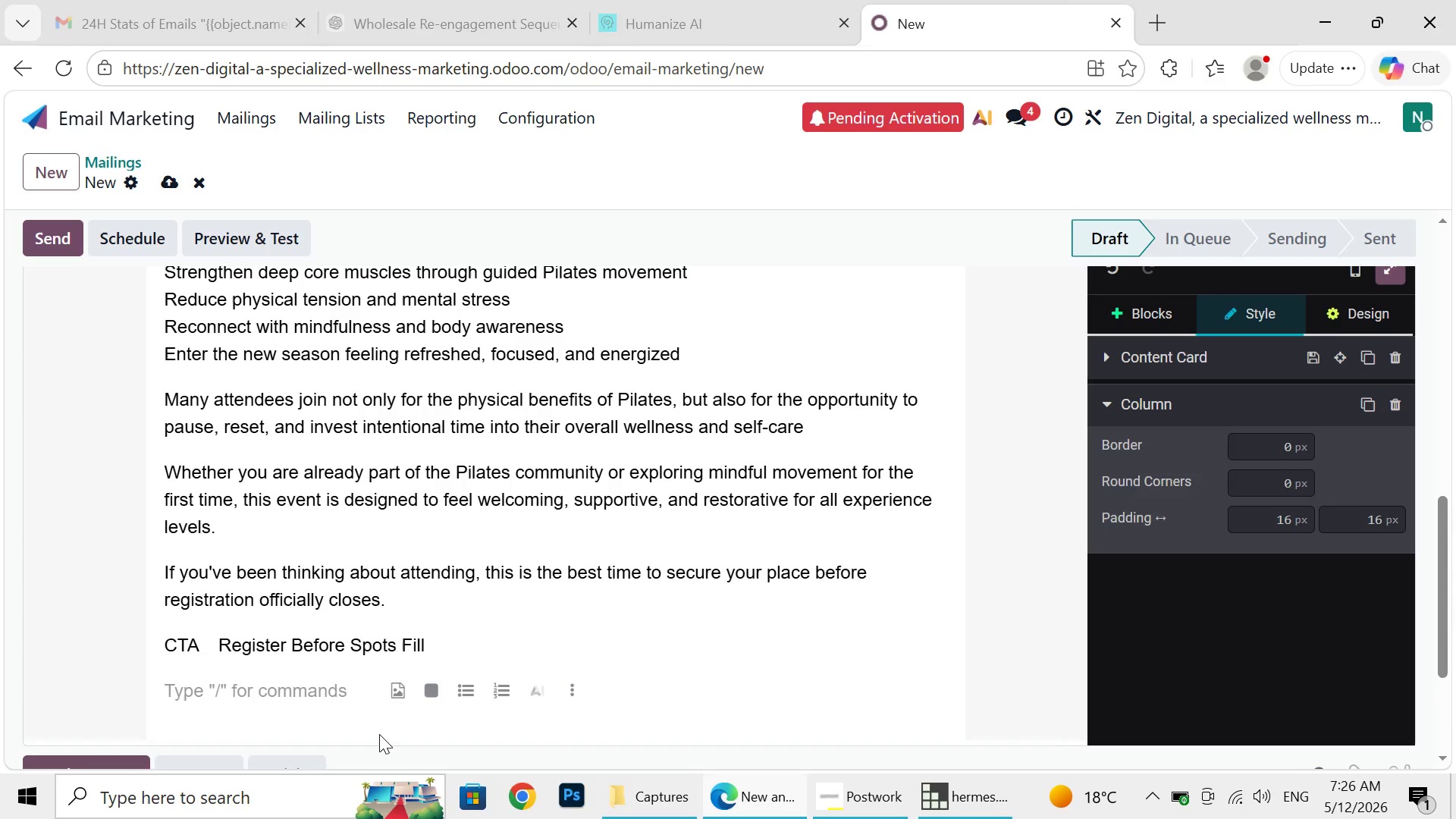 
type(We hope yuo)
key(Backspace)
key(Backspace)
type(ou)
 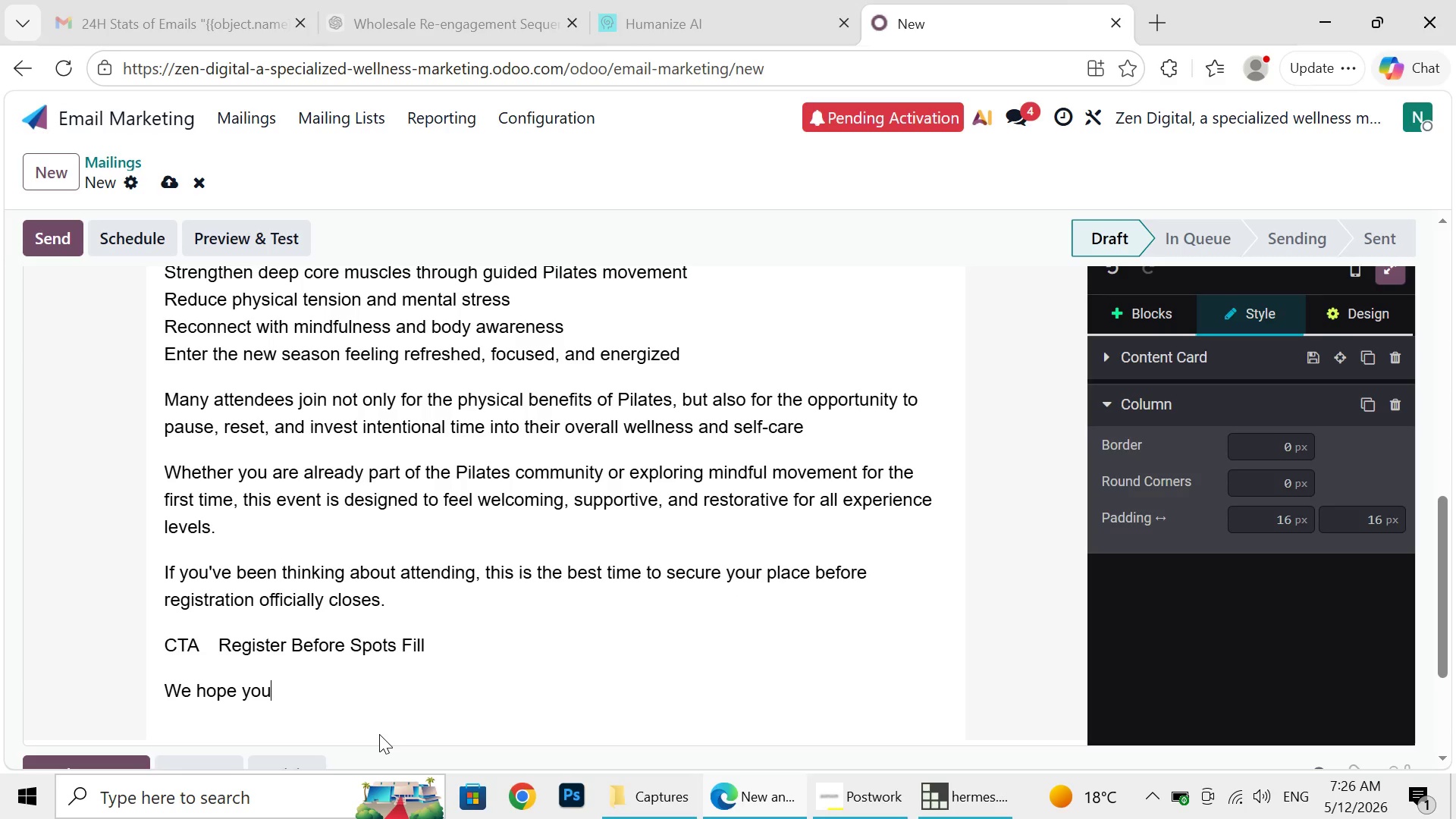 
type('ll join for  )
key(Backspace)
key(Backspace)
type( this soe)
key(Backspace)
key(Backspace)
type(pecially seasonal wellness experince and )
 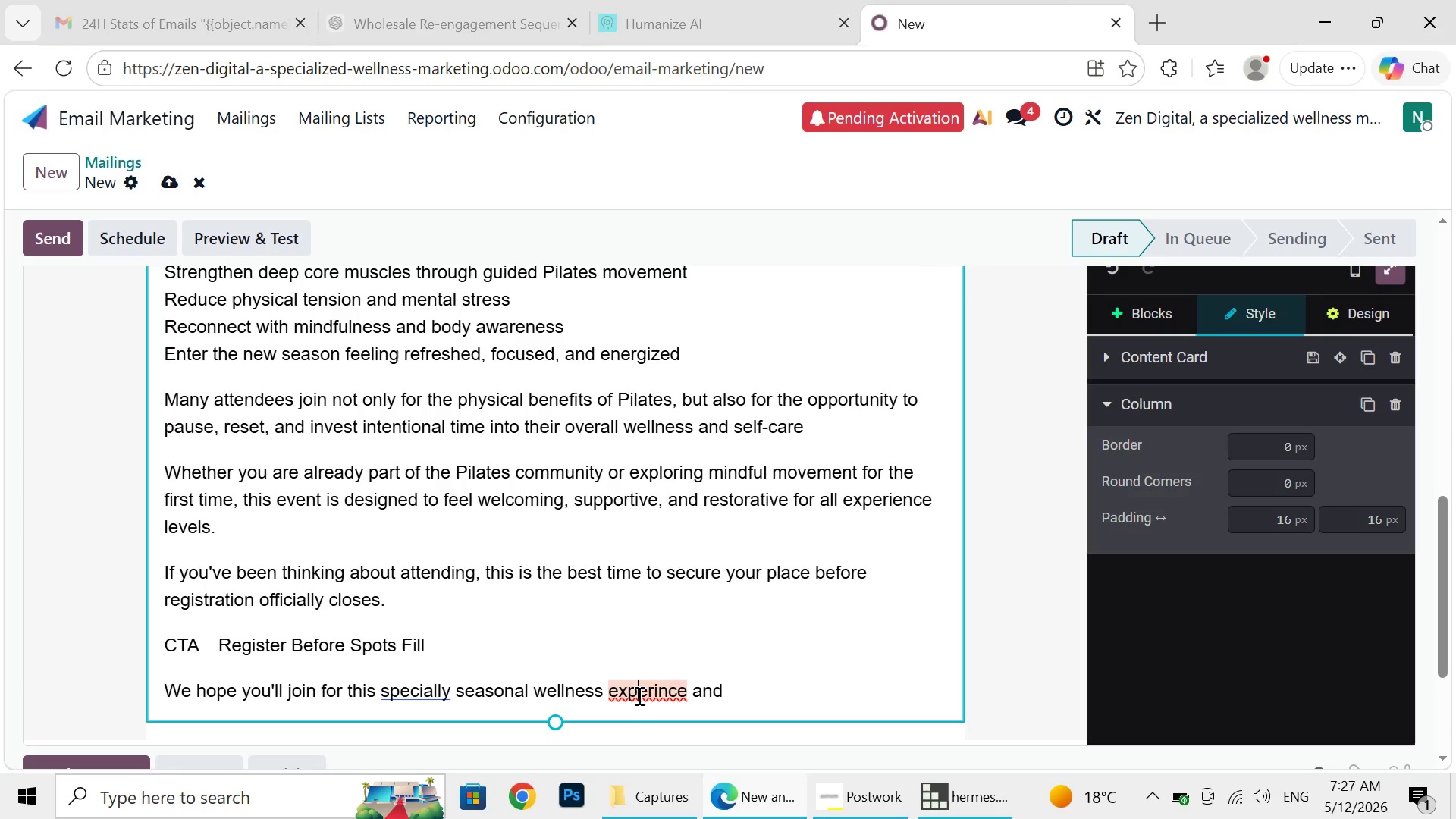 
left_click([638, 695])
 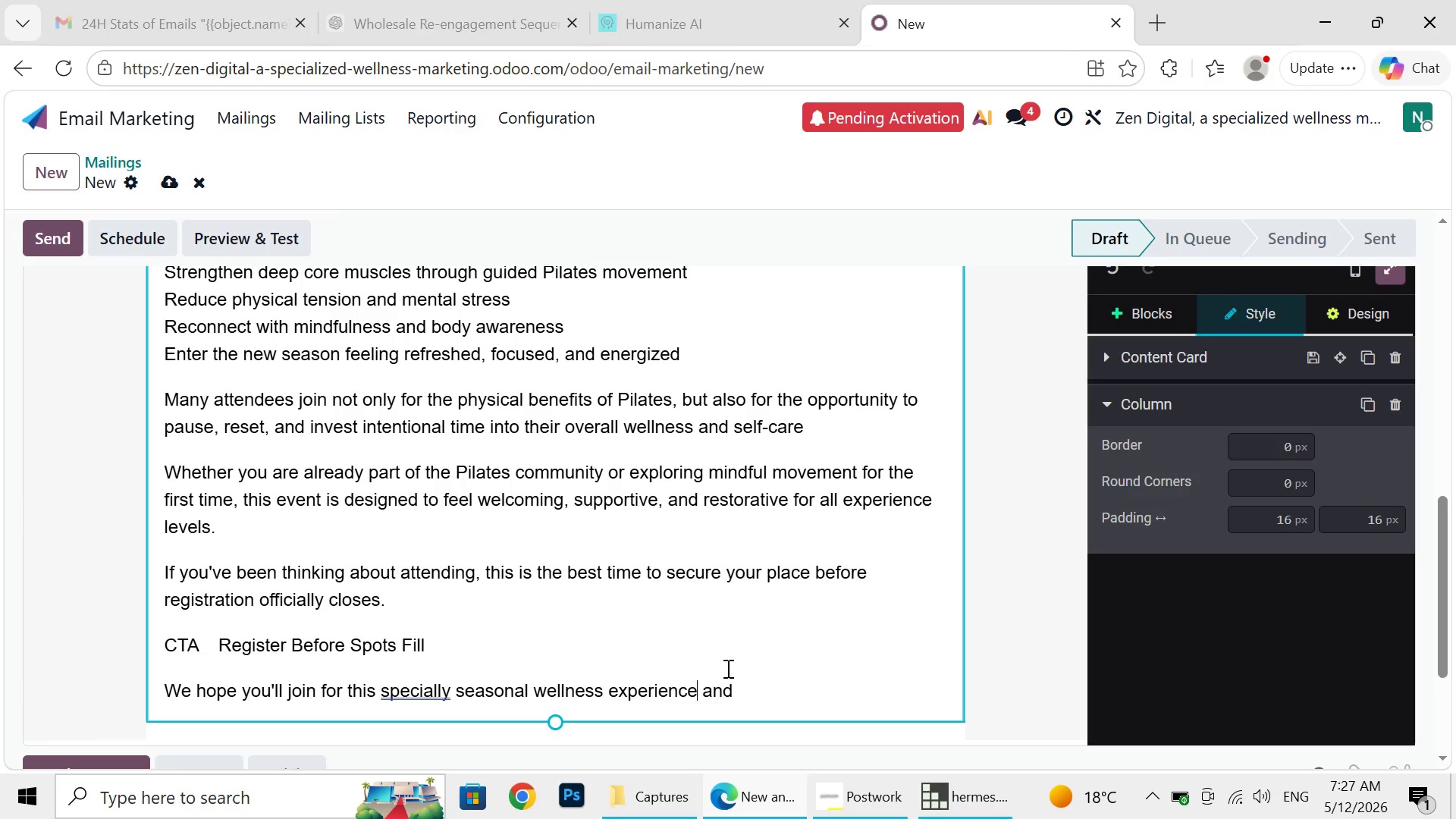 
left_click([708, 609])
 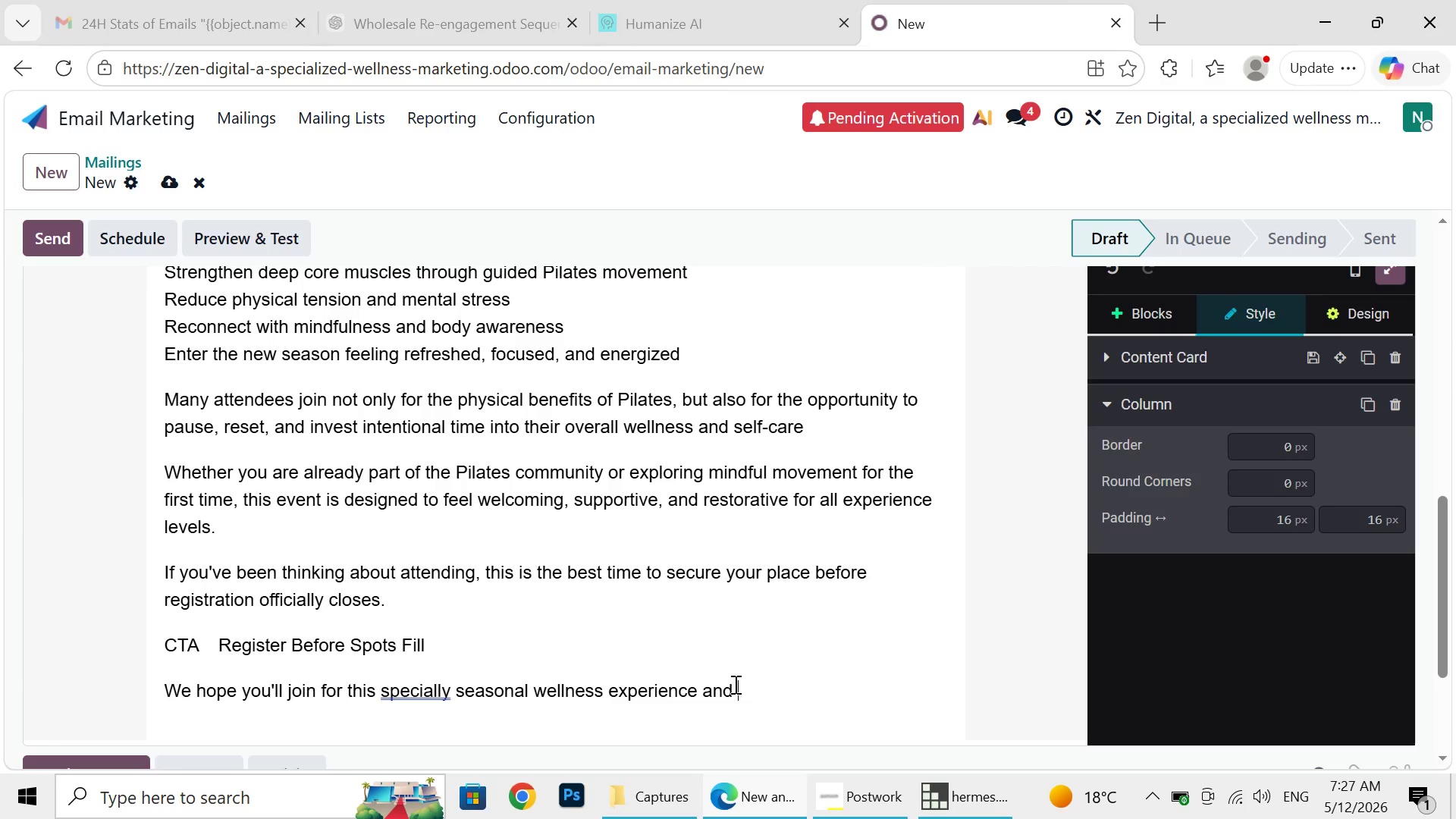 
left_click([734, 684])
 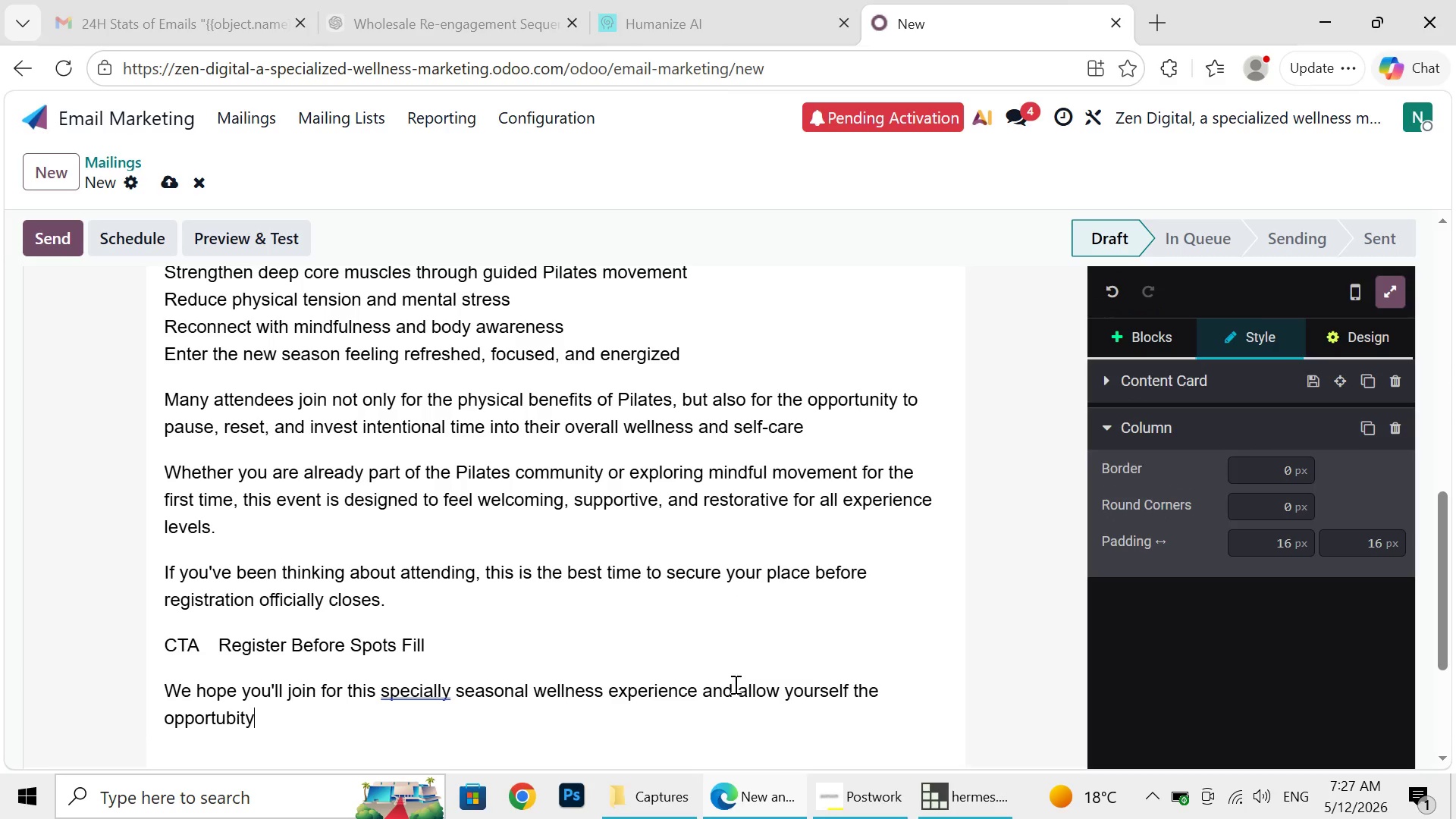 
type( allow yourself the p)
key(Backspace)
type(opportubity)
 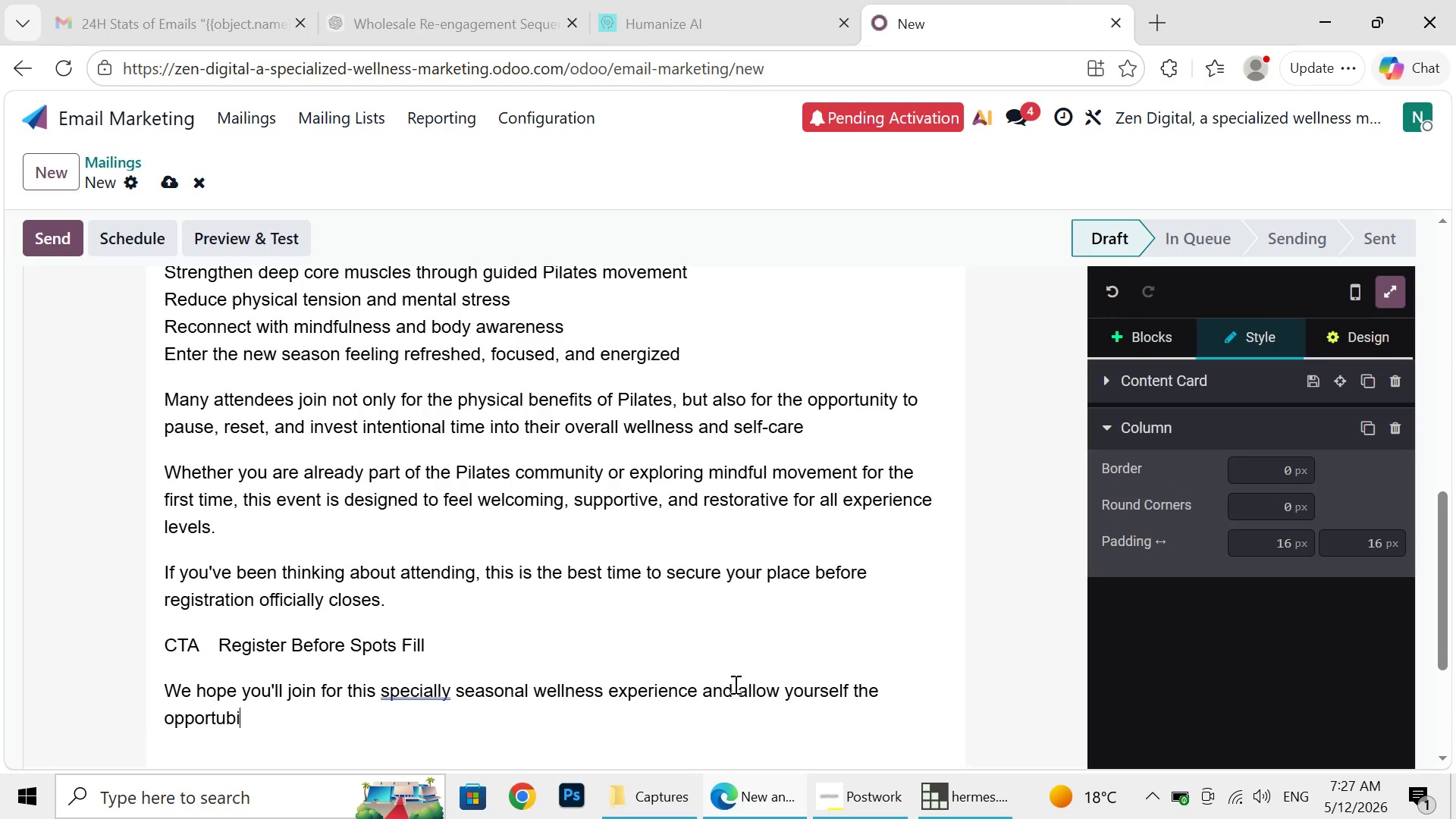 
left_click([202, 729])
 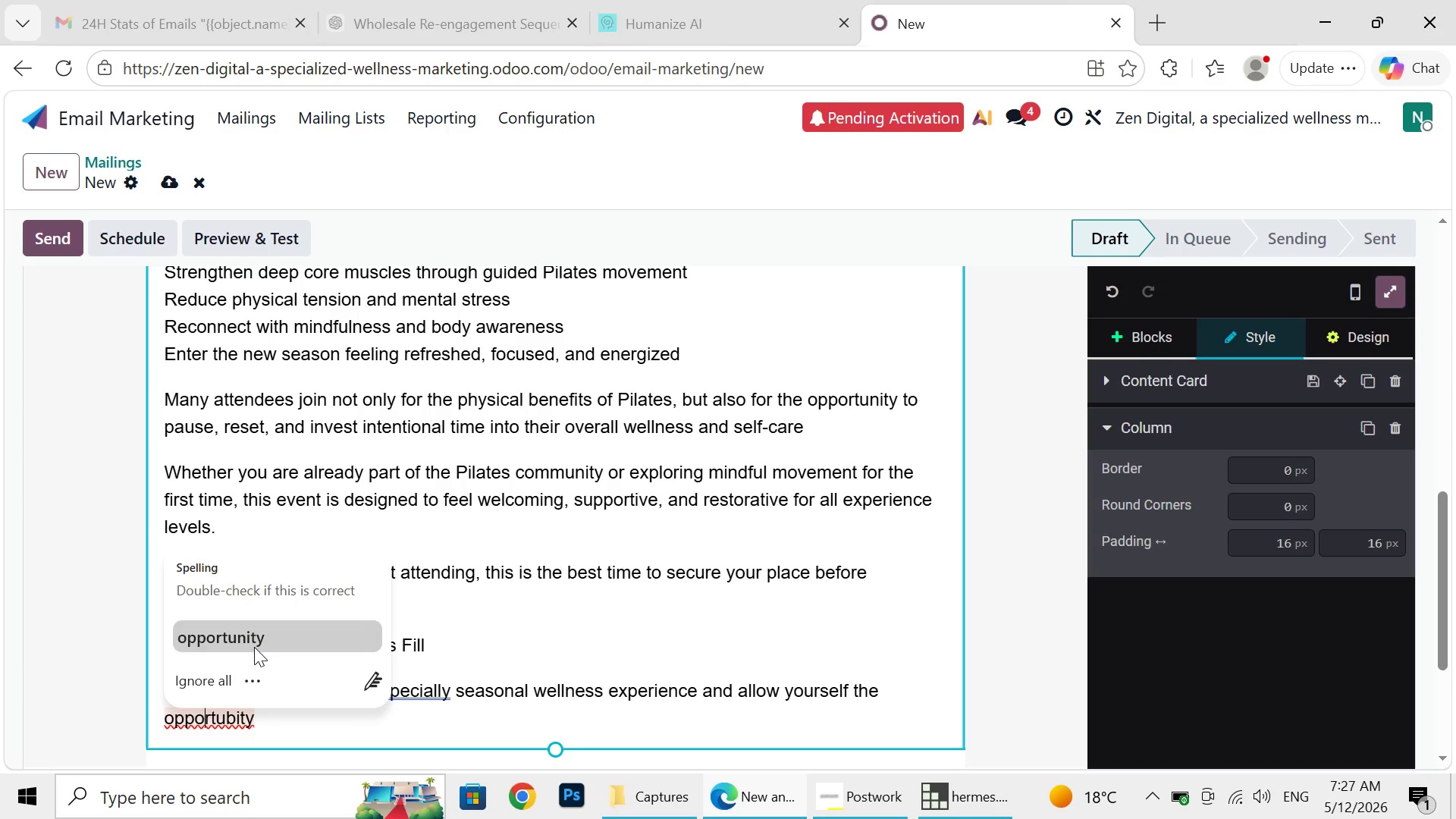 
left_click([254, 647])
 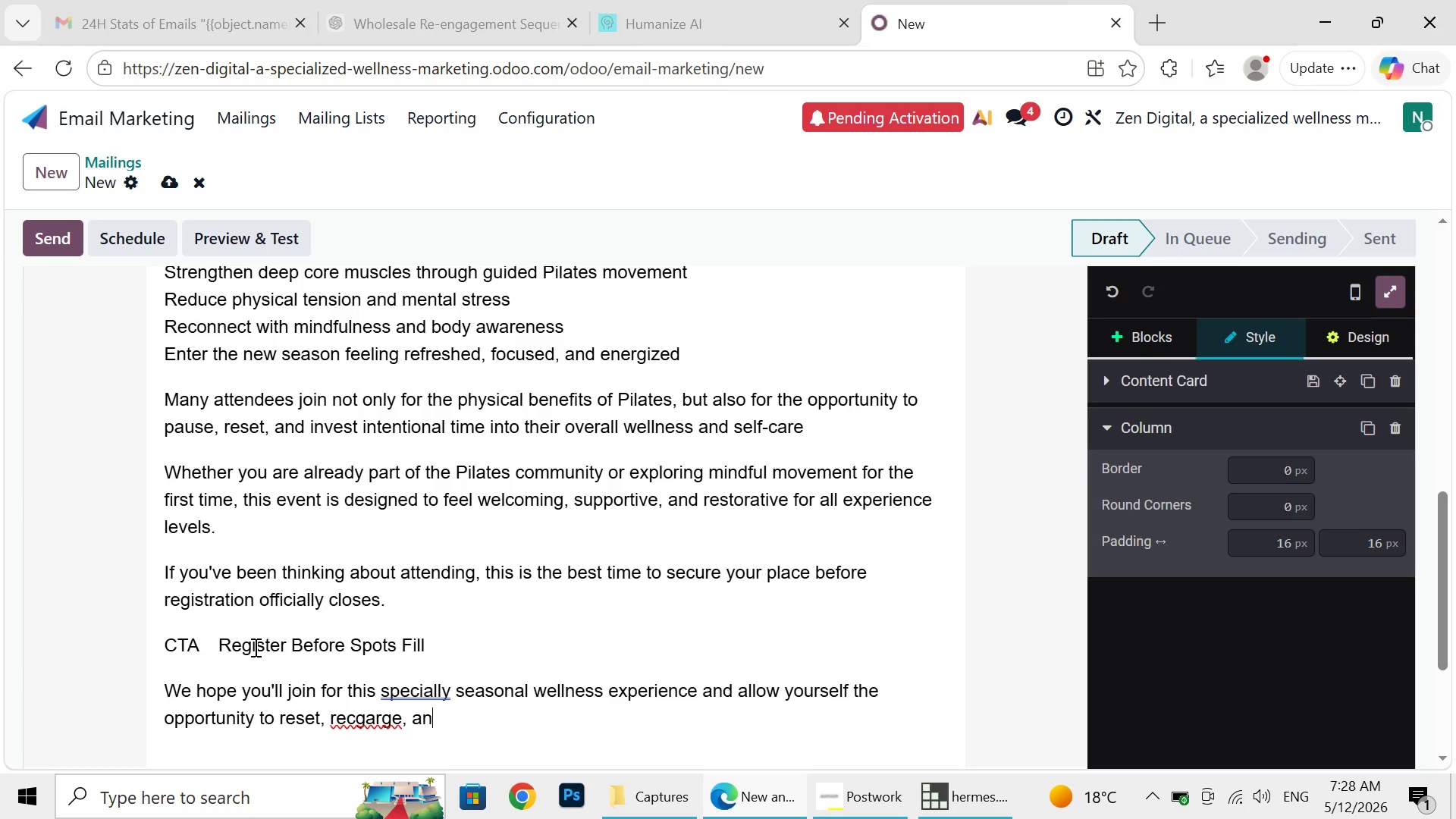 
type( to reset, recgarge, and )
 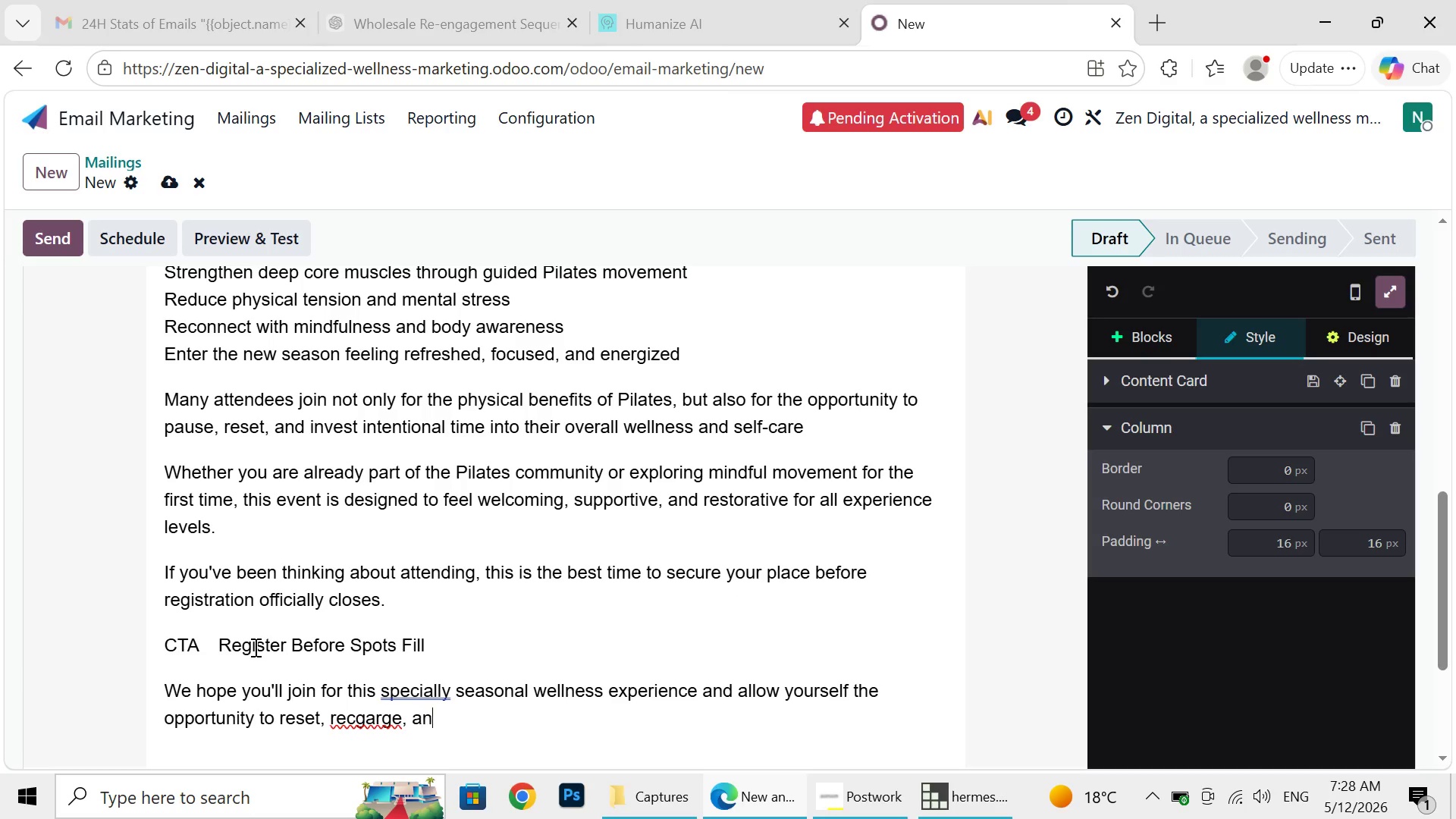 
left_click([375, 718])
 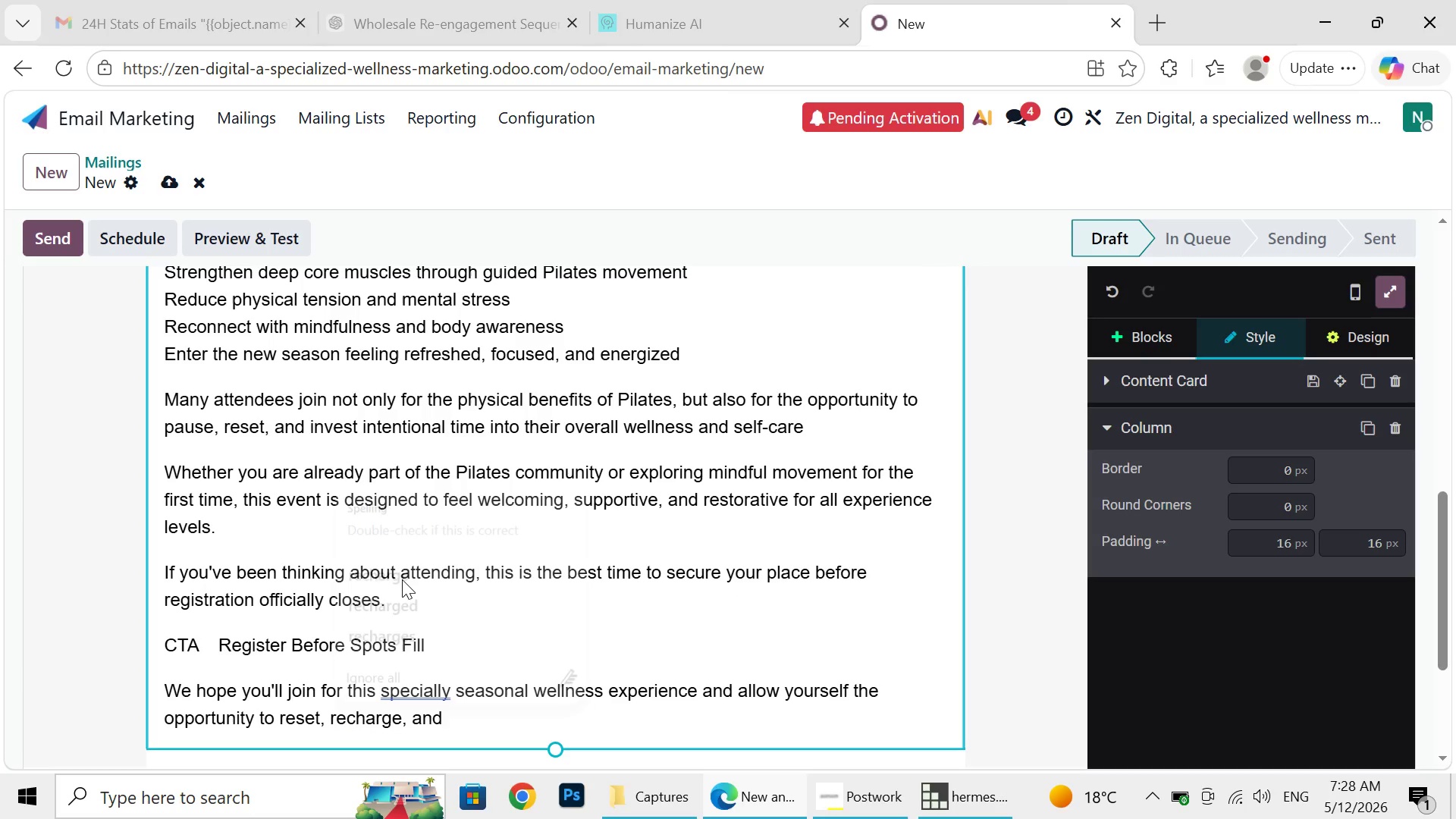 
left_click([402, 579])
 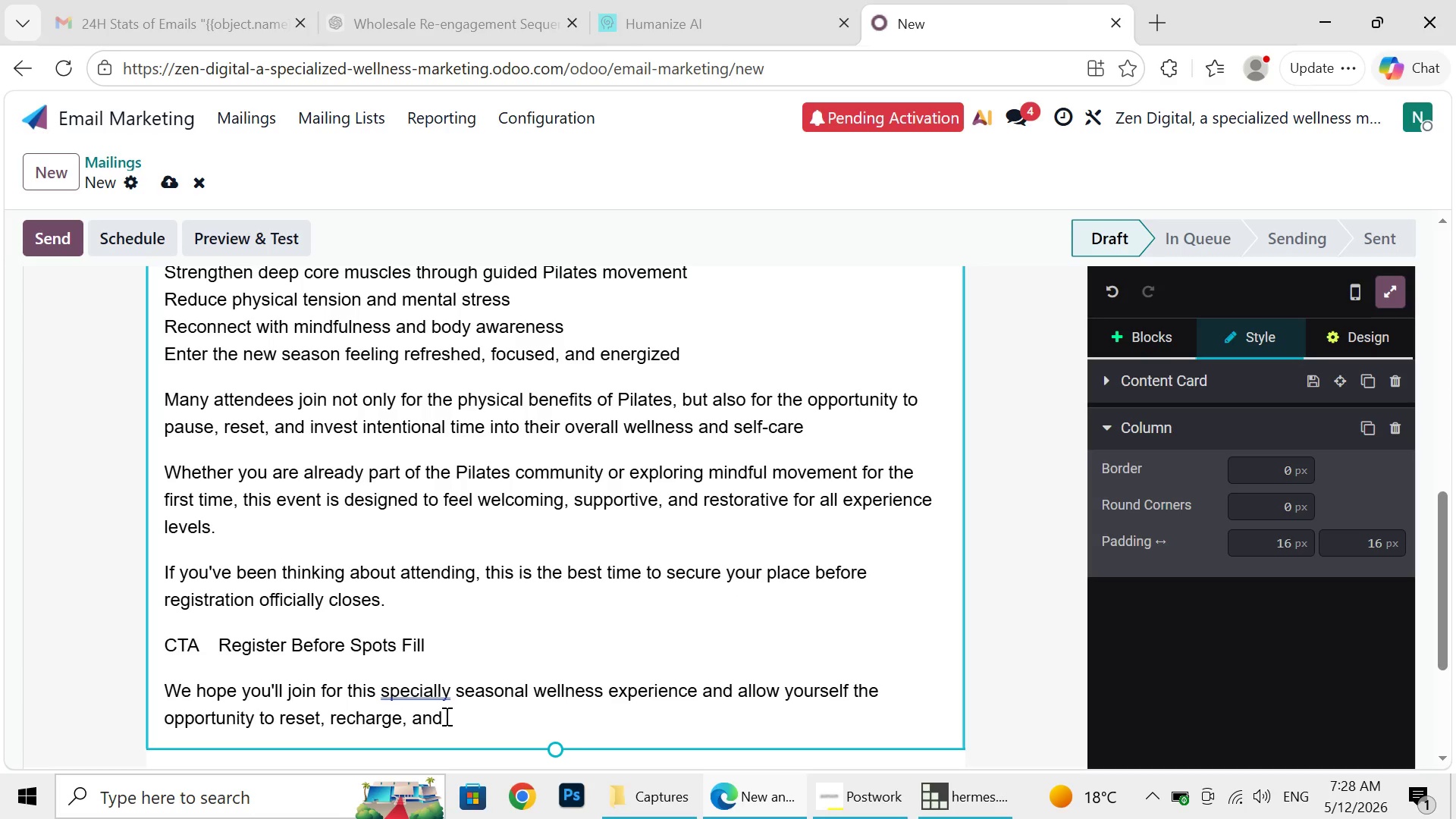 
left_click([445, 716])
 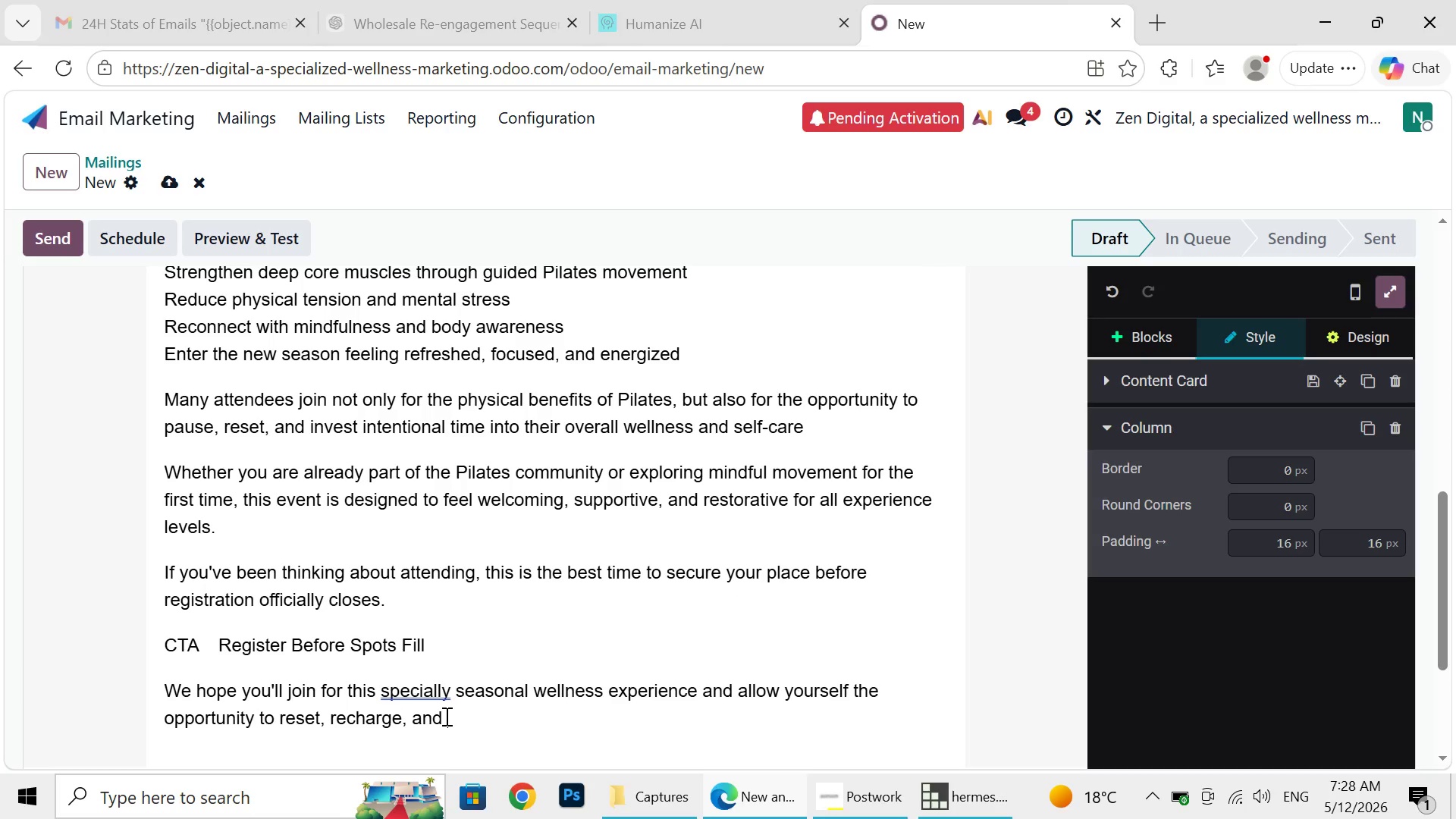 
key(Backspace)
 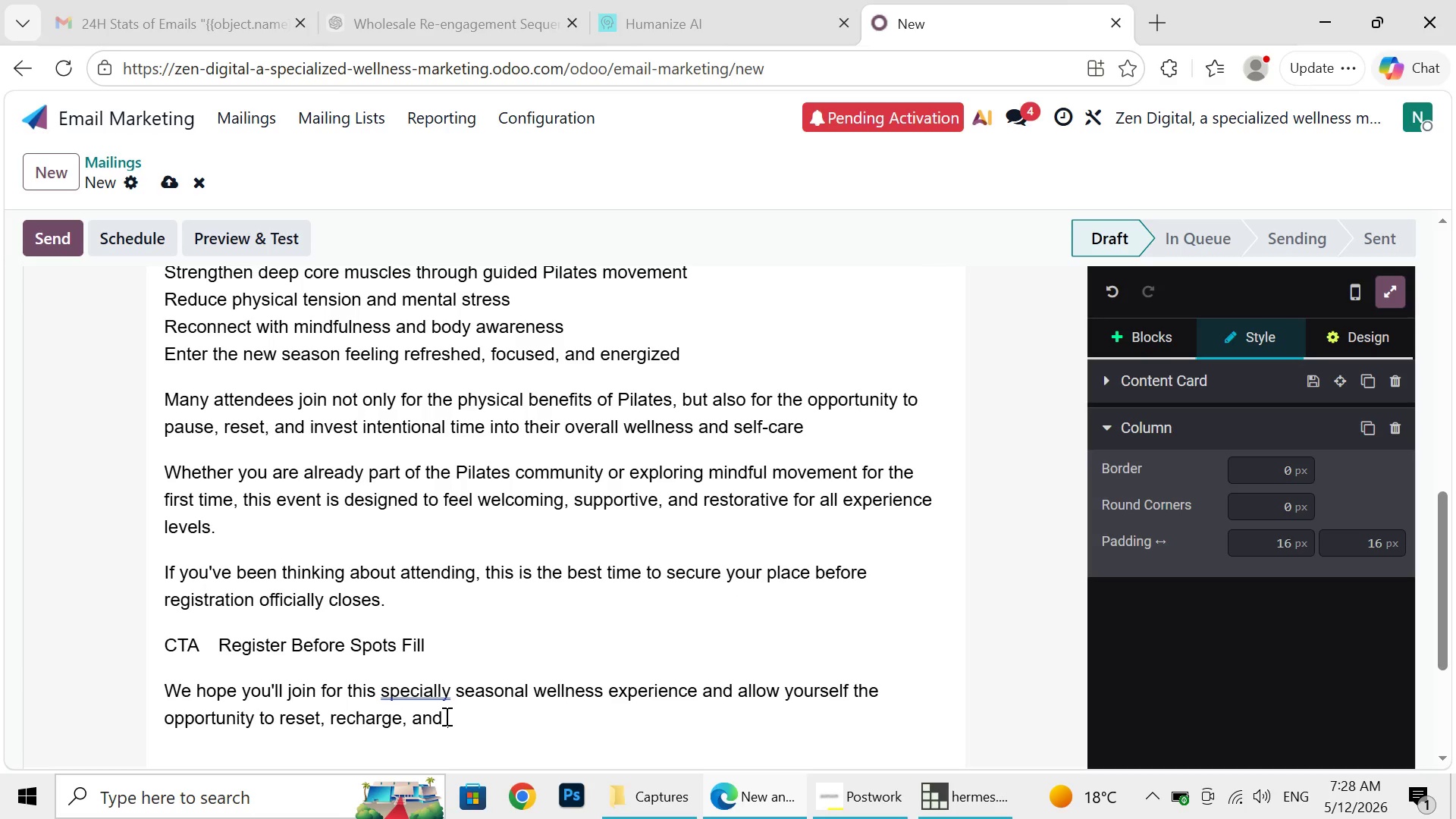 
key(Space)
 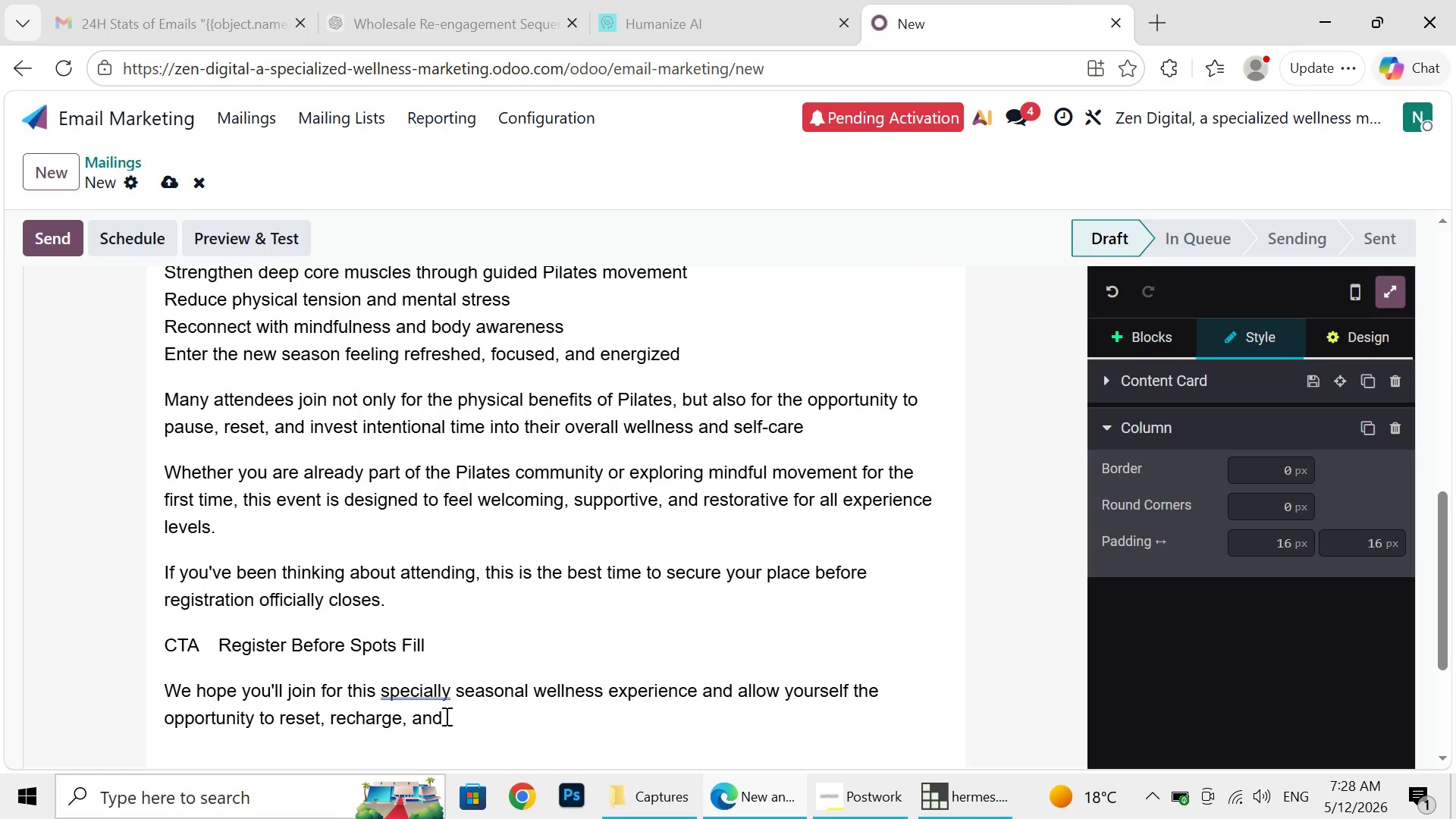 
wait(5.7)
 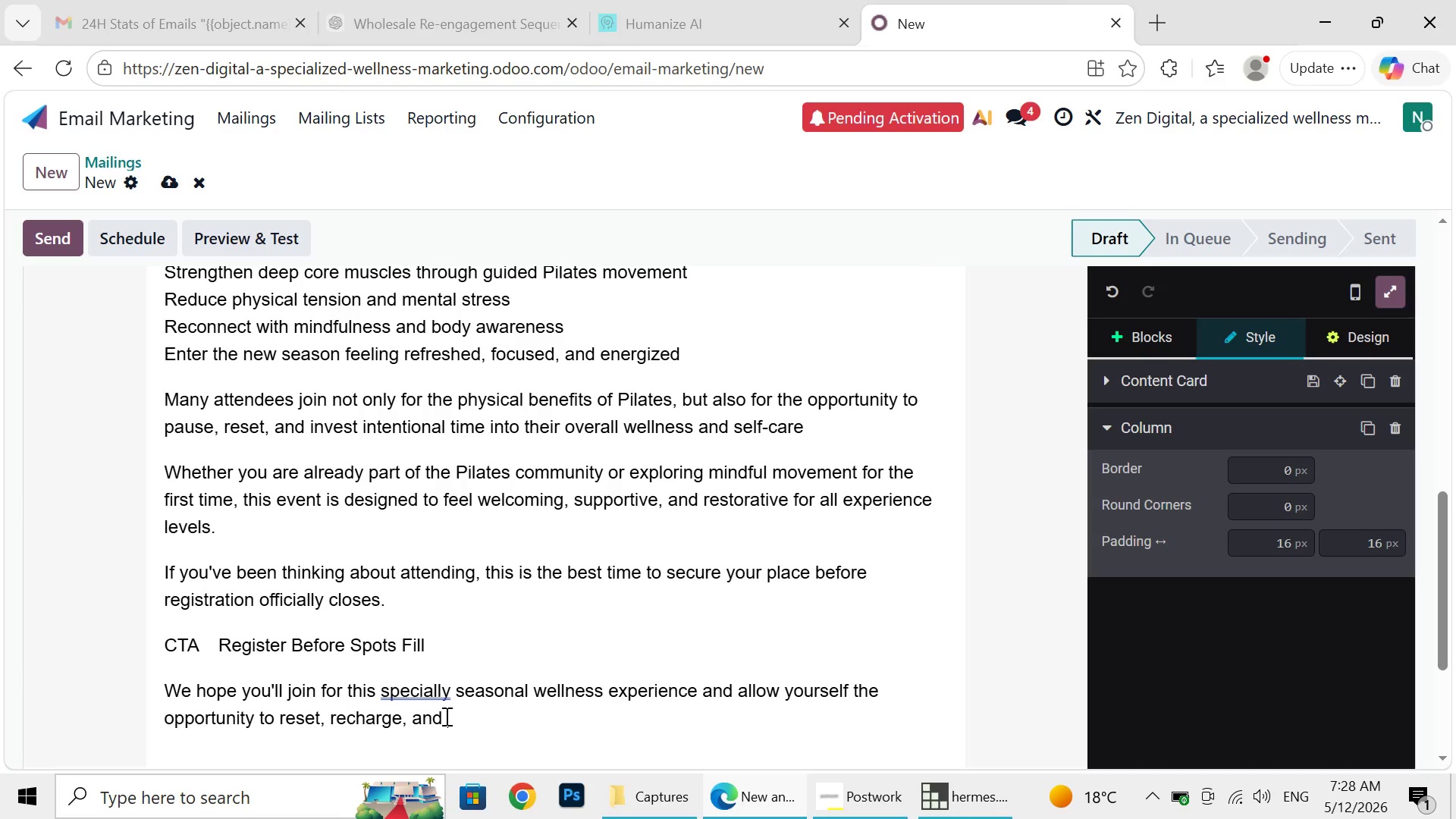 
type(move into spring feeling stronger and more bala)
 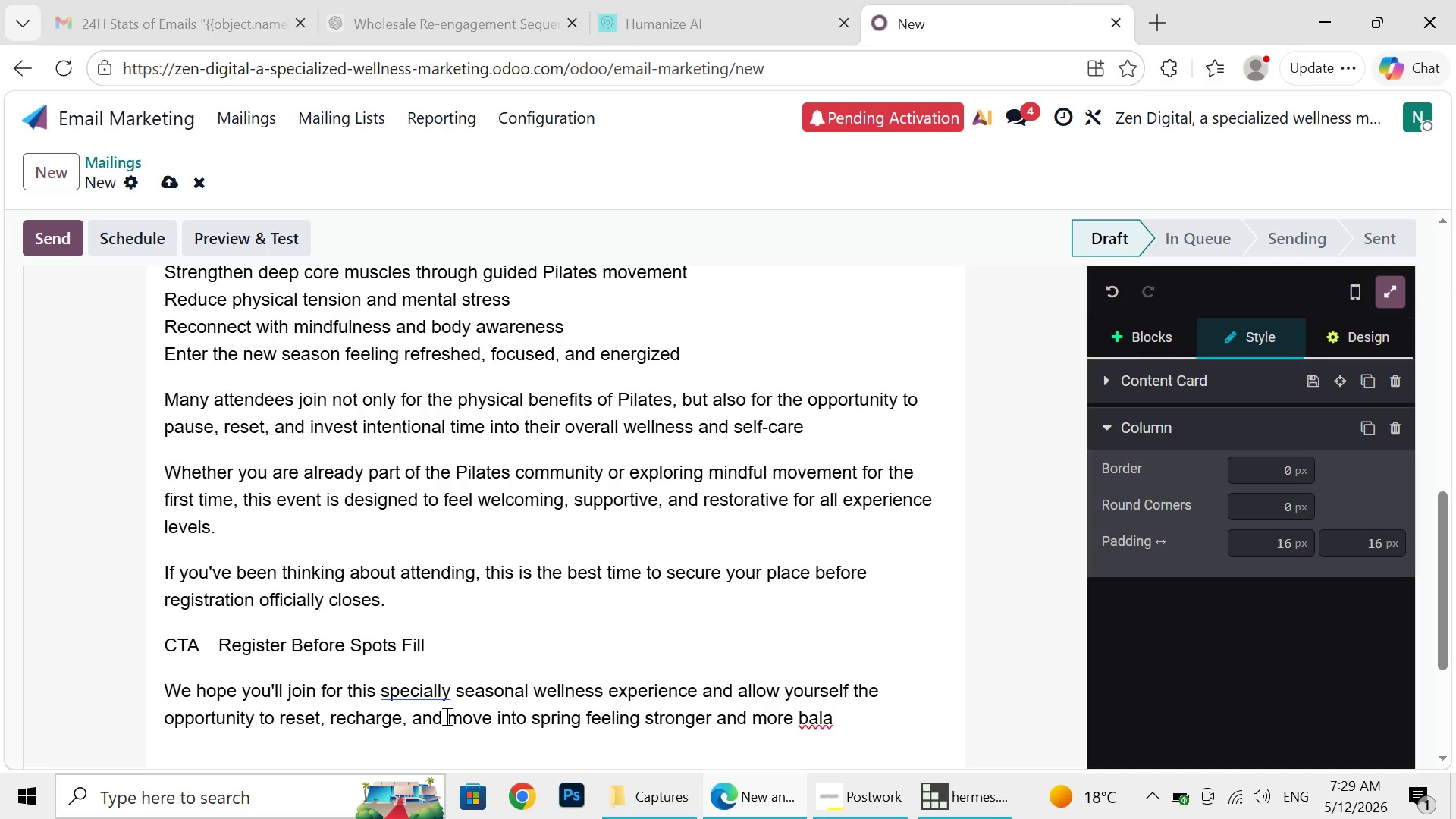 
type(nced.ftfyytytuygfdefuiduoo0jgxjhjhgsdddnarddnardo nedsvbjpoxwch )
key(Backspace)
key(Backspace)
key(Backspace)
key(Backspace)
key(Backspace)
key(Backspace)
key(Backspace)
key(Backspace)
key(Backspace)
key(Backspace)
key(Backspace)
key(Backspace)
key(Backspace)
key(Backspace)
key(Backspace)
key(Backspace)
key(Backspace)
key(Backspace)
key(Backspace)
key(Backspace)
key(Backspace)
key(Backspace)
key(Backspace)
key(Backspace)
key(Backspace)
key(Backspace)
key(Backspace)
key(Backspace)
key(Backspace)
key(Backspace)
key(Backspace)
key(Backspace)
key(Backspace)
key(Backspace)
key(Backspace)
key(Backspace)
key(Backspace)
key(Backspace)
key(Backspace)
key(Backspace)
key(Backspace)
key(Backspace)
key(Backspace)
key(Backspace)
key(Backspace)
key(Backspace)
key(Backspace)
key(Backspace)
key(Backspace)
key(Backspace)
key(Backspace)
key(Backspace)
key(Backspace)
key(Backspace)
key(Backspace)
key(Backspace)
key(Backspace)
key(Backspace)
key(Backspace)
key(Backspace)
key(Backspace)
key(Backspace)
key(Backspace)
key(Backspace)
key(Backspace)
key(Backspace)
key(Backspace)
key(Backspace)
 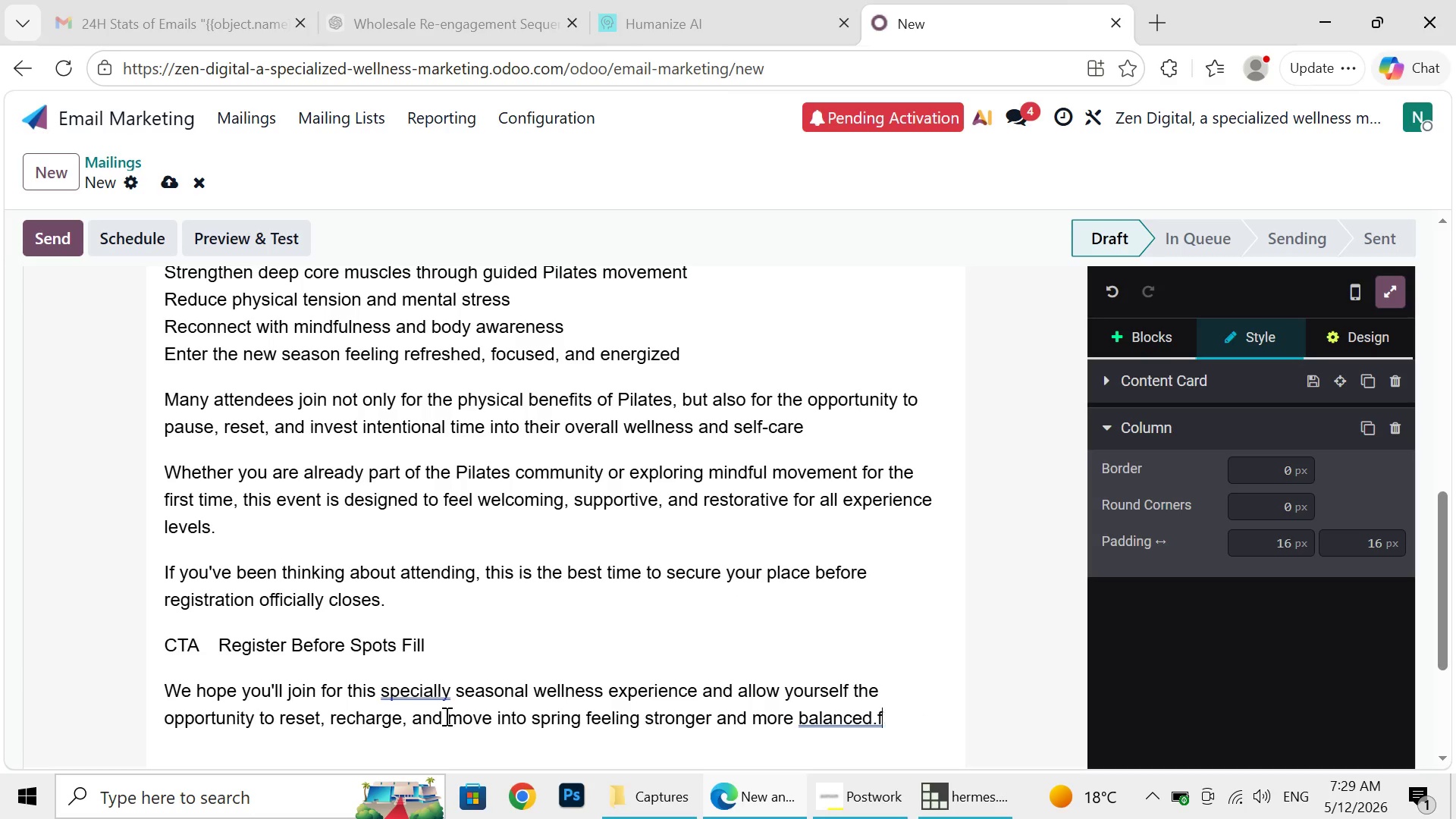 
wait(8.31)
 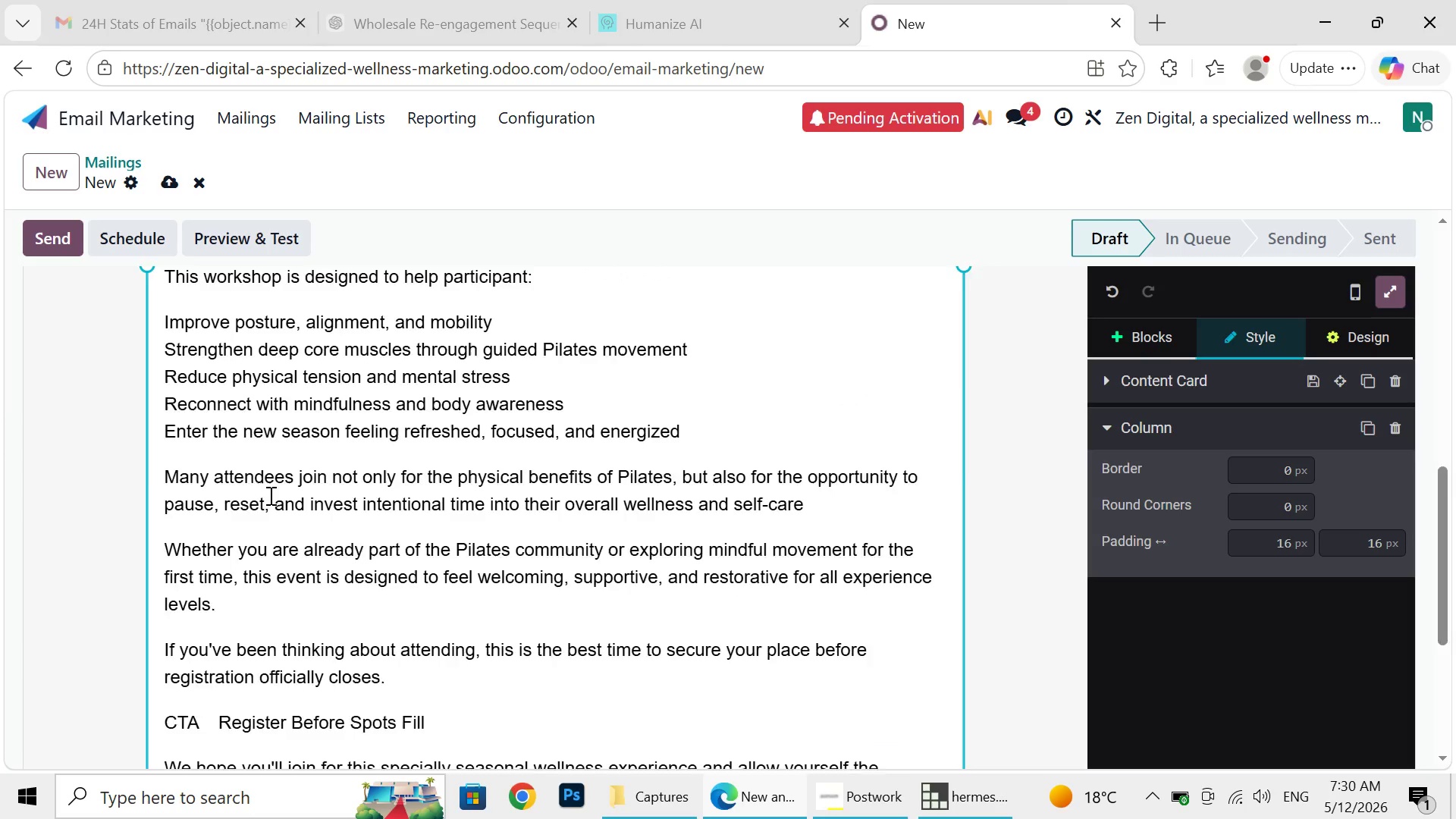 
left_click([174, 178])
 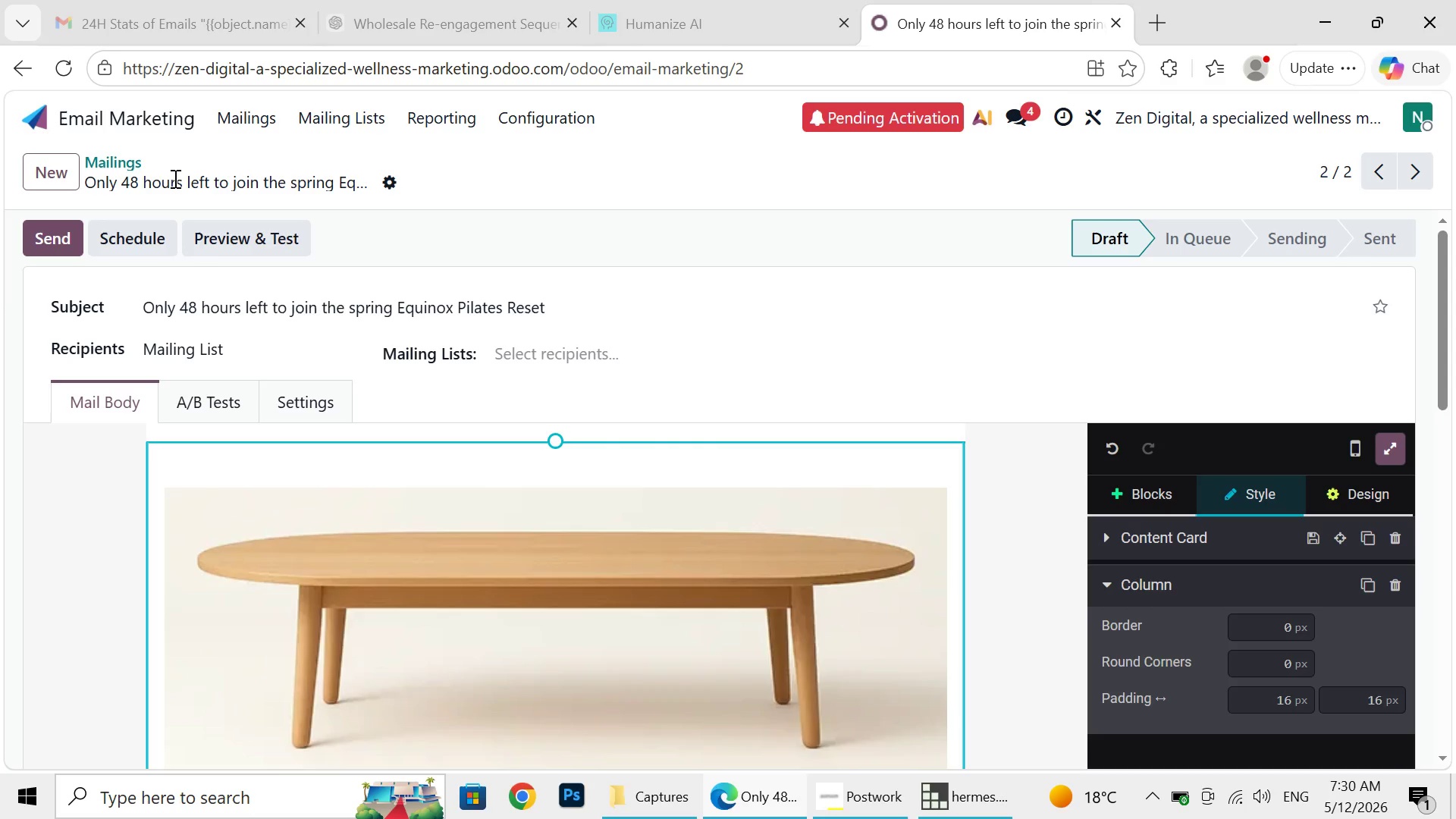 
wait(12.61)
 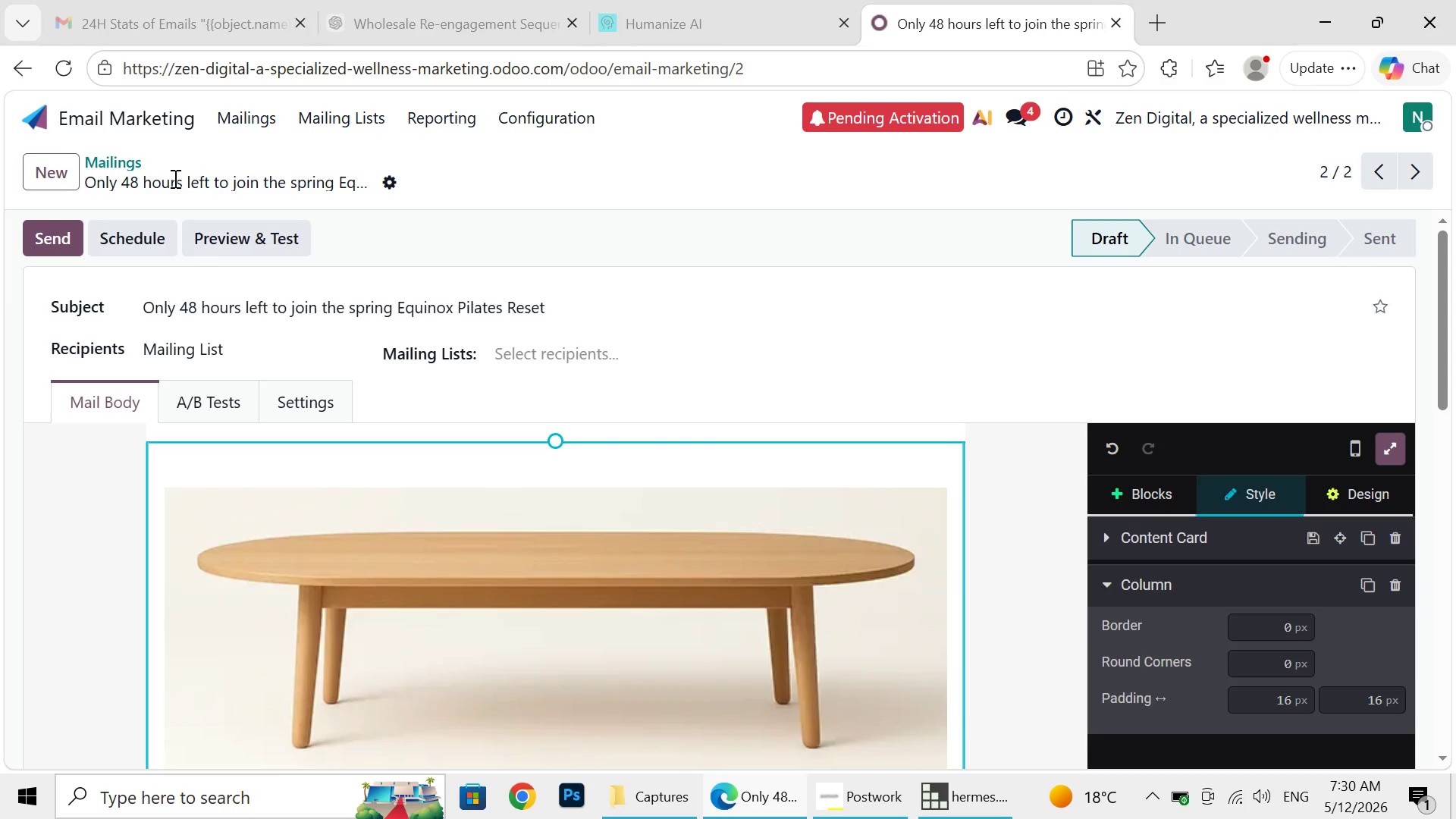 
left_click([269, 111])
 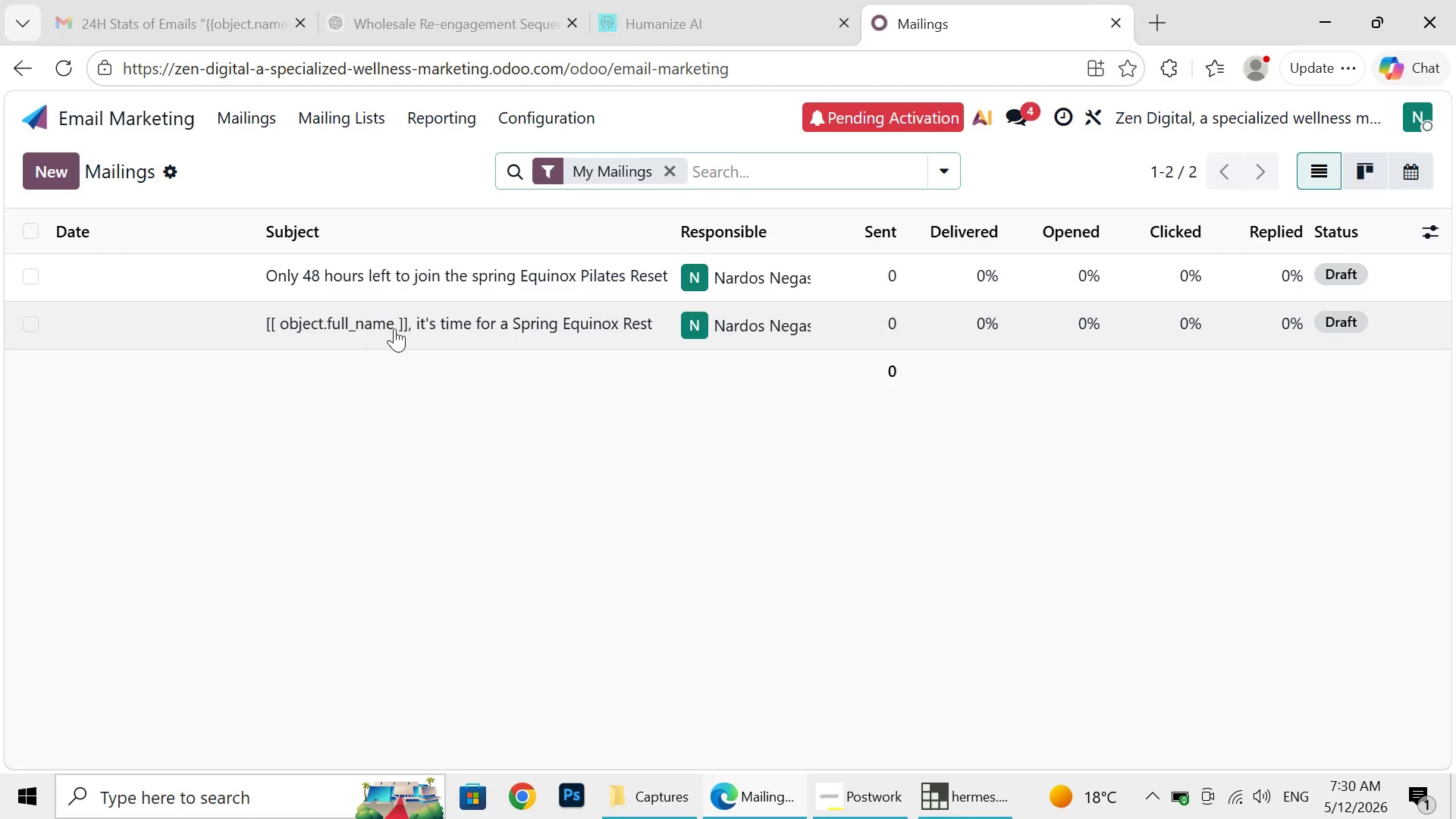 
wait(7.38)
 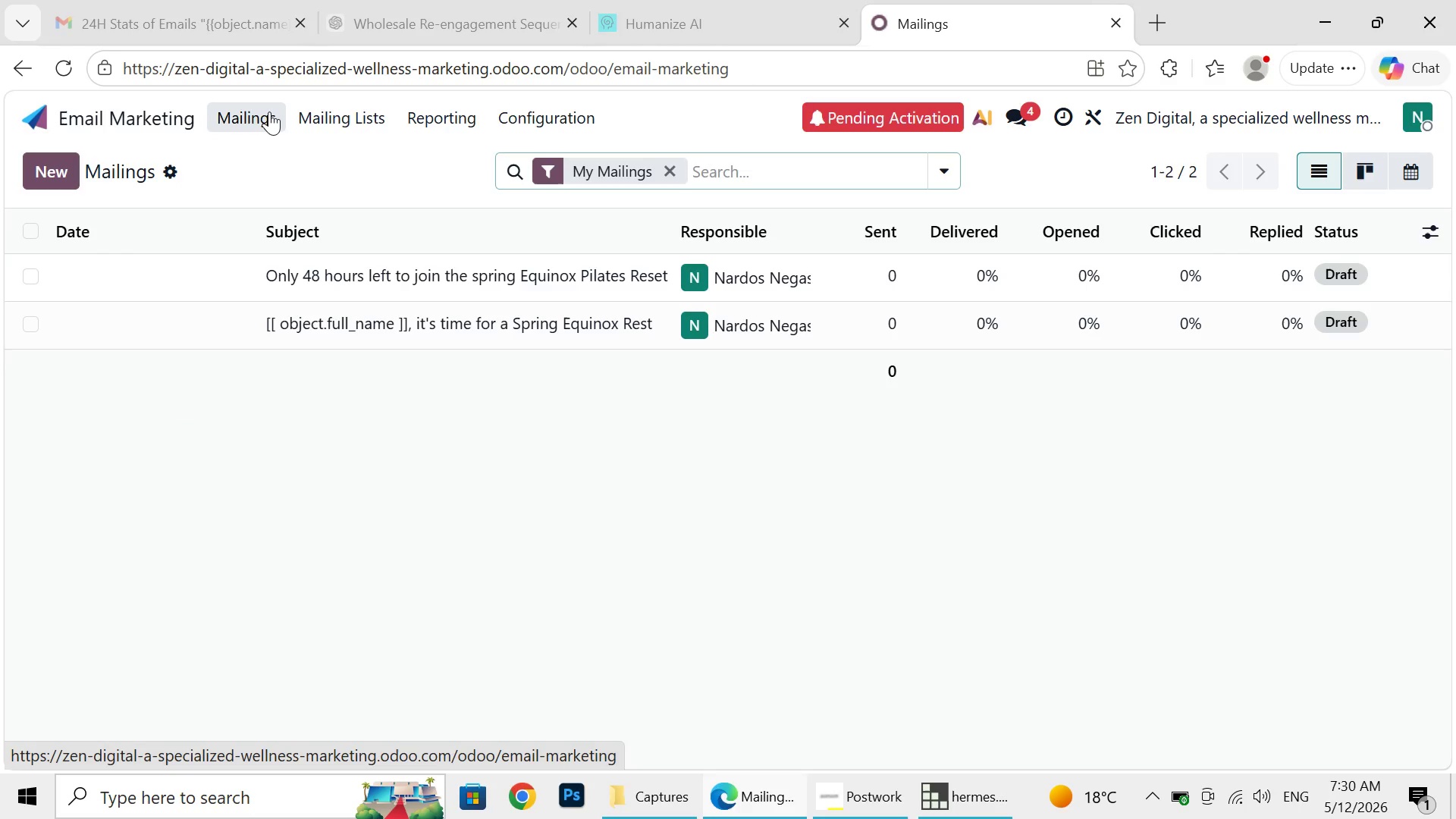 
left_click([394, 328])
 